 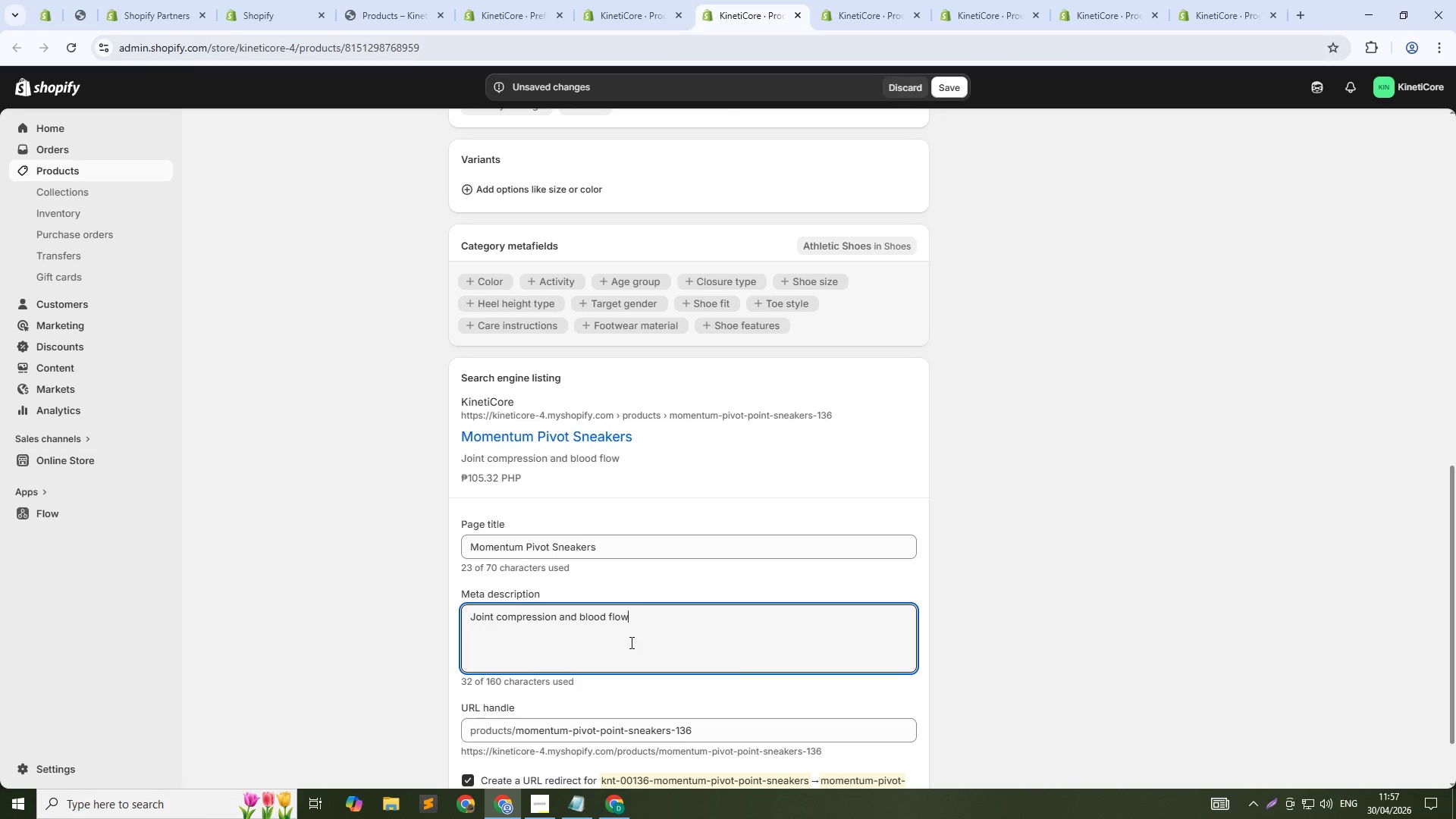 
key(Control+A)
 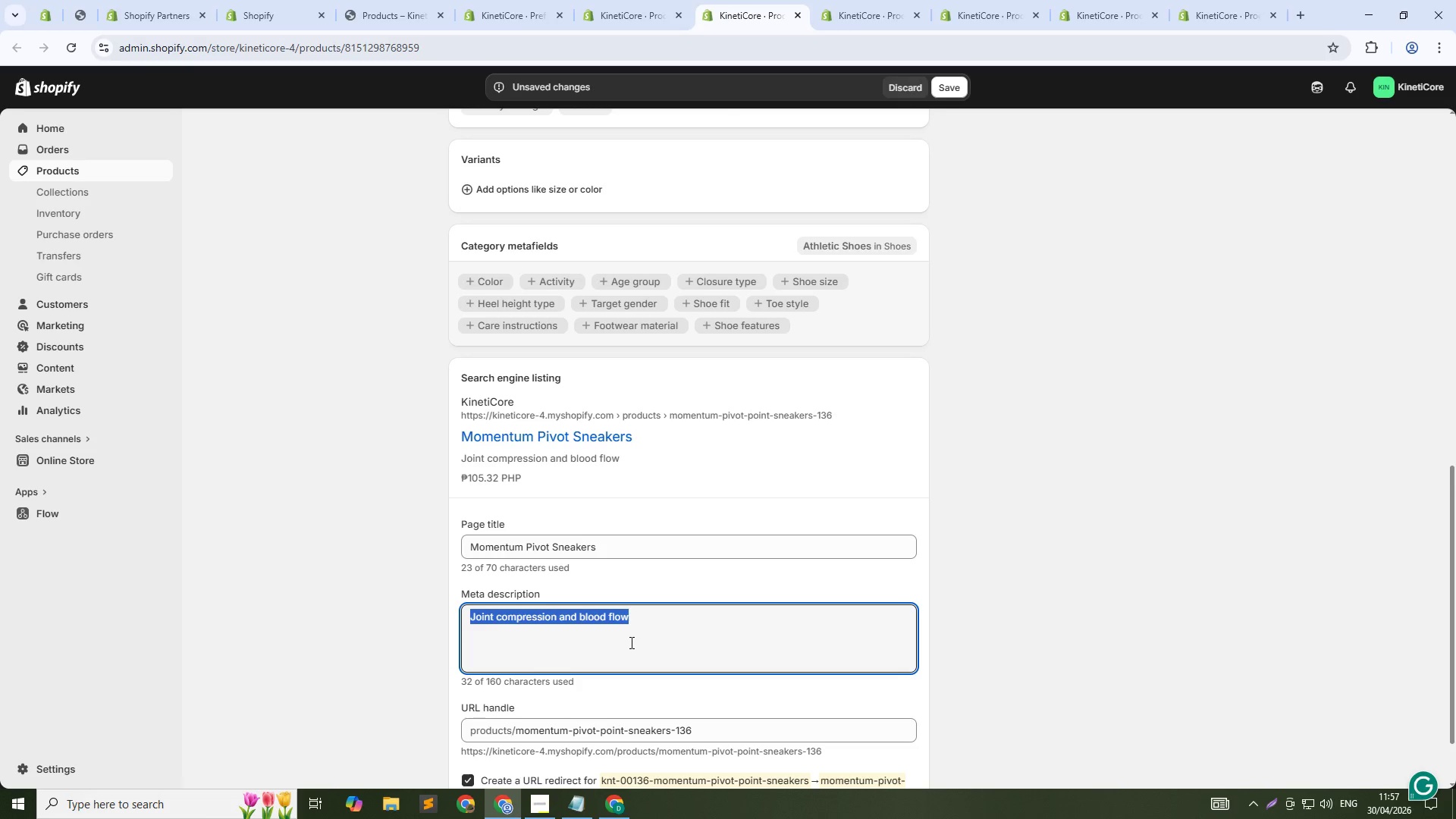 
type(Graduated compression in ankle area. Pivot grip for spins )
key(Backspace)
type(. For leite tricking athletes. Shop now.)
 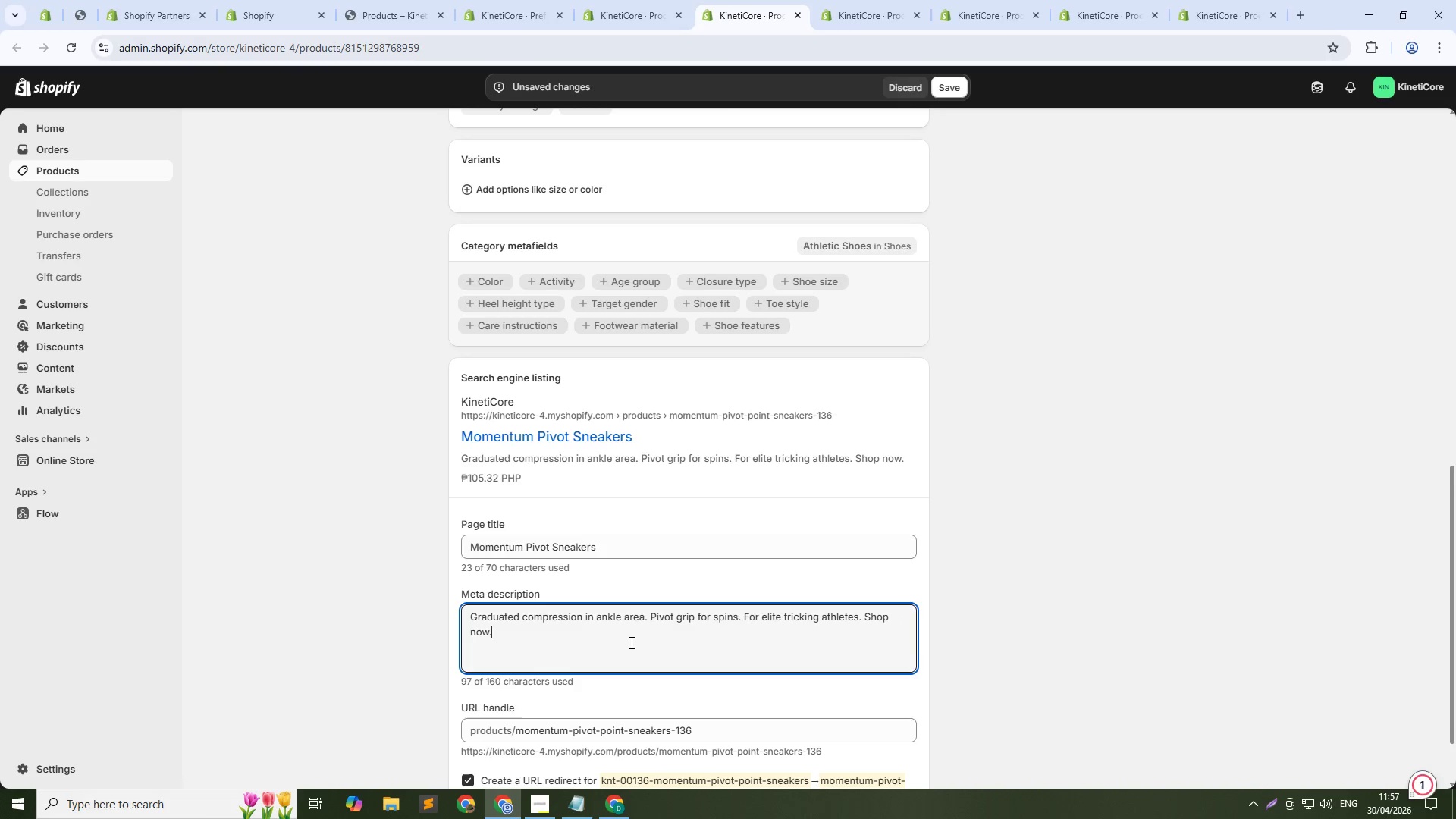 
scroll: coordinate [664, 411], scroll_direction: up, amount: 14.0
 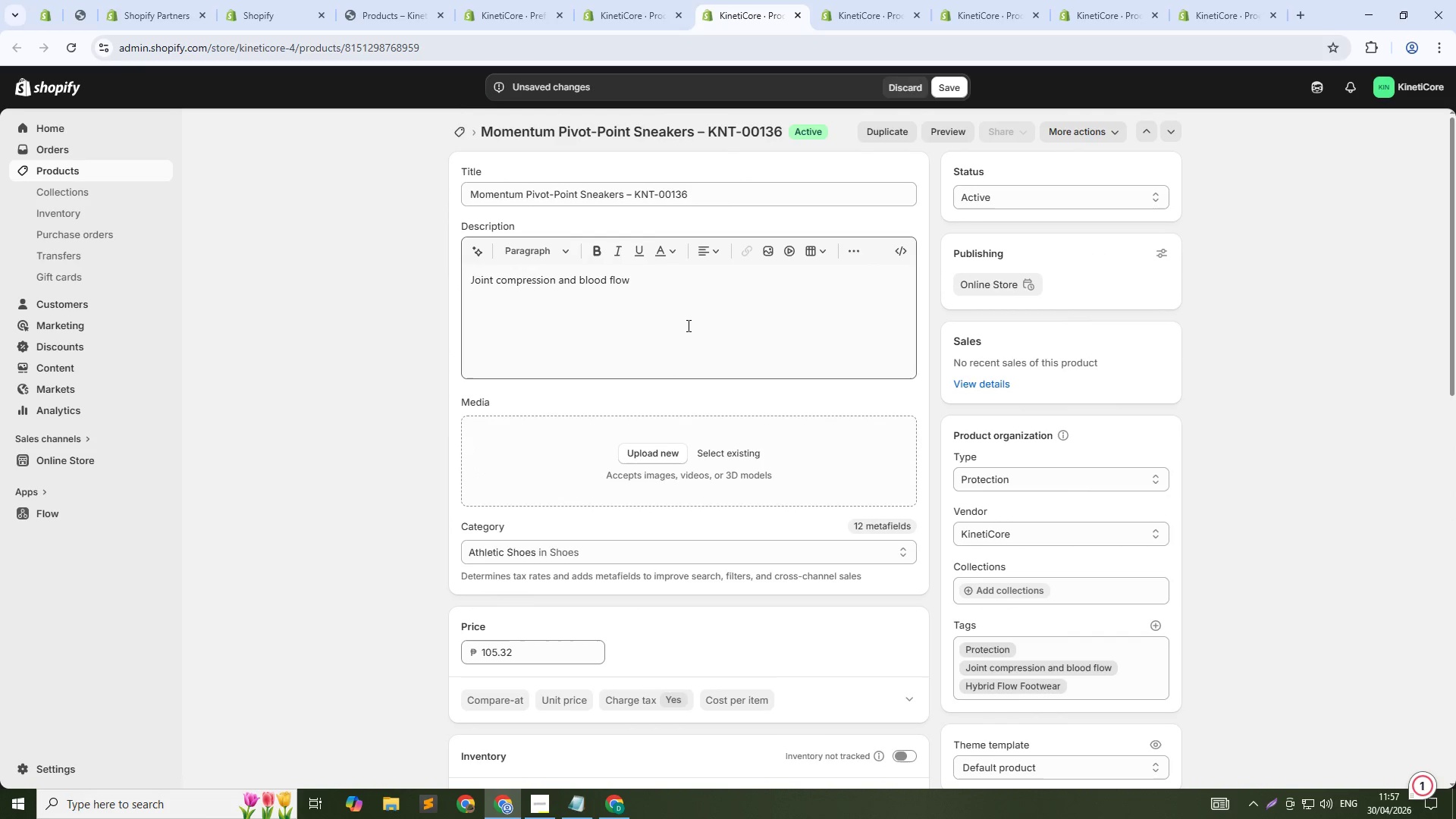 
left_click([683, 316])
 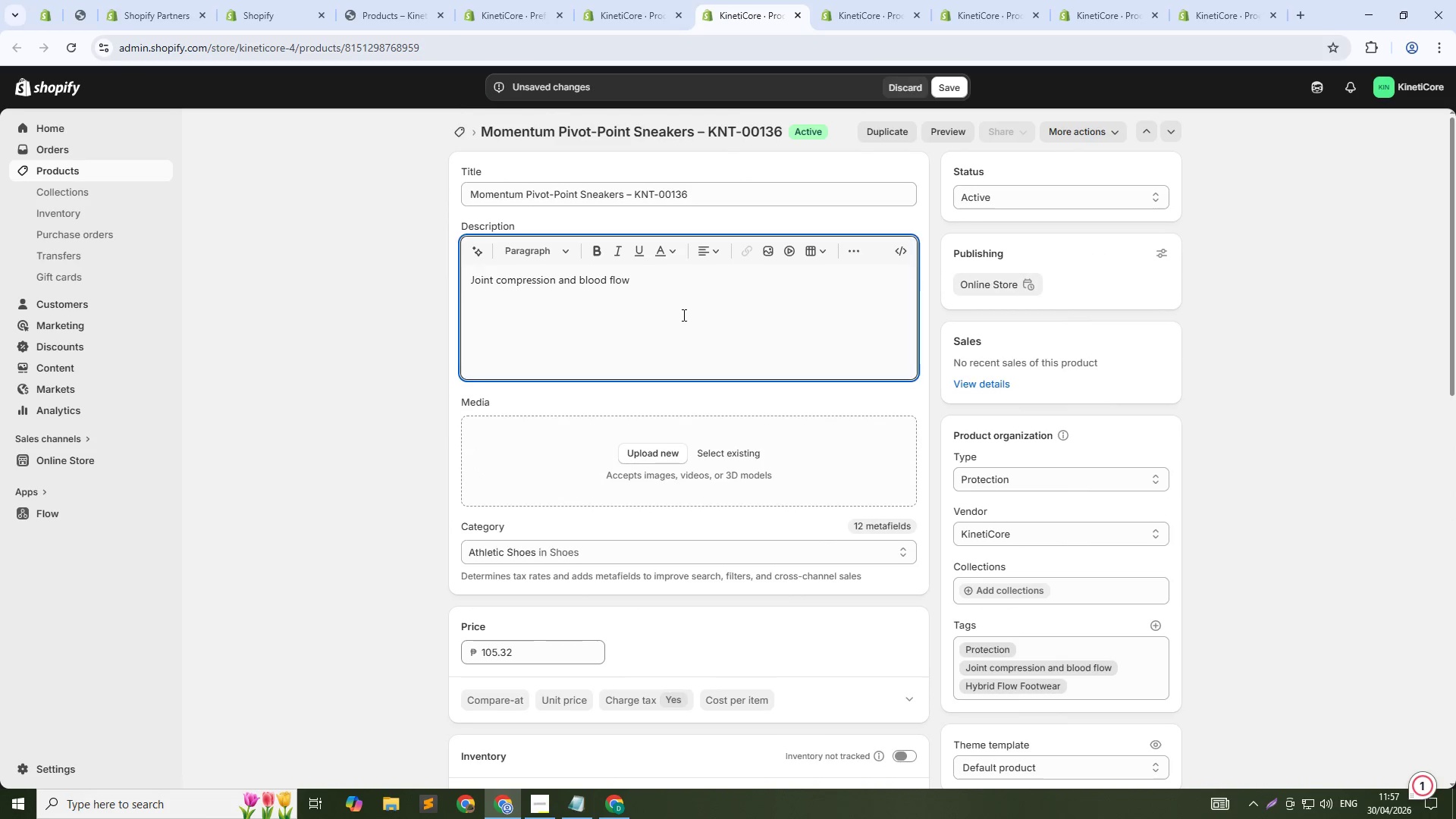 
key(Control+ControlLeft)
 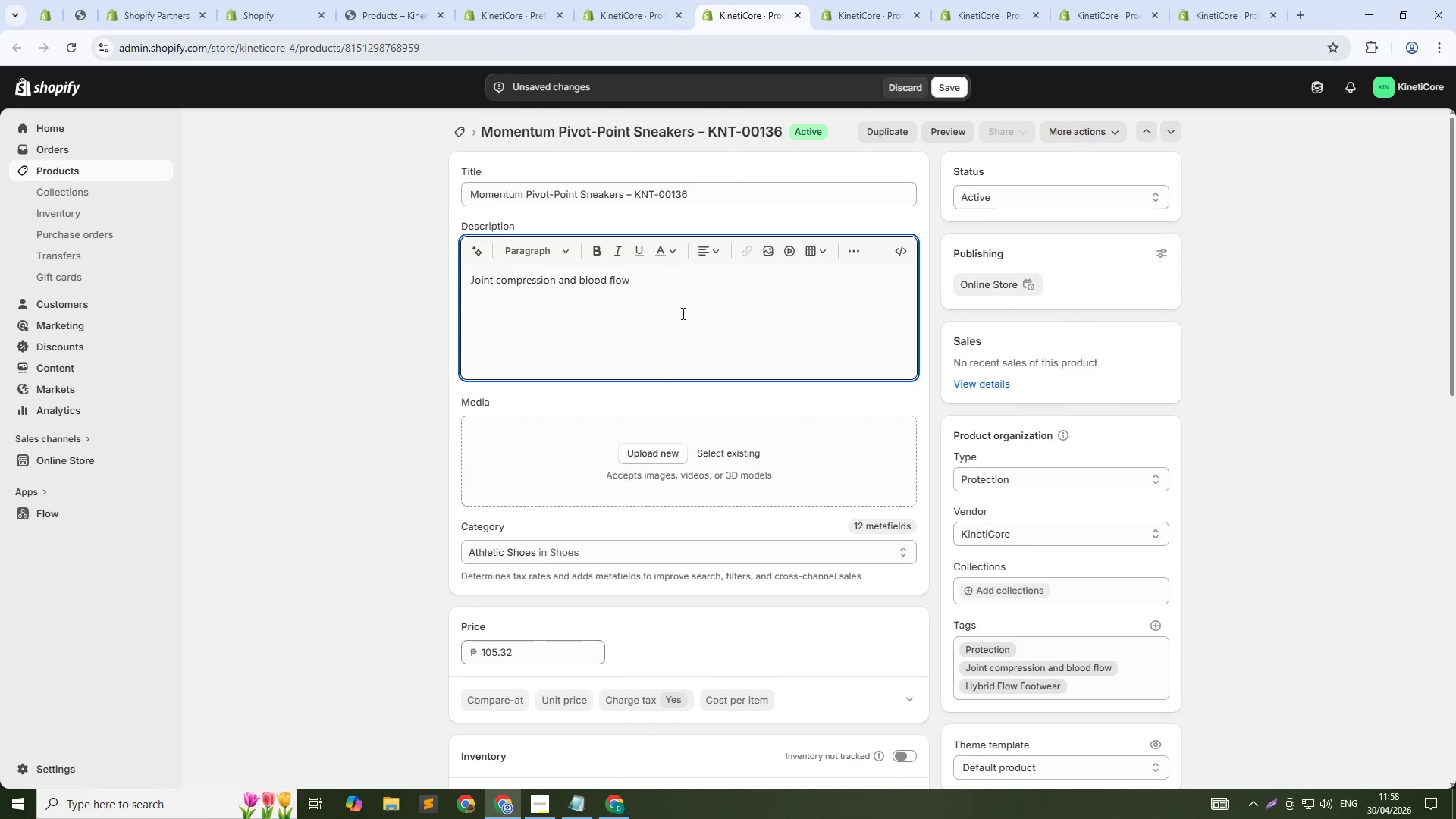 
key(Control+A)
 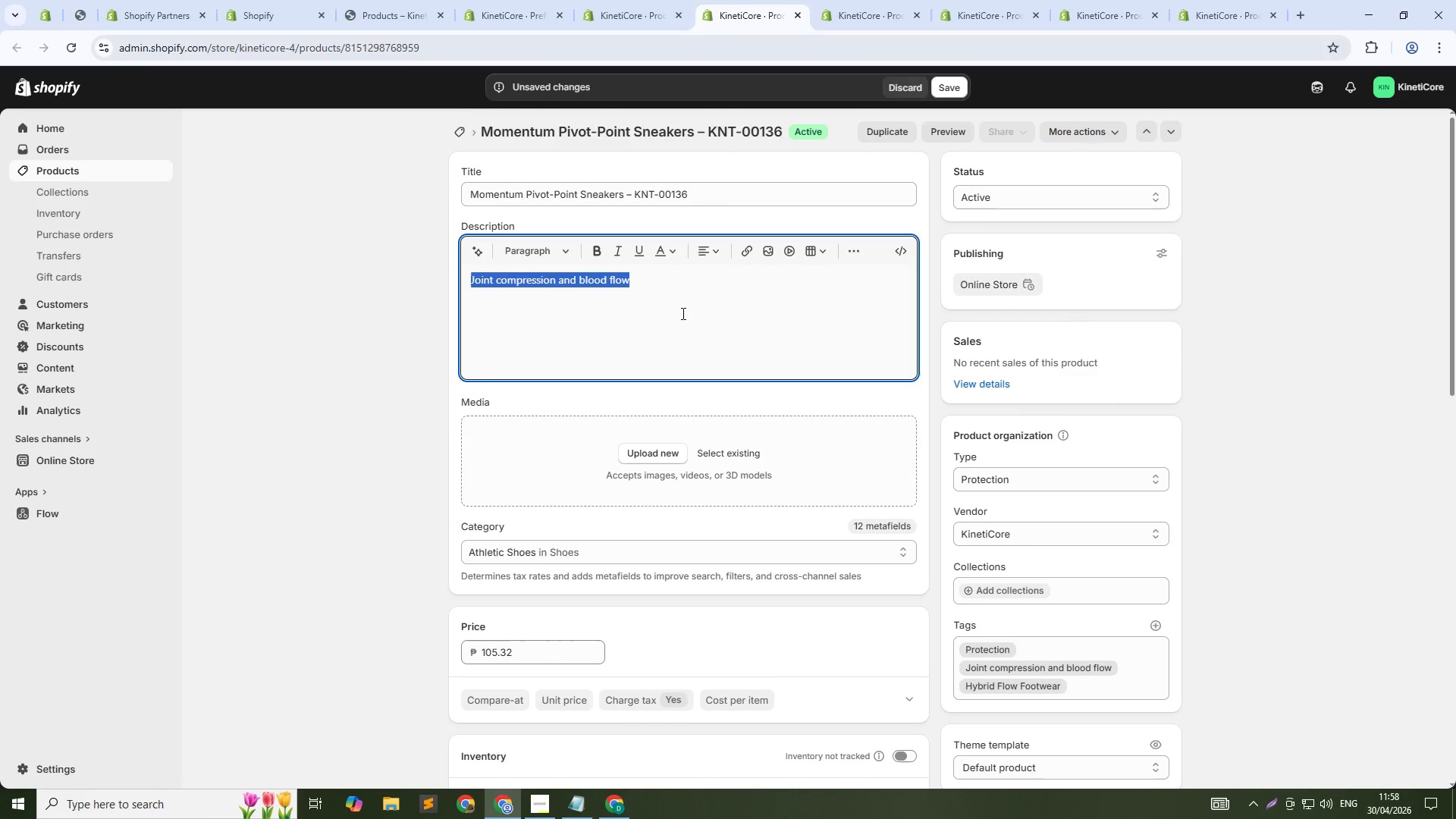 
type(MO)
key(Backspace)
type(omentum Pivot-p)
key(Backspace)
type(Point Sneakers feature graduated compressiona)
key(Backspace)
type( in the ankle area that supports your joint during training and aids recovery after. The pivot-point outo)
key(Backspace)
type(sole delivers smooth rotations while the ocmpression improves blood flow. Ankle collar padding provides support. Built for elite athletes who need performance and recovery benefits)
 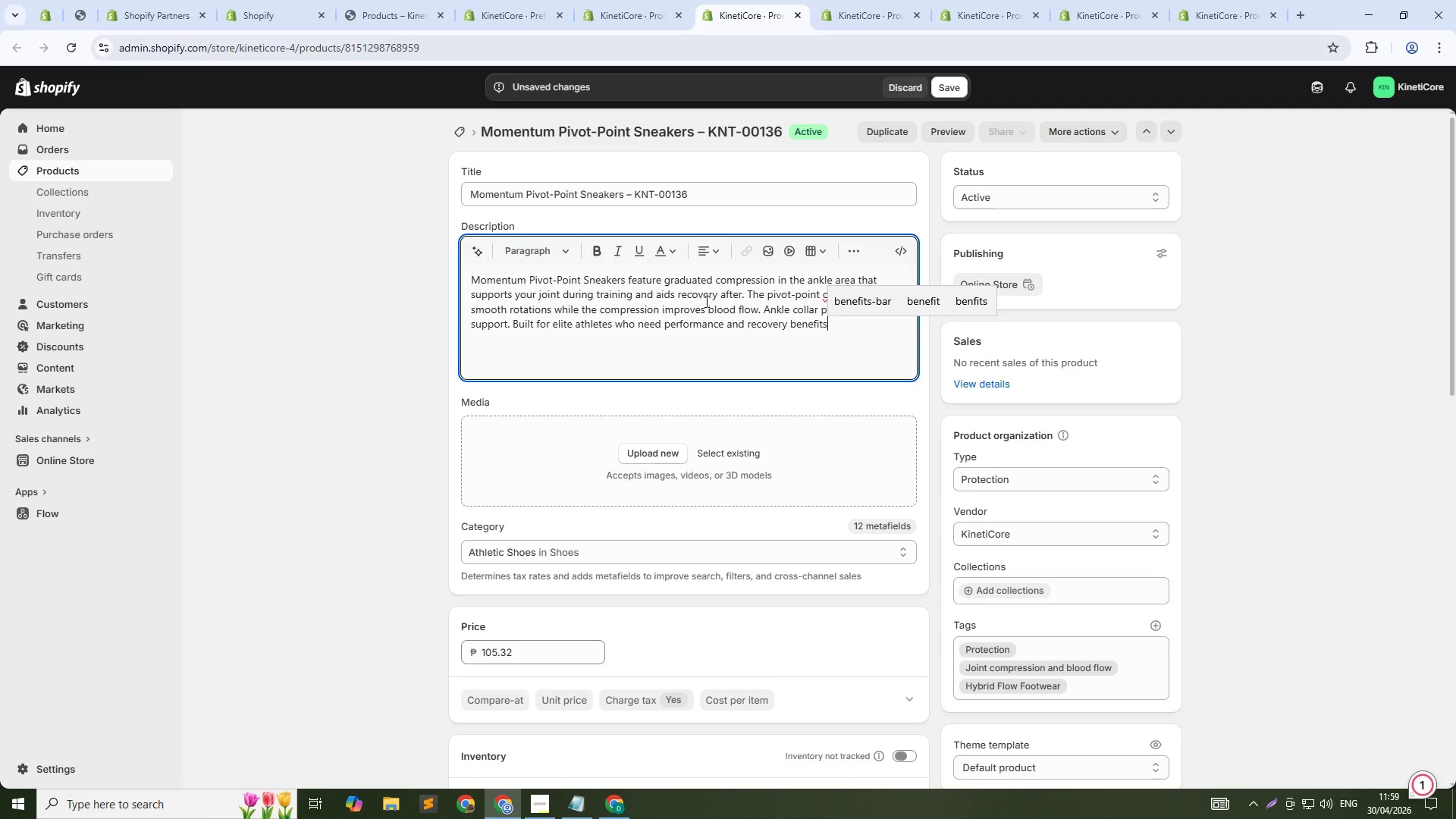 
key(Period)
 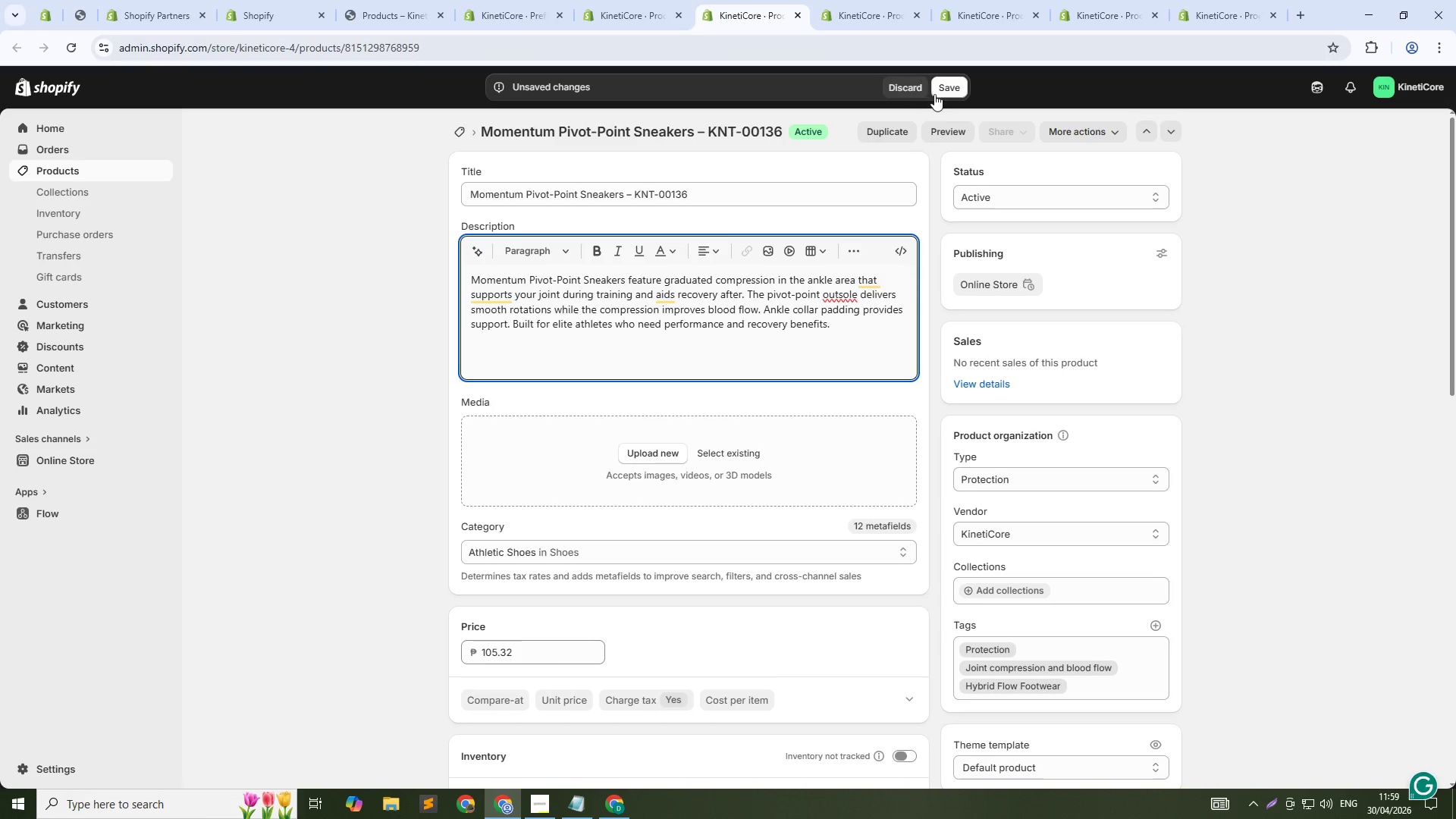 
left_click([943, 77])
 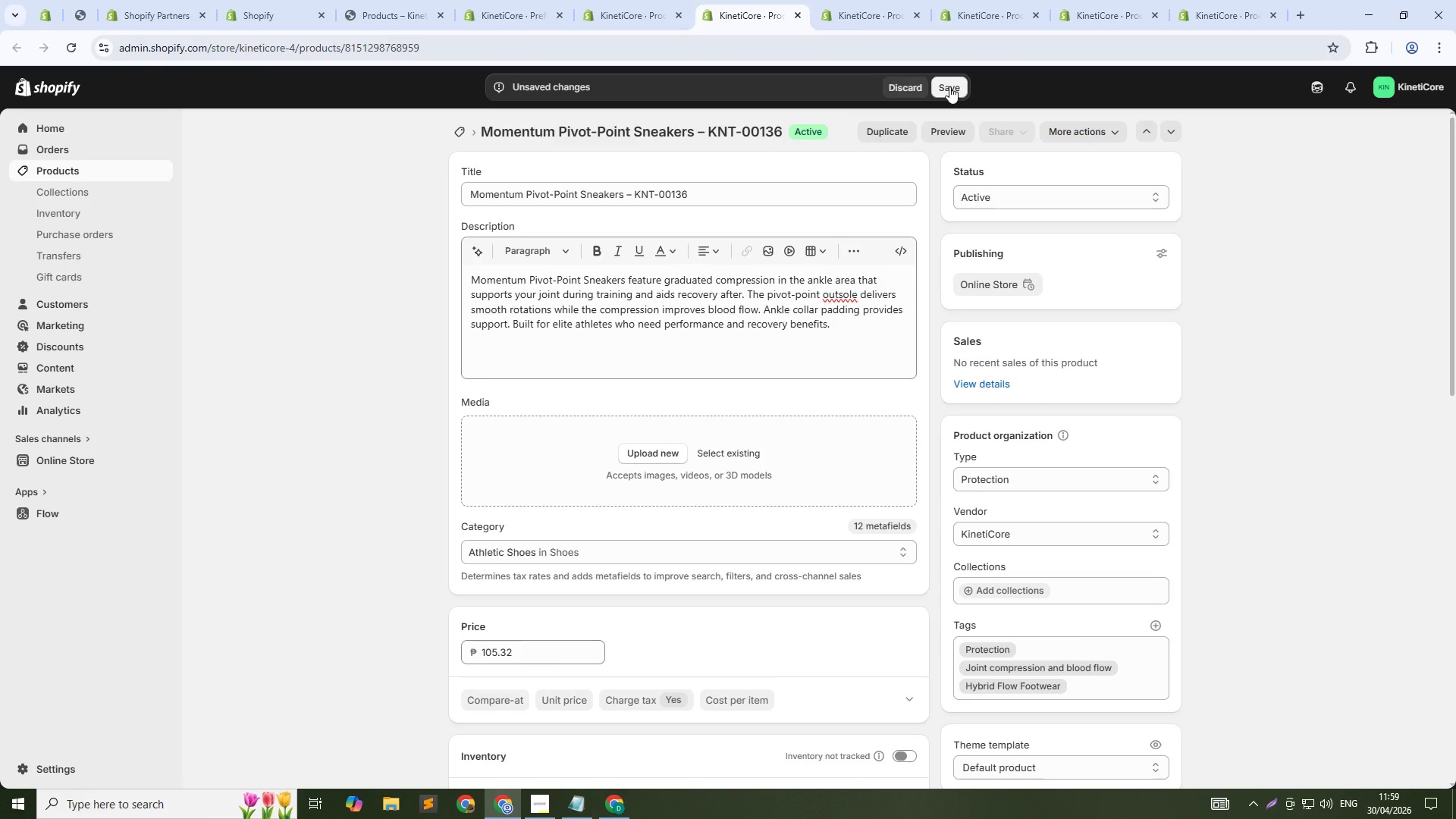 
wait(21.89)
 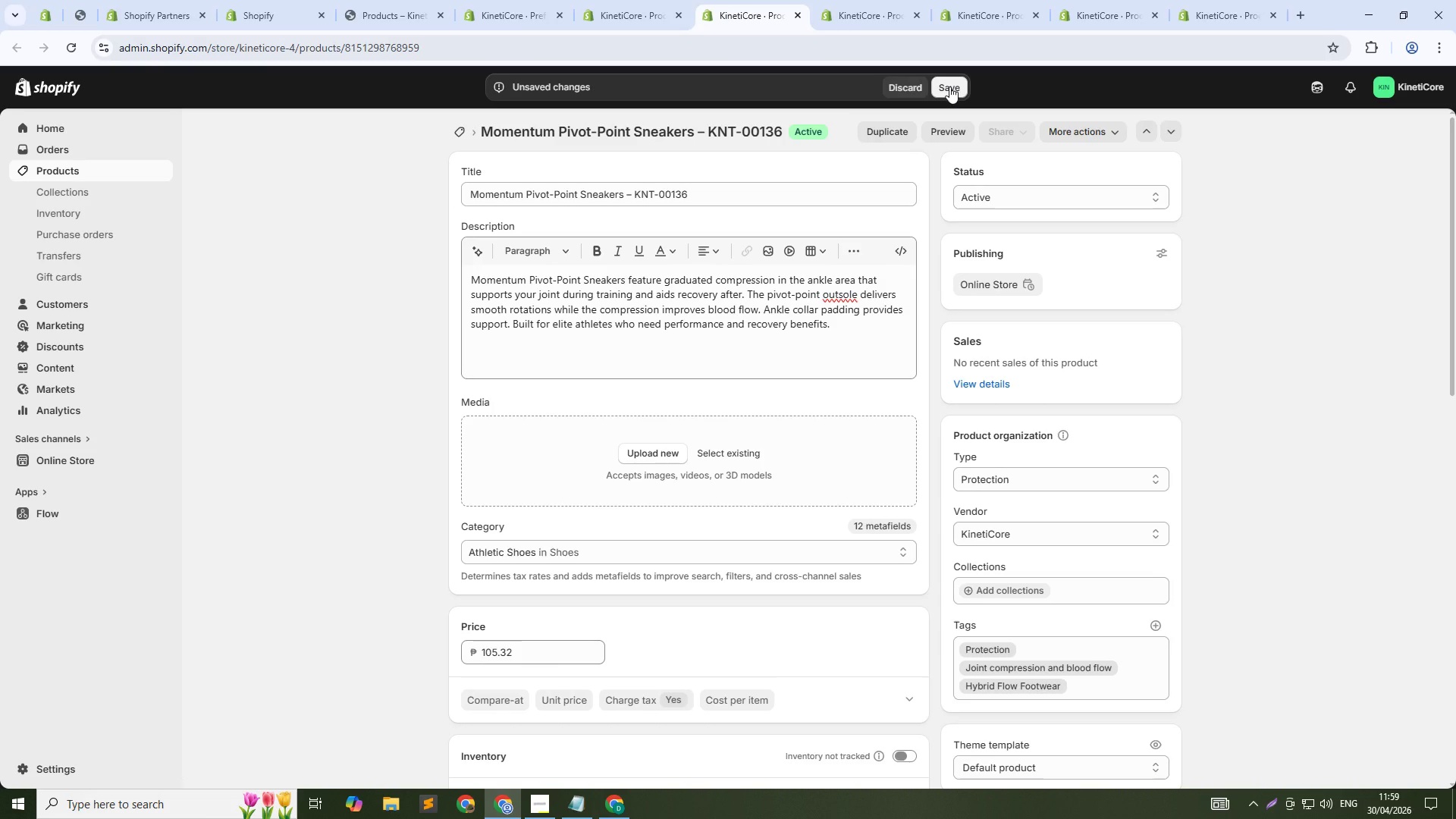 
left_click([949, 86])
 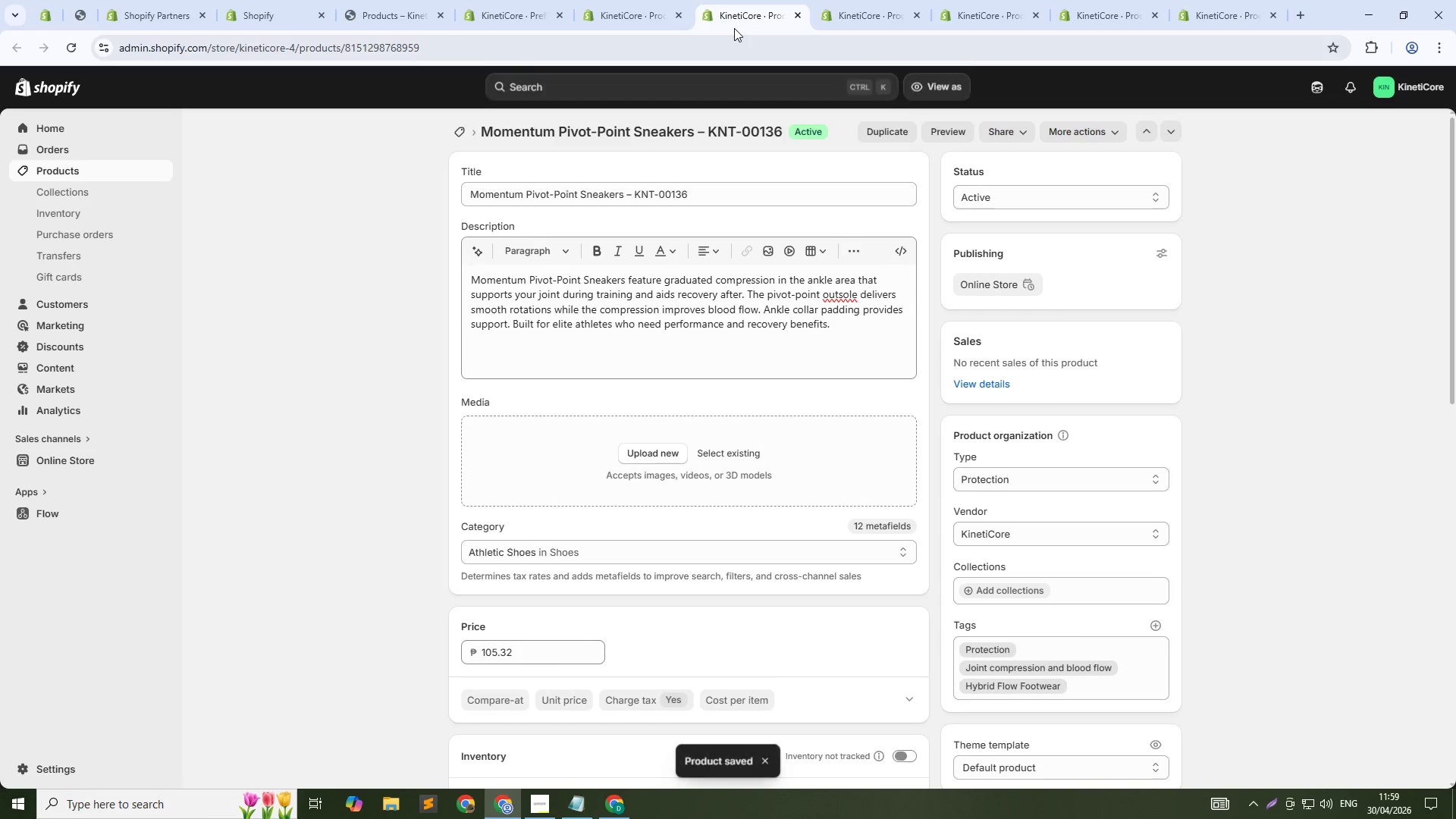 
wait(5.44)
 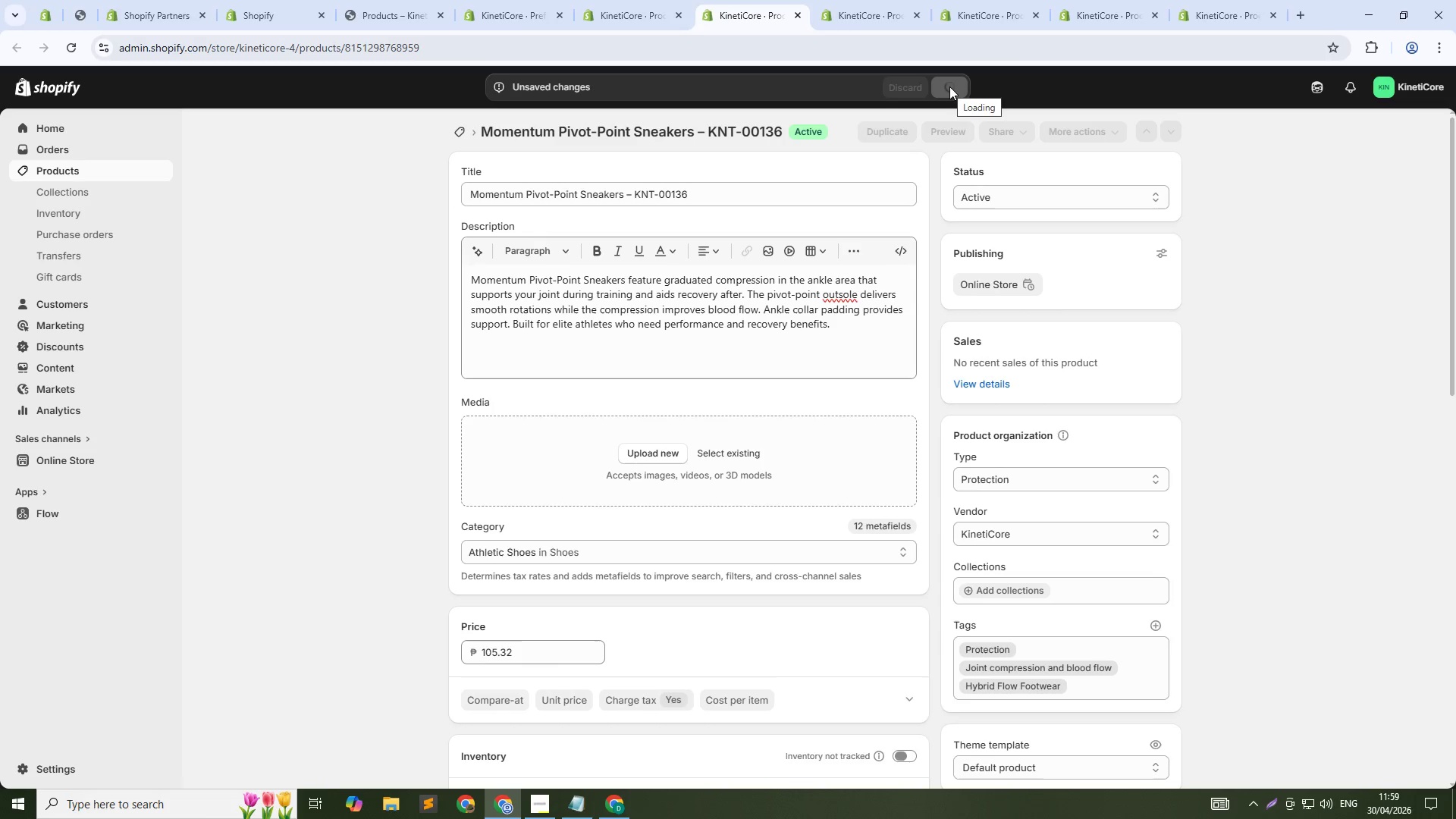 
left_click([748, 0])
 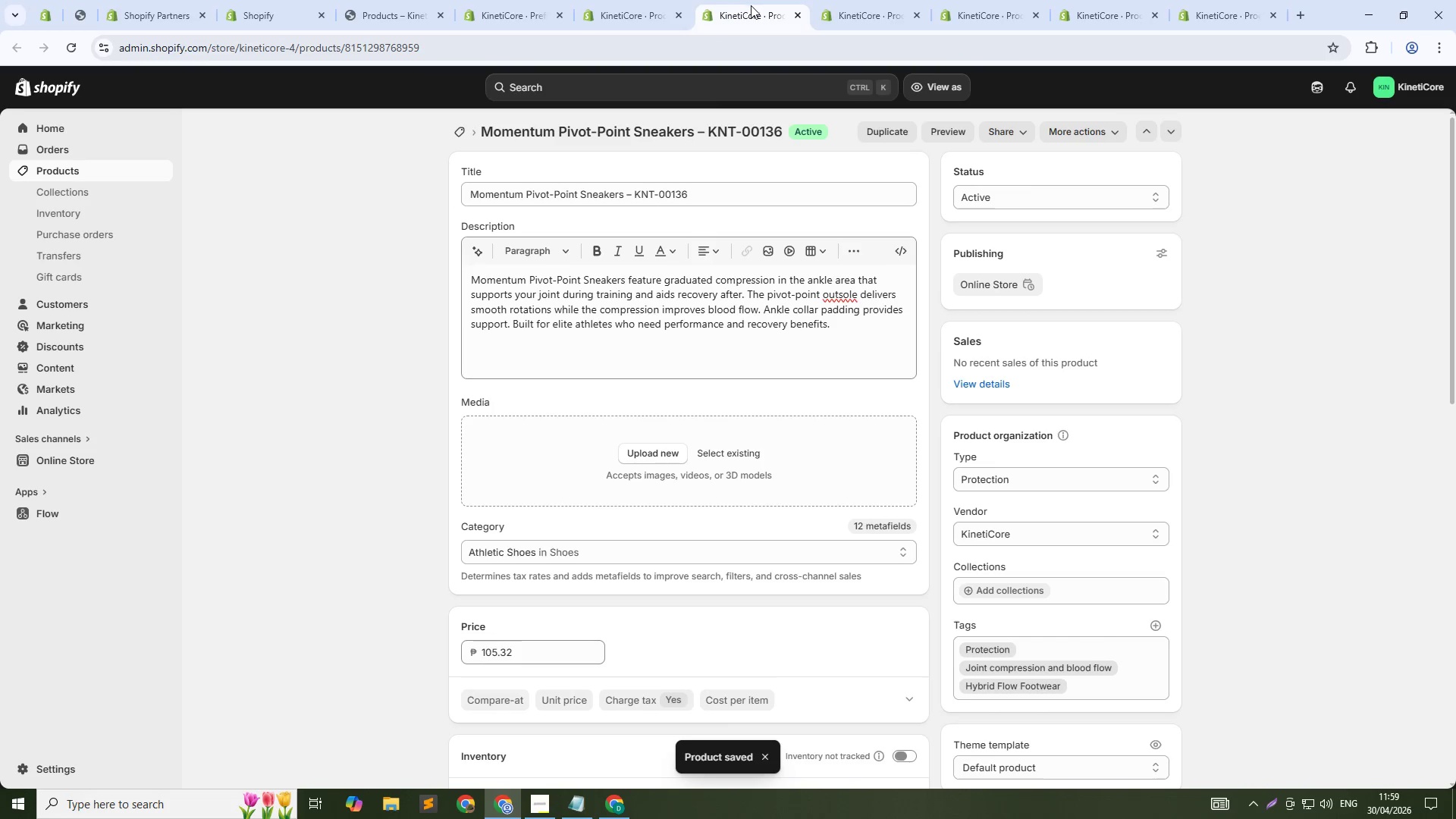 
middle_click([752, 10])
 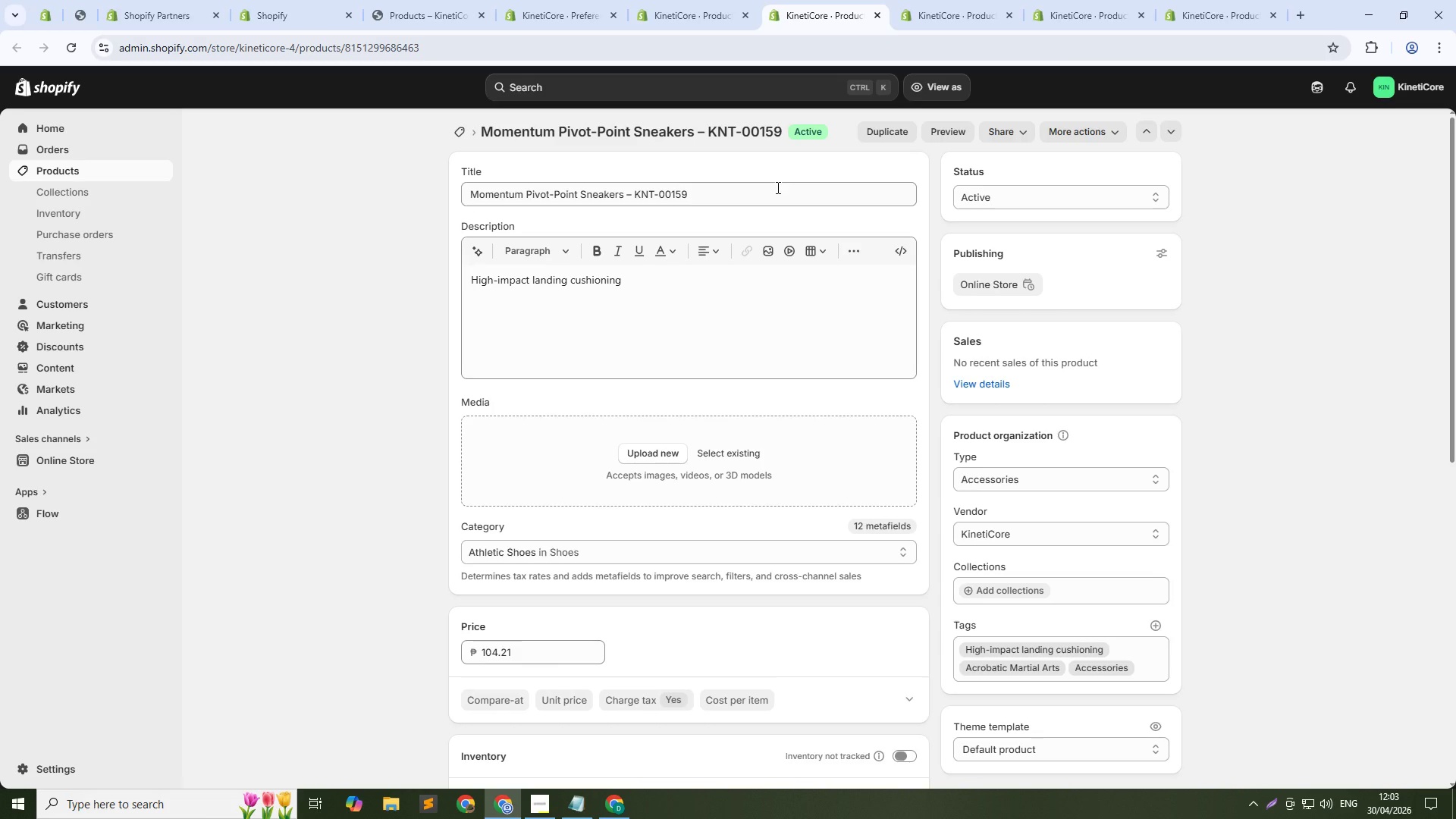 
wait(206.42)
 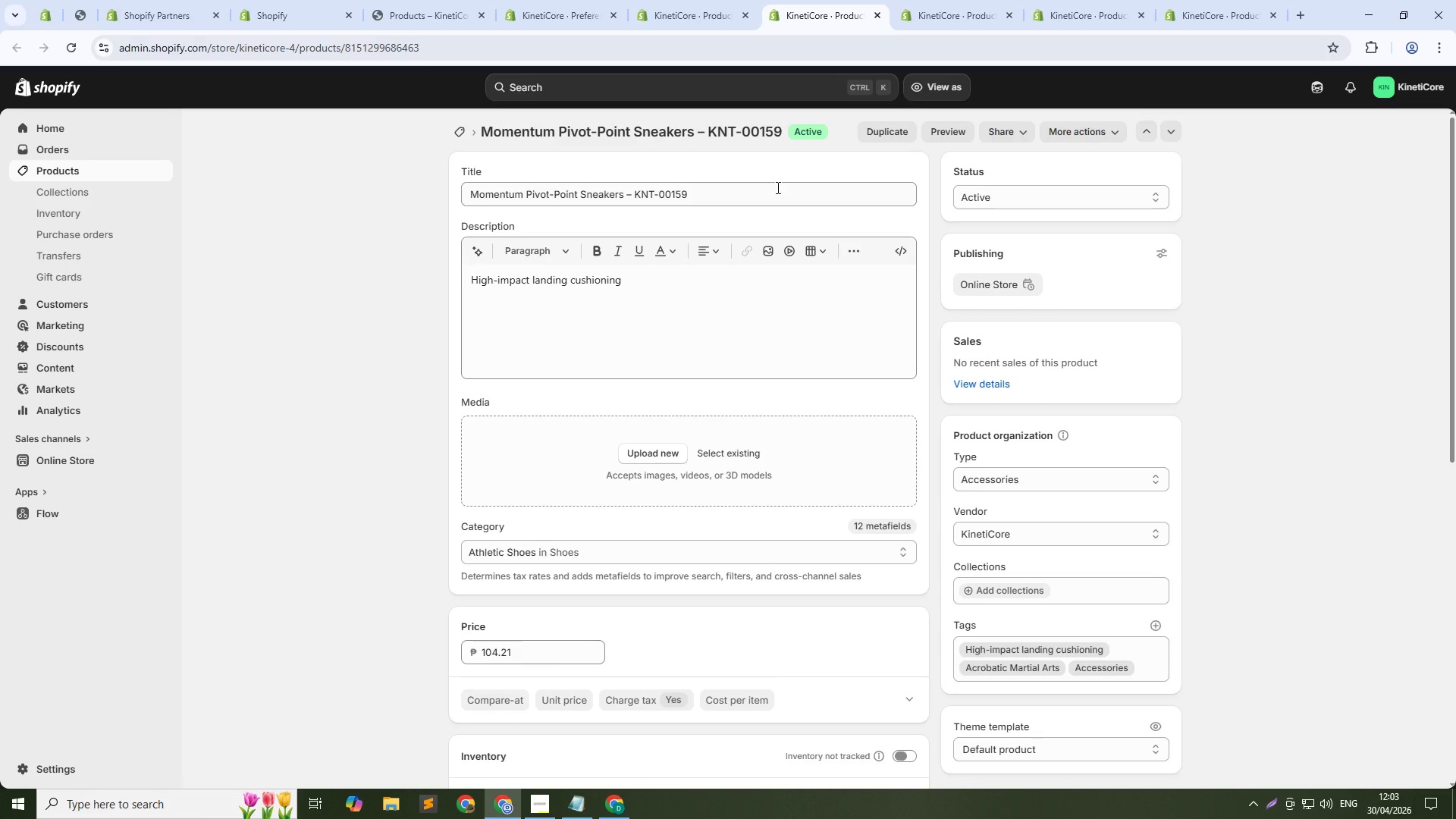 
scroll: coordinate [721, 488], scroll_direction: down, amount: 16.0
 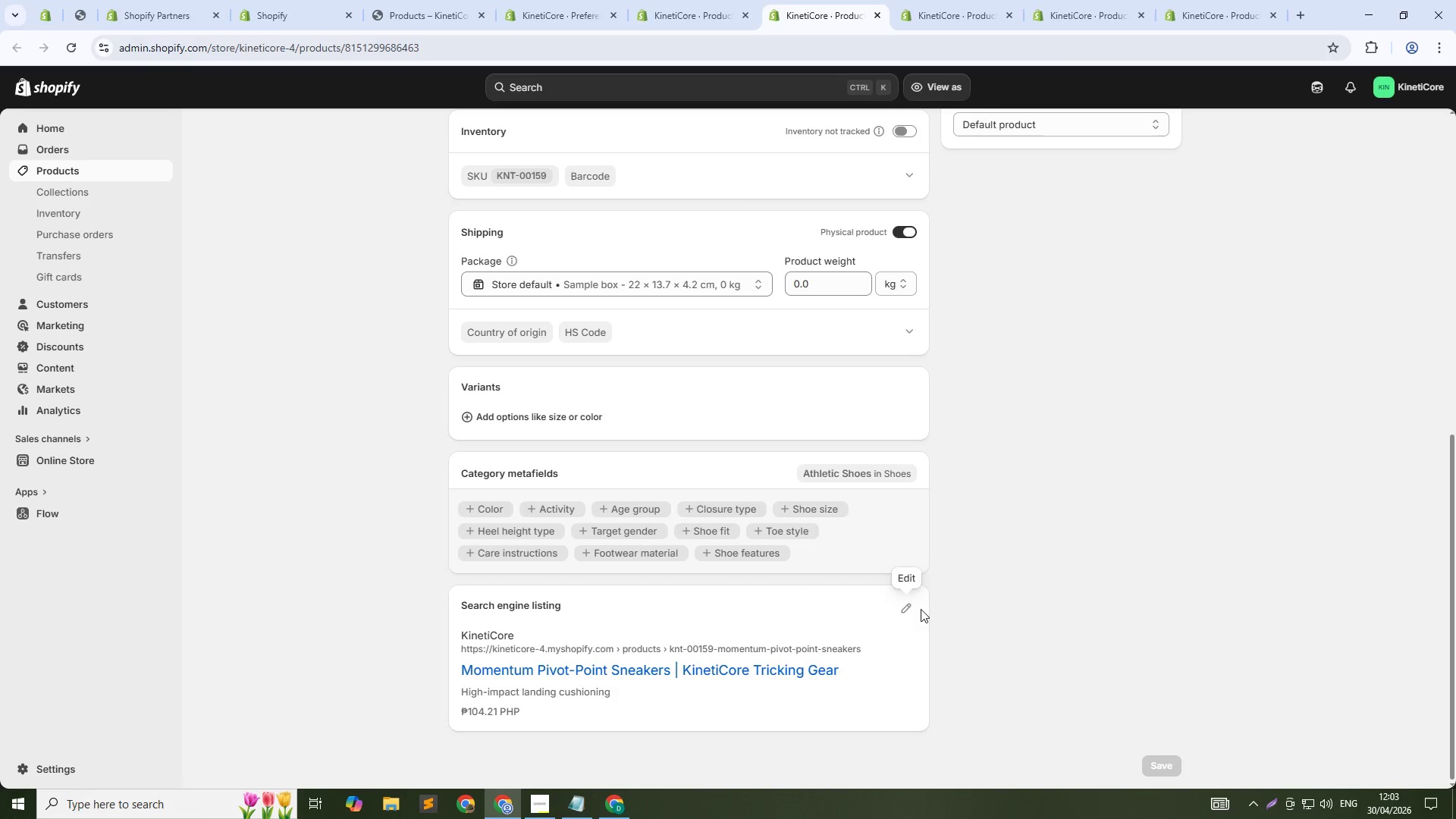 
left_click([908, 600])
 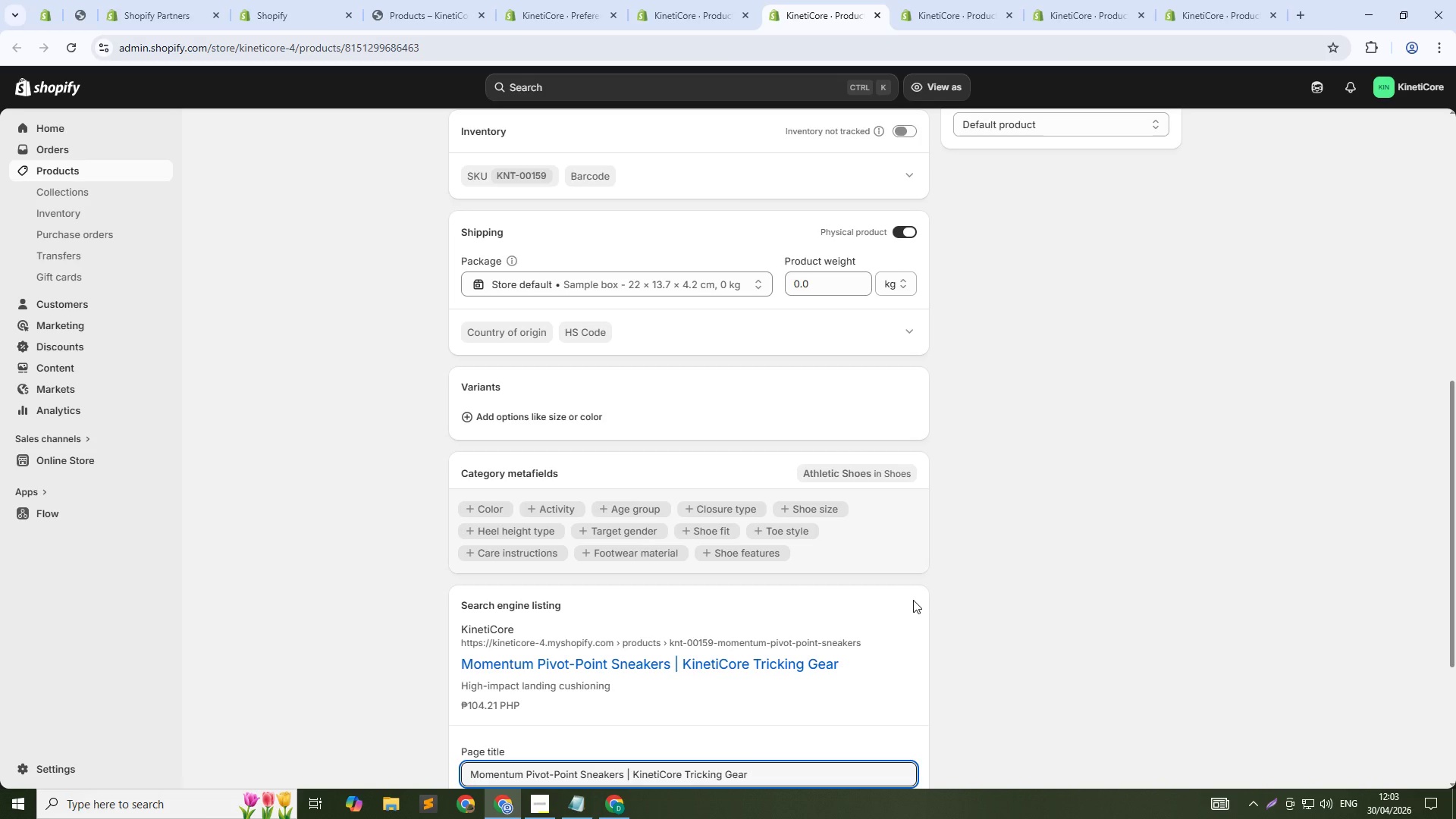 
wait(5.36)
 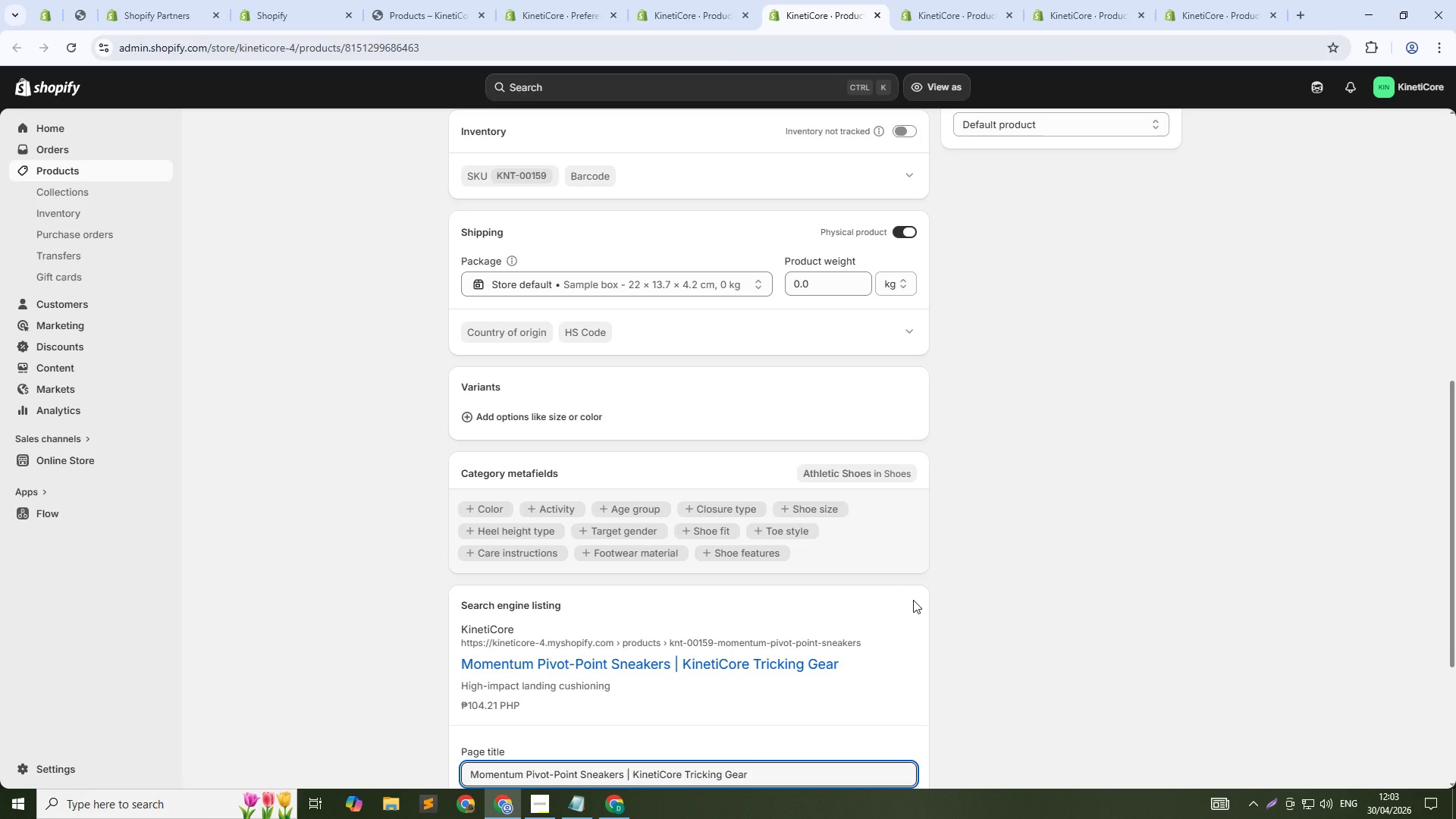 
scroll: coordinate [792, 584], scroll_direction: down, amount: 5.0
 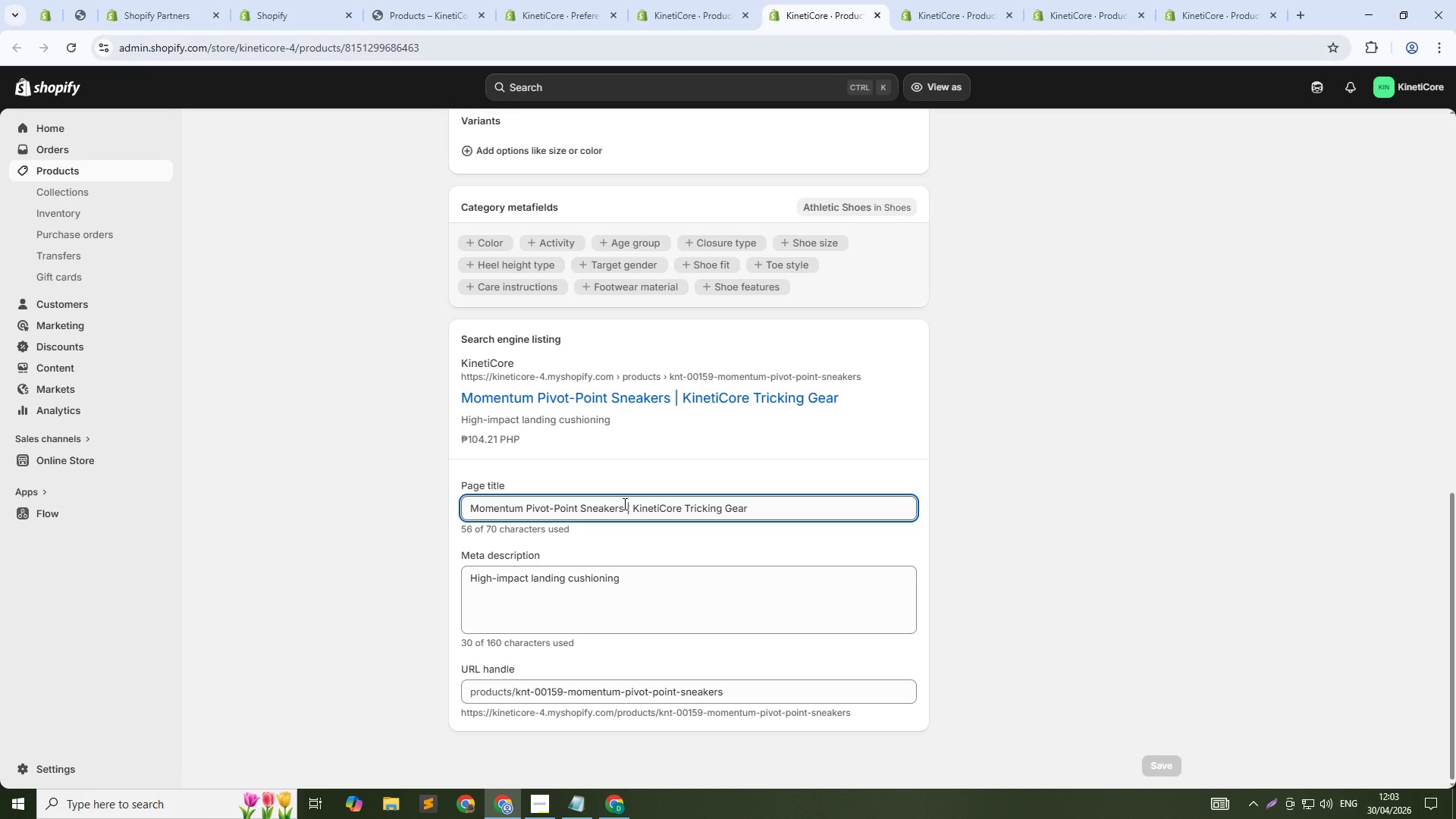 
left_click([623, 504])
 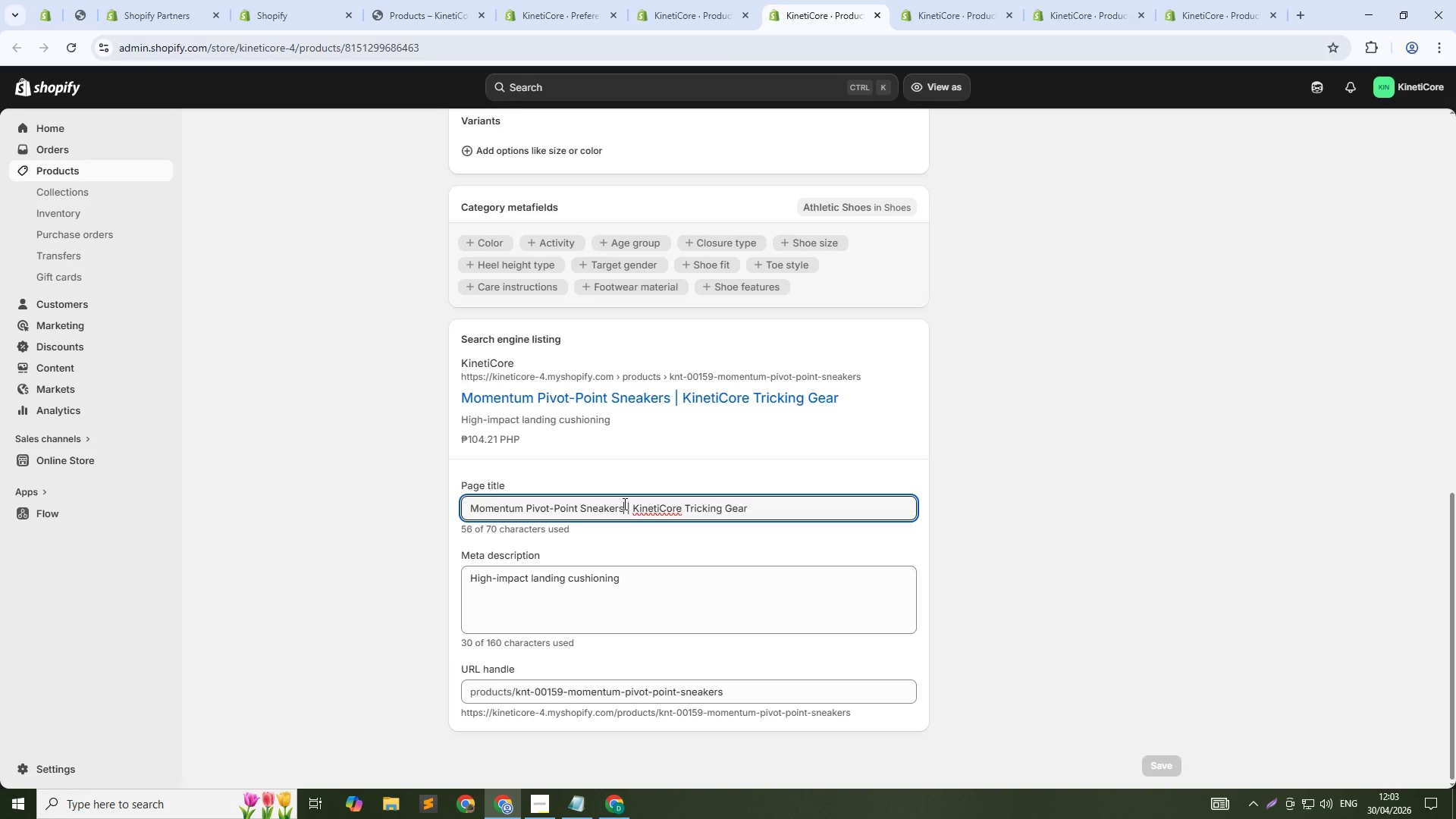 
key(Control+Shift+ArrowDown)
 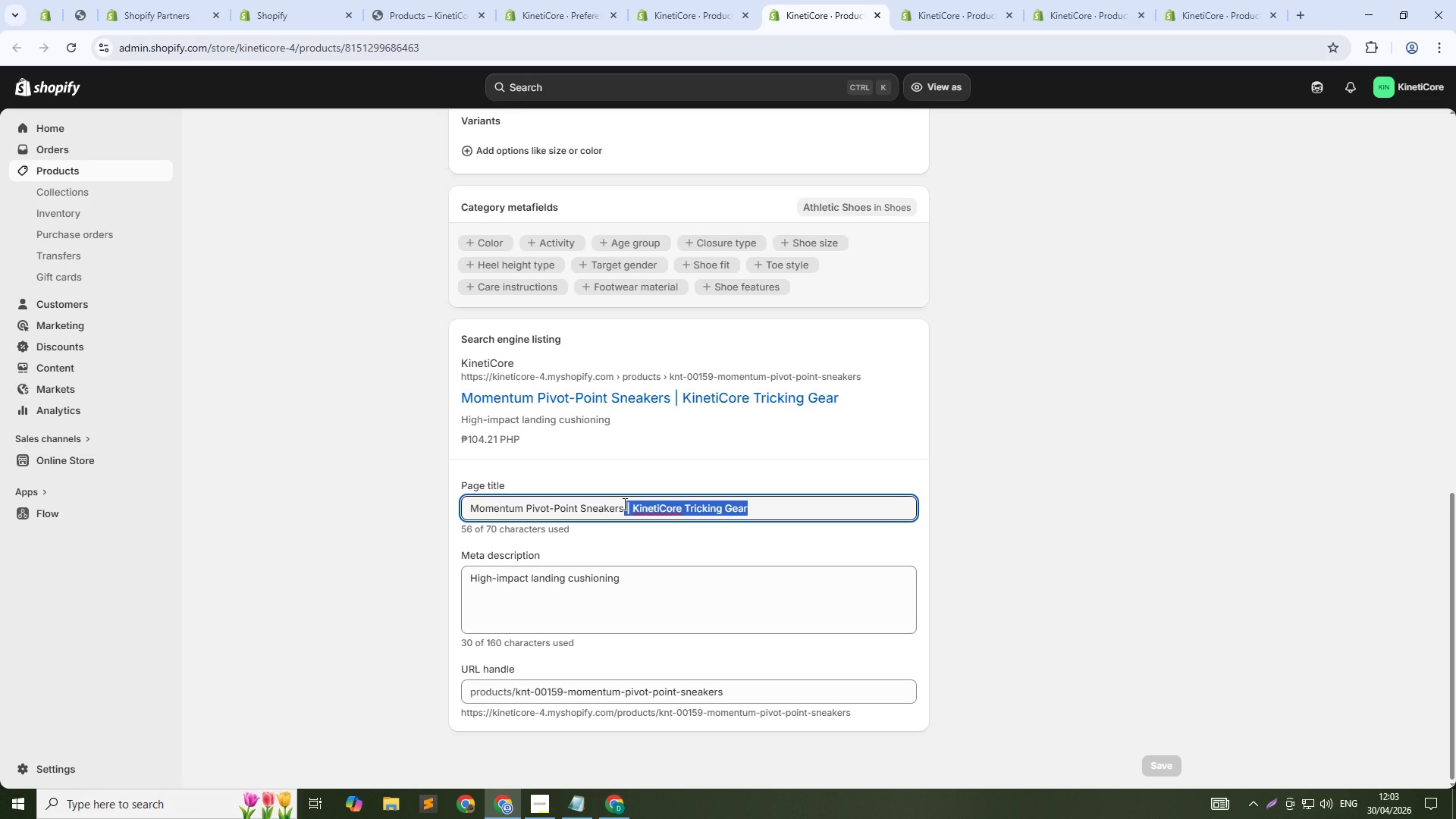 
key(Backspace)
 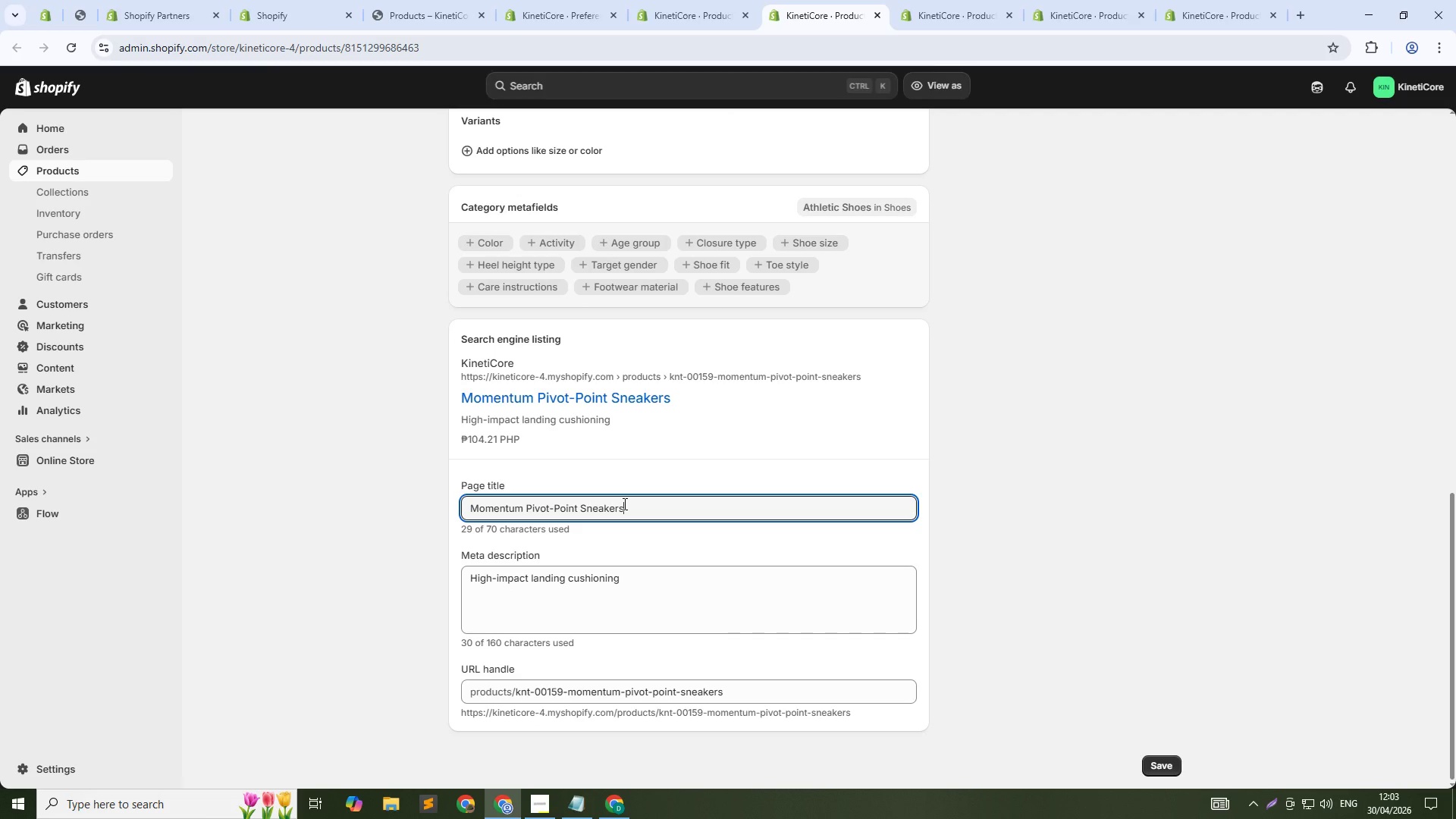 
hold_key(key=ArrowLeft, duration=0.67)
 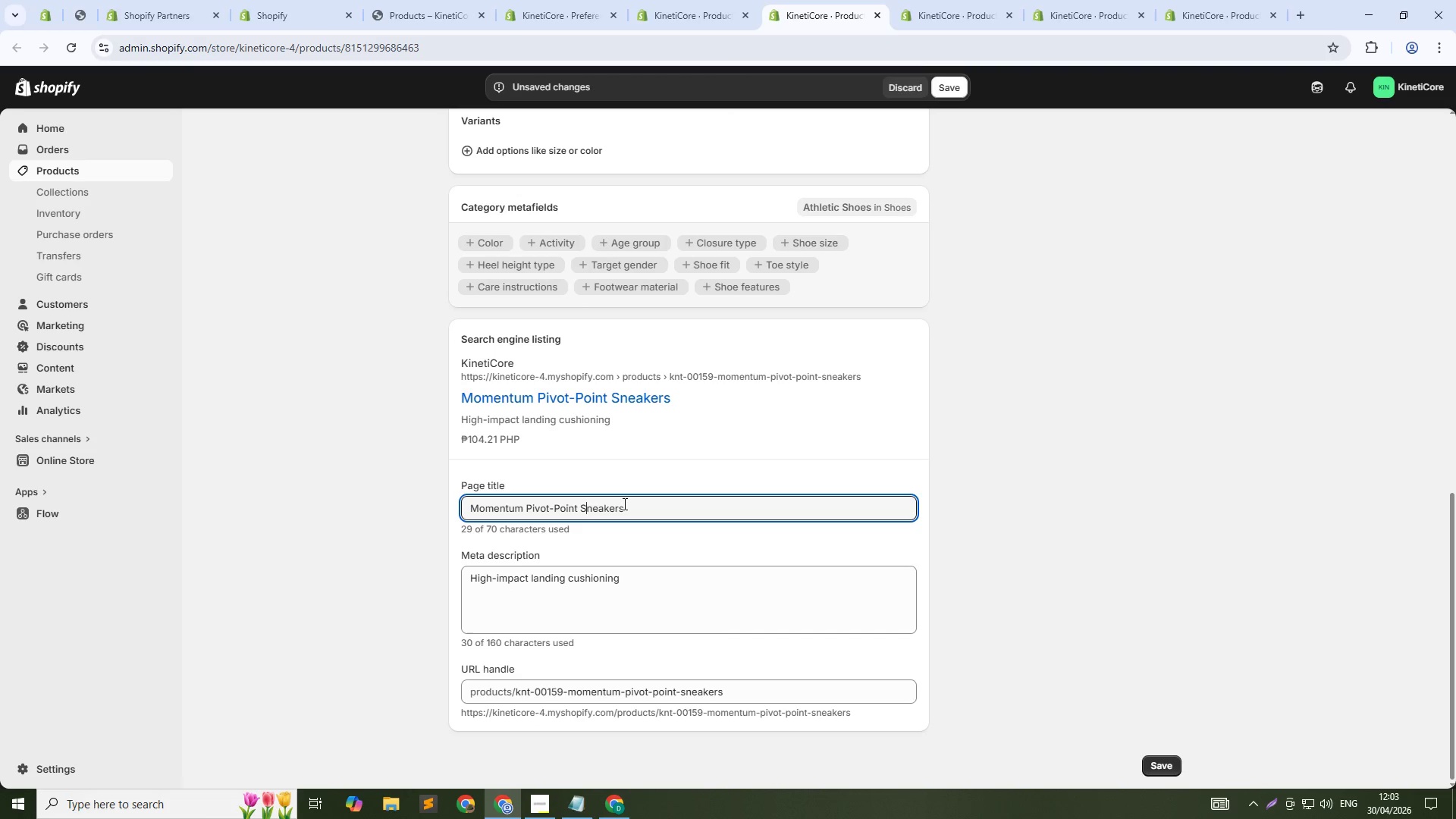 
key(ArrowLeft)
 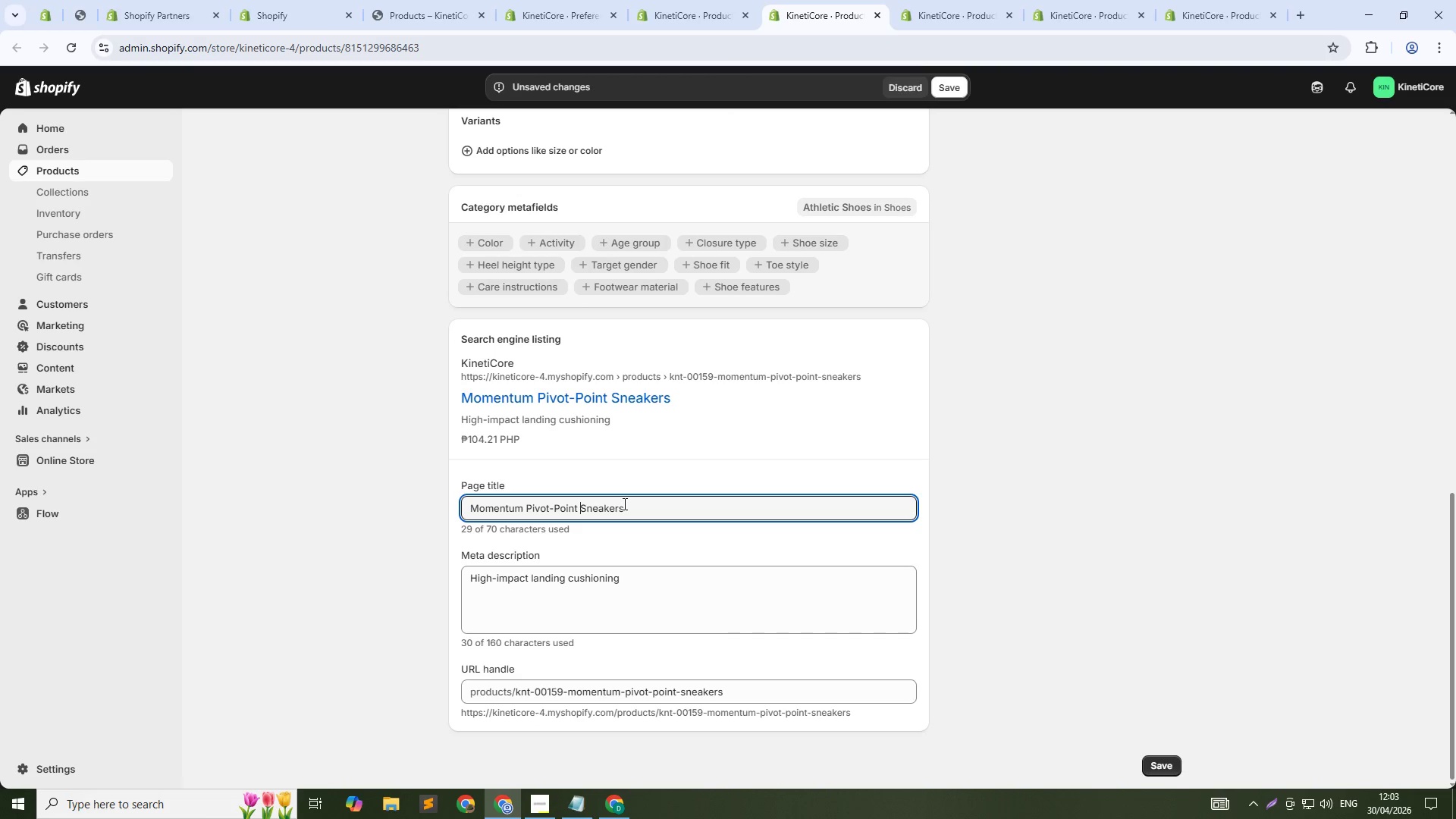 
key(ArrowLeft)
 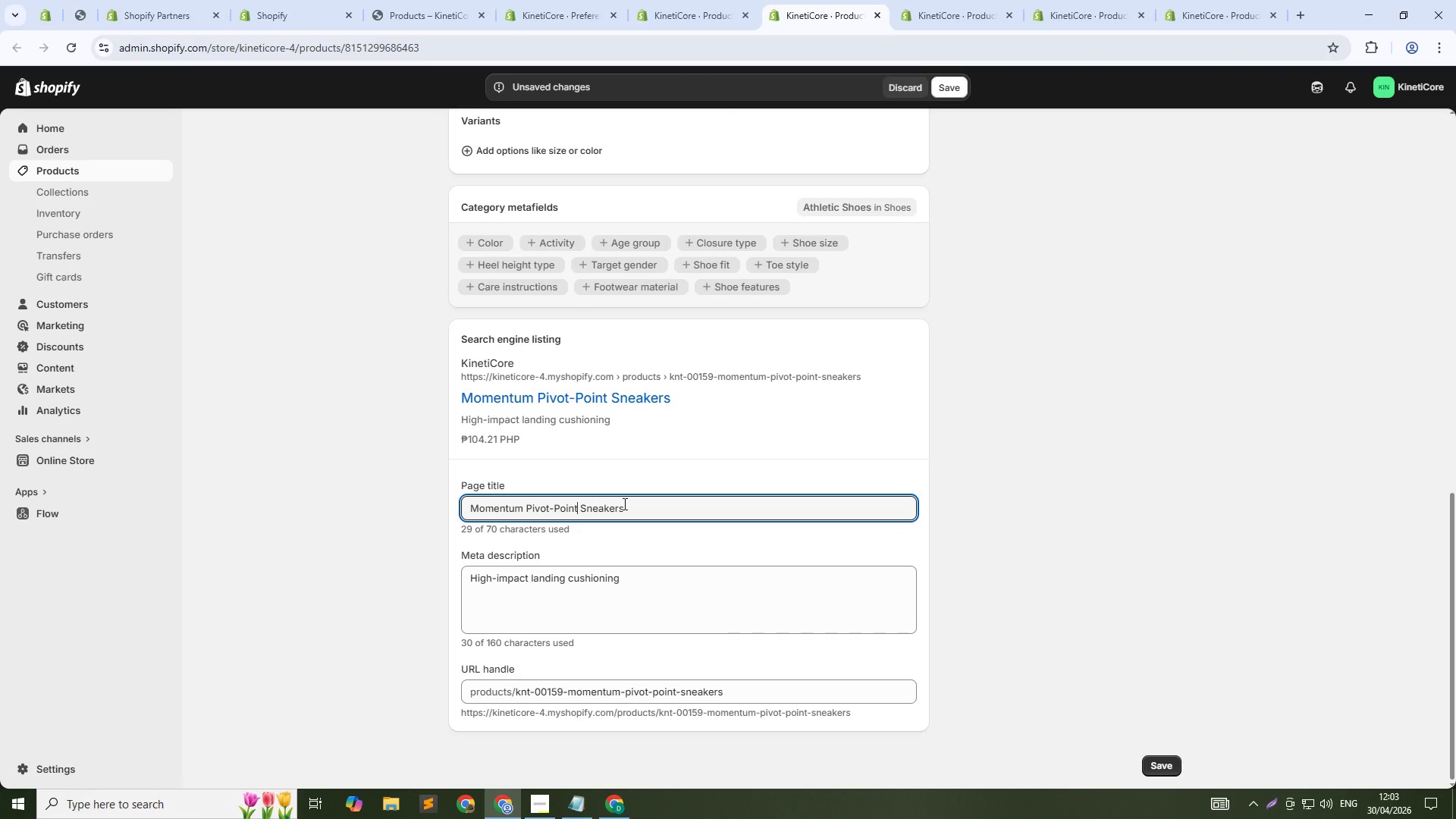 
key(ArrowLeft)
 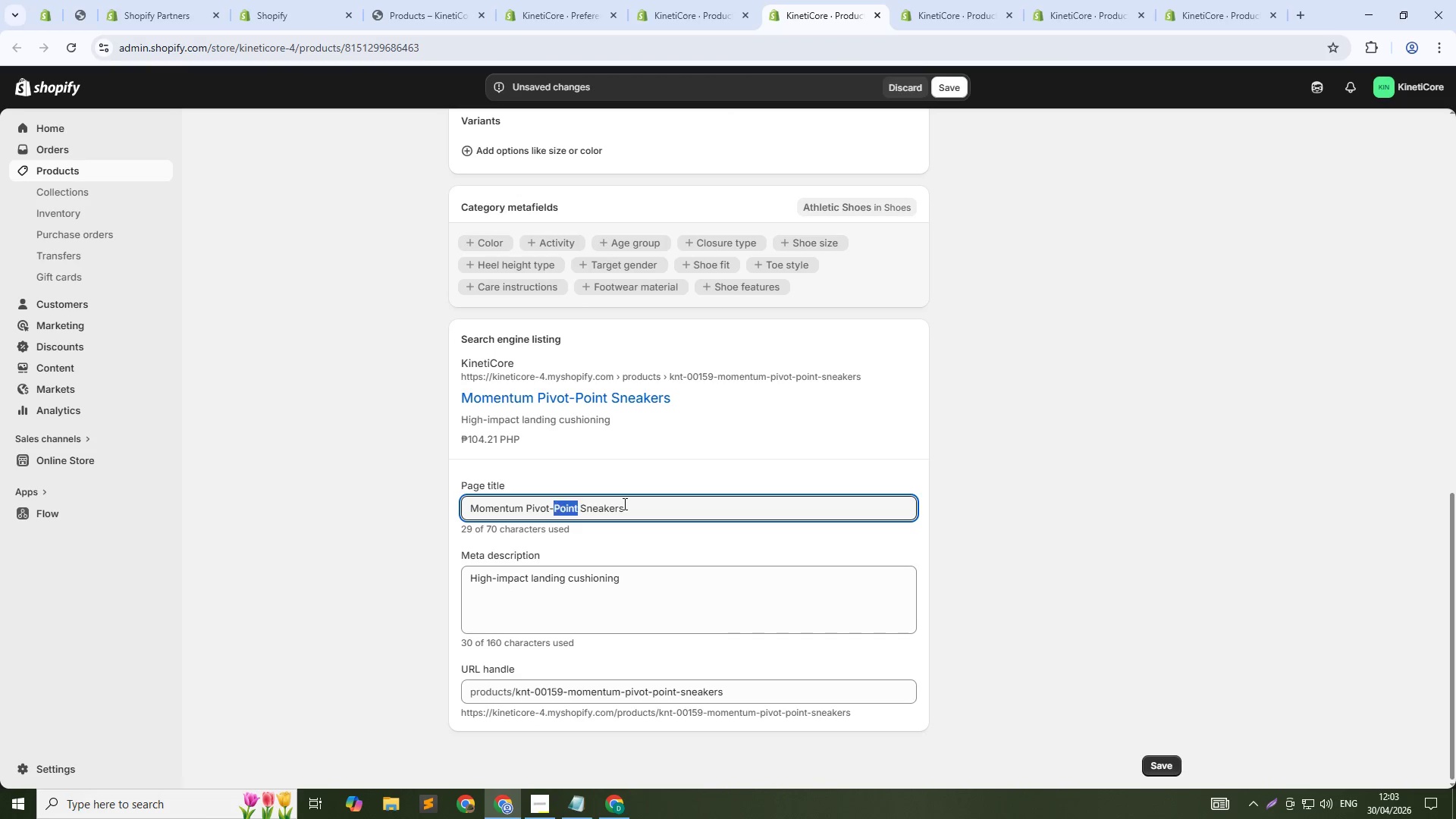 
key(Control+Shift+ArrowLeft)
 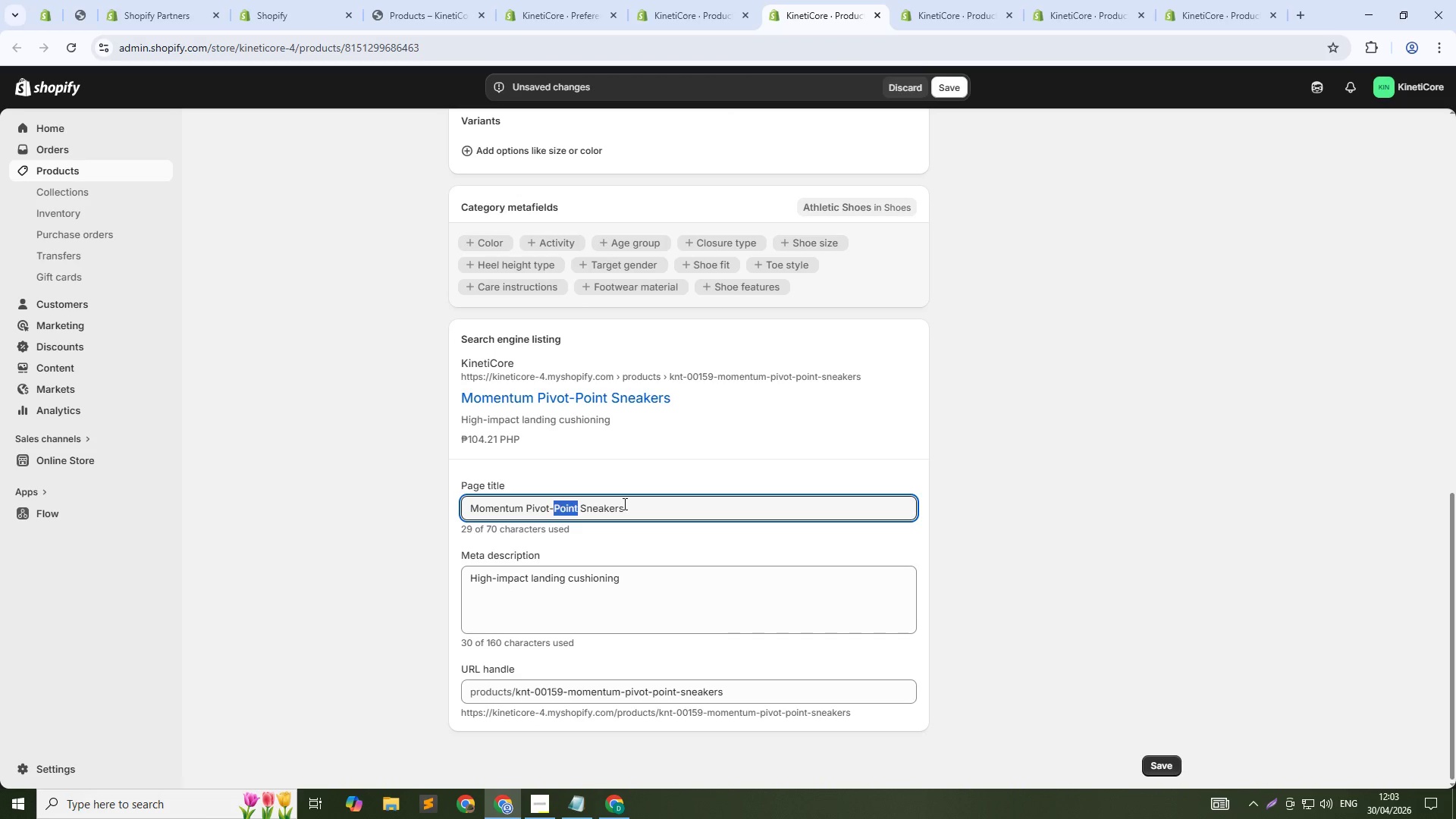 
key(Backspace)
 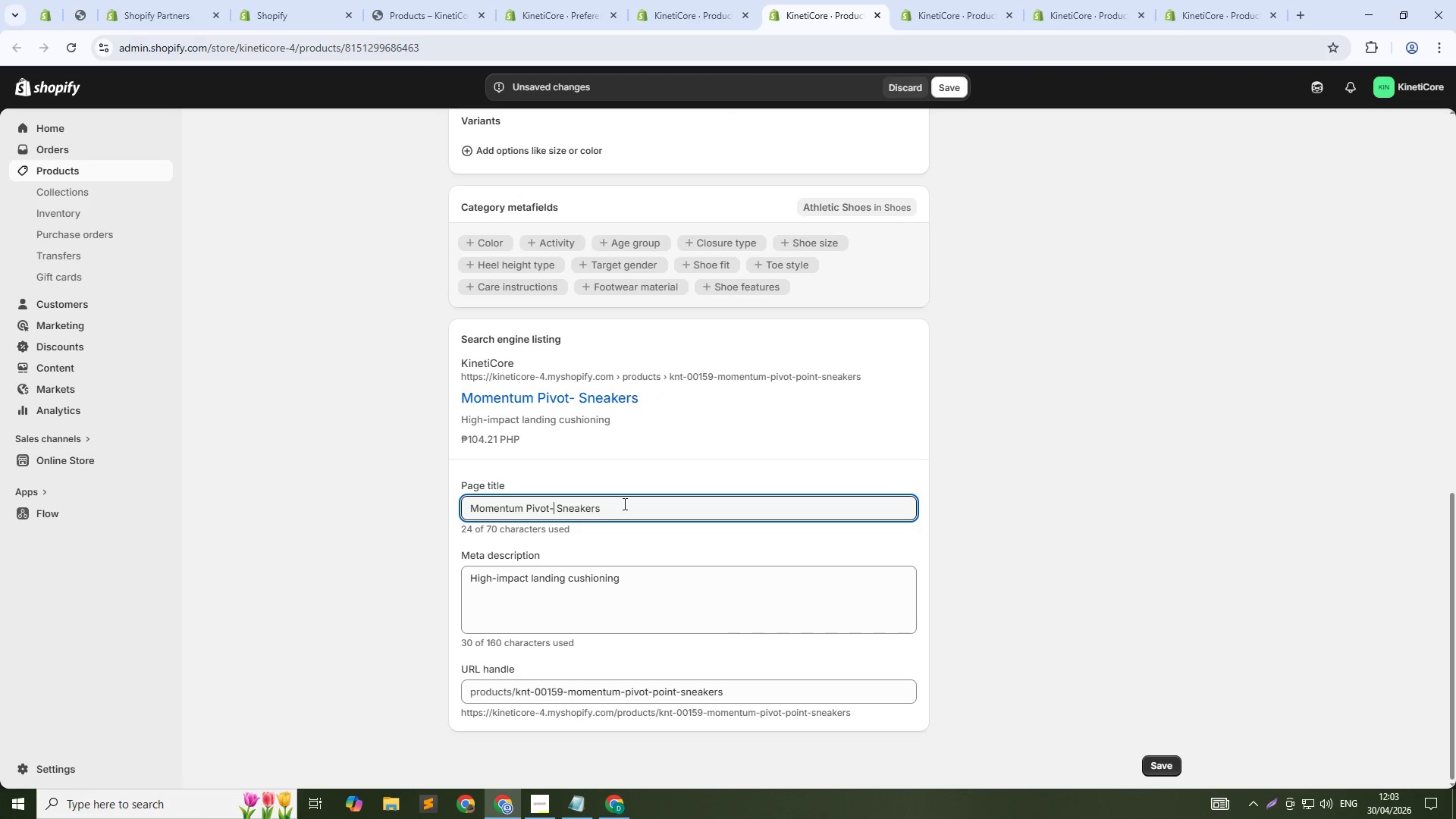 
key(Backspace)
 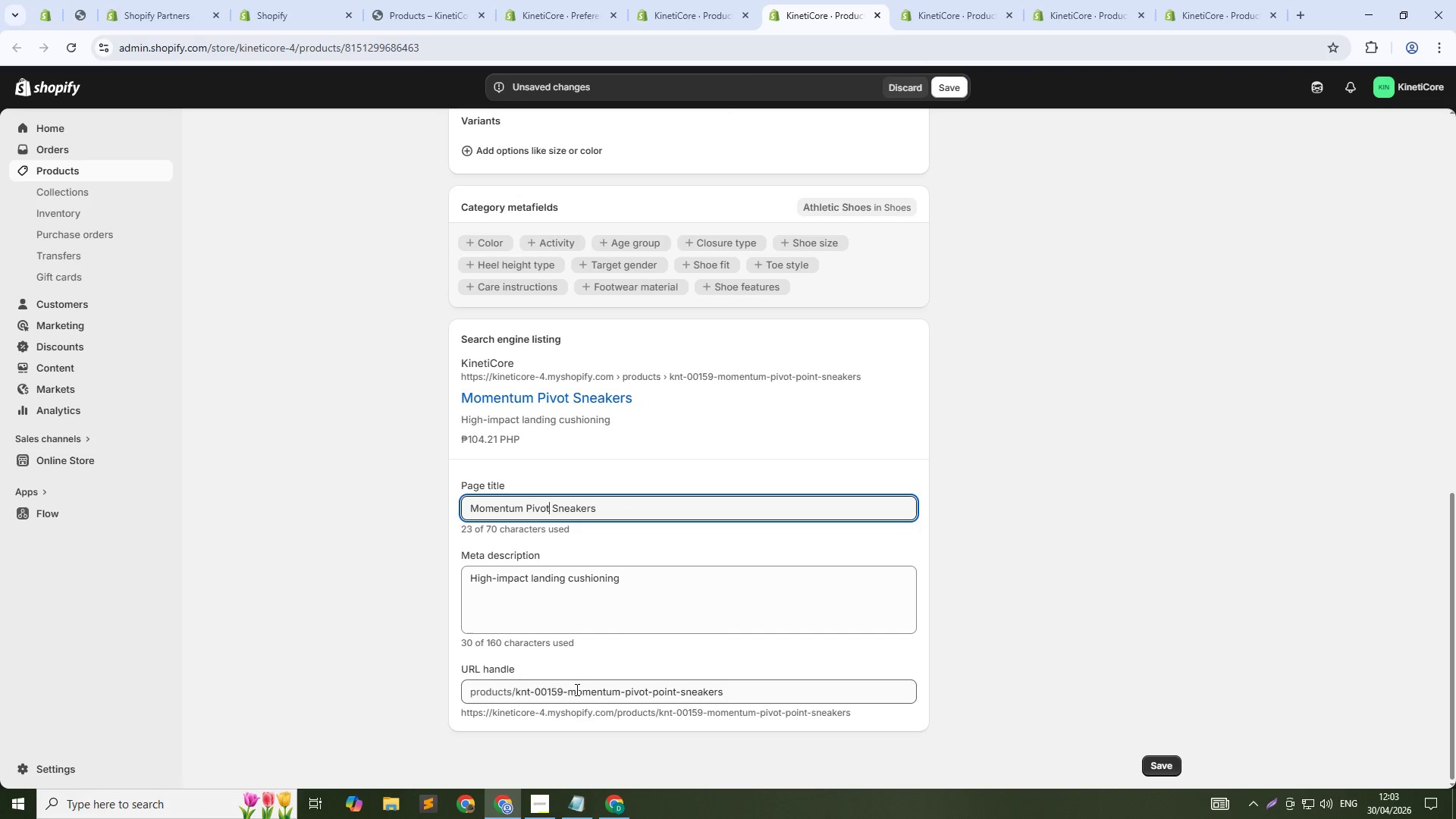 
left_click([570, 691])
 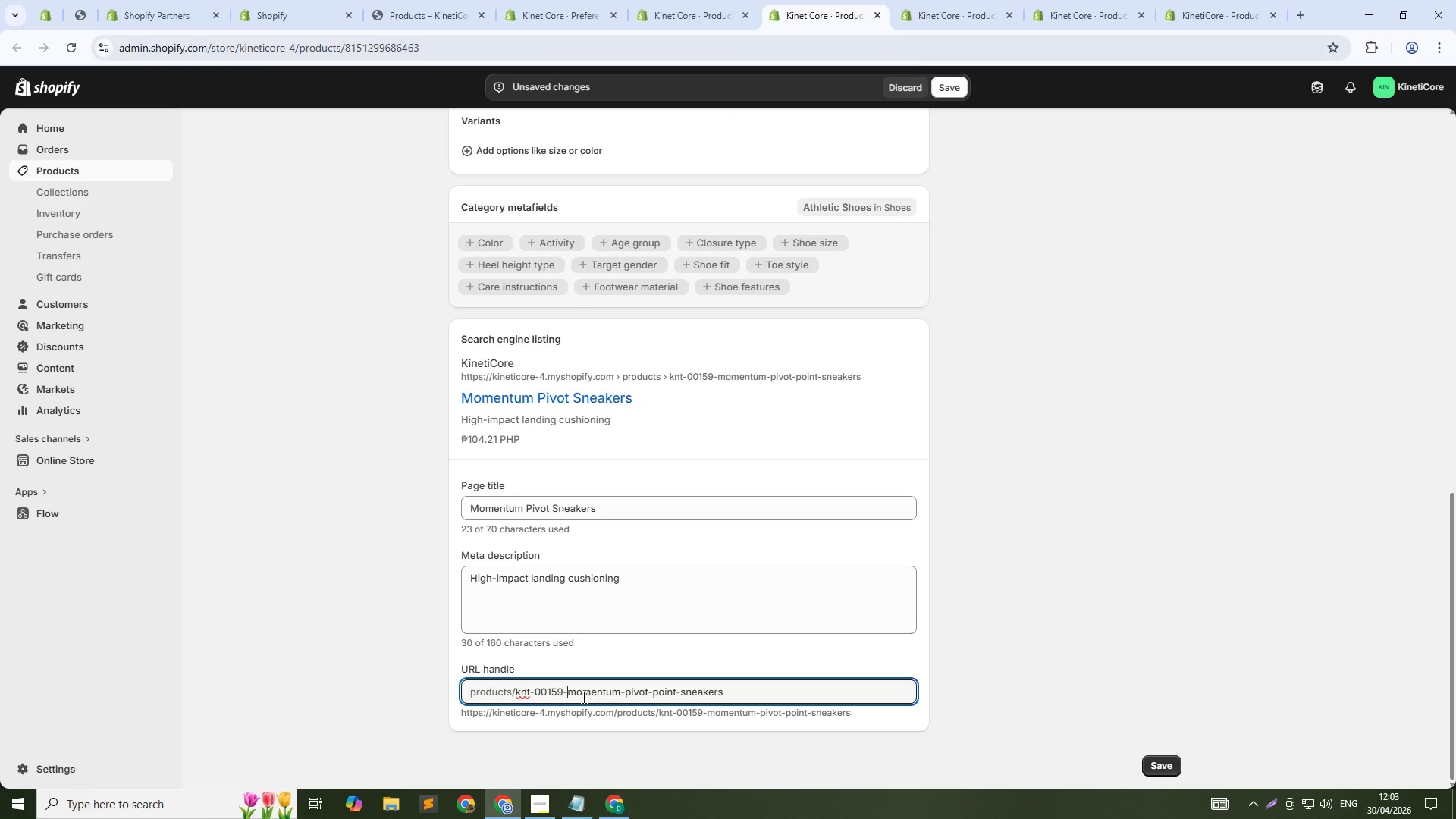 
key(Control+Shift+ArrowUp)
 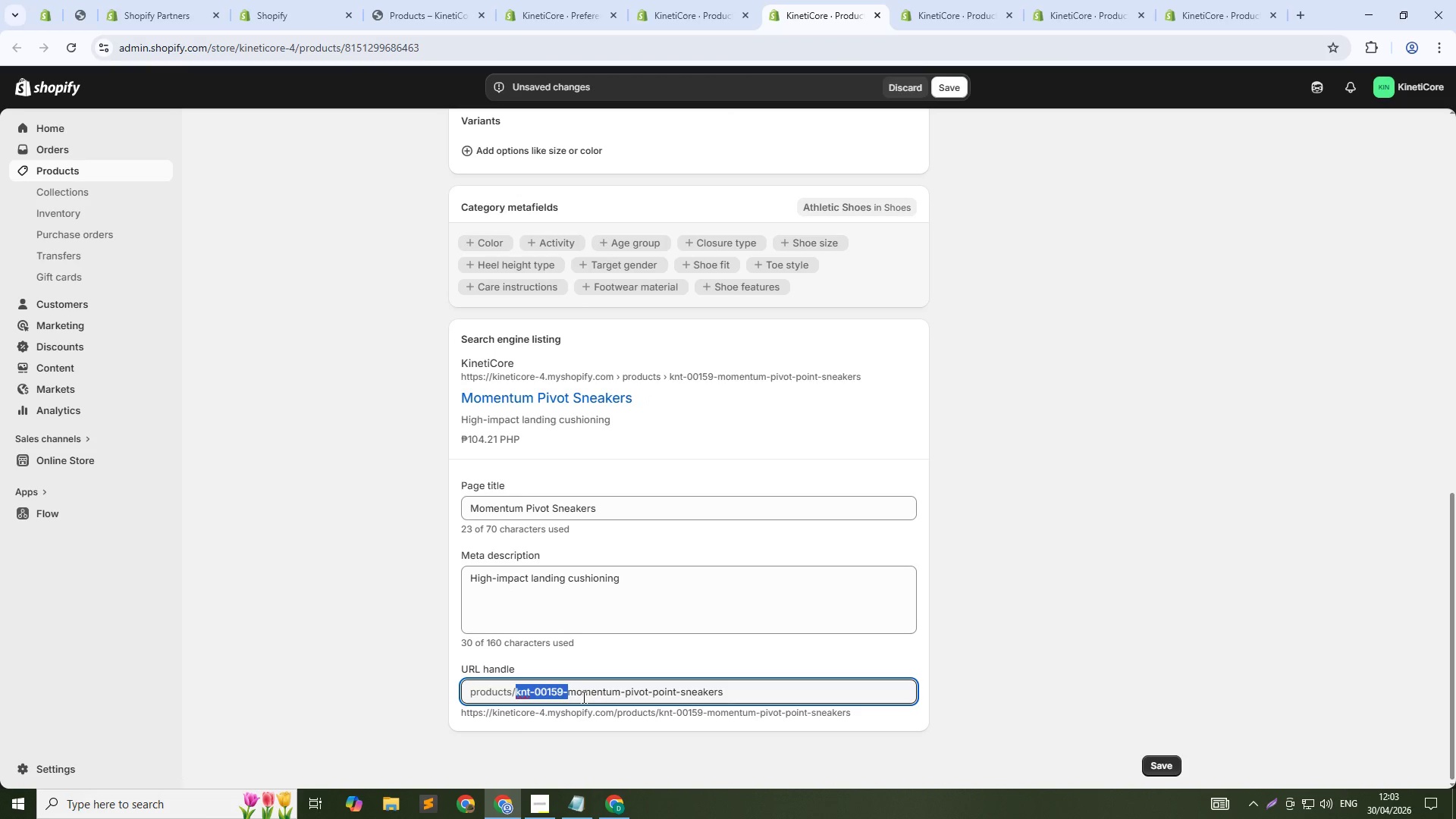 
key(Backspace)
 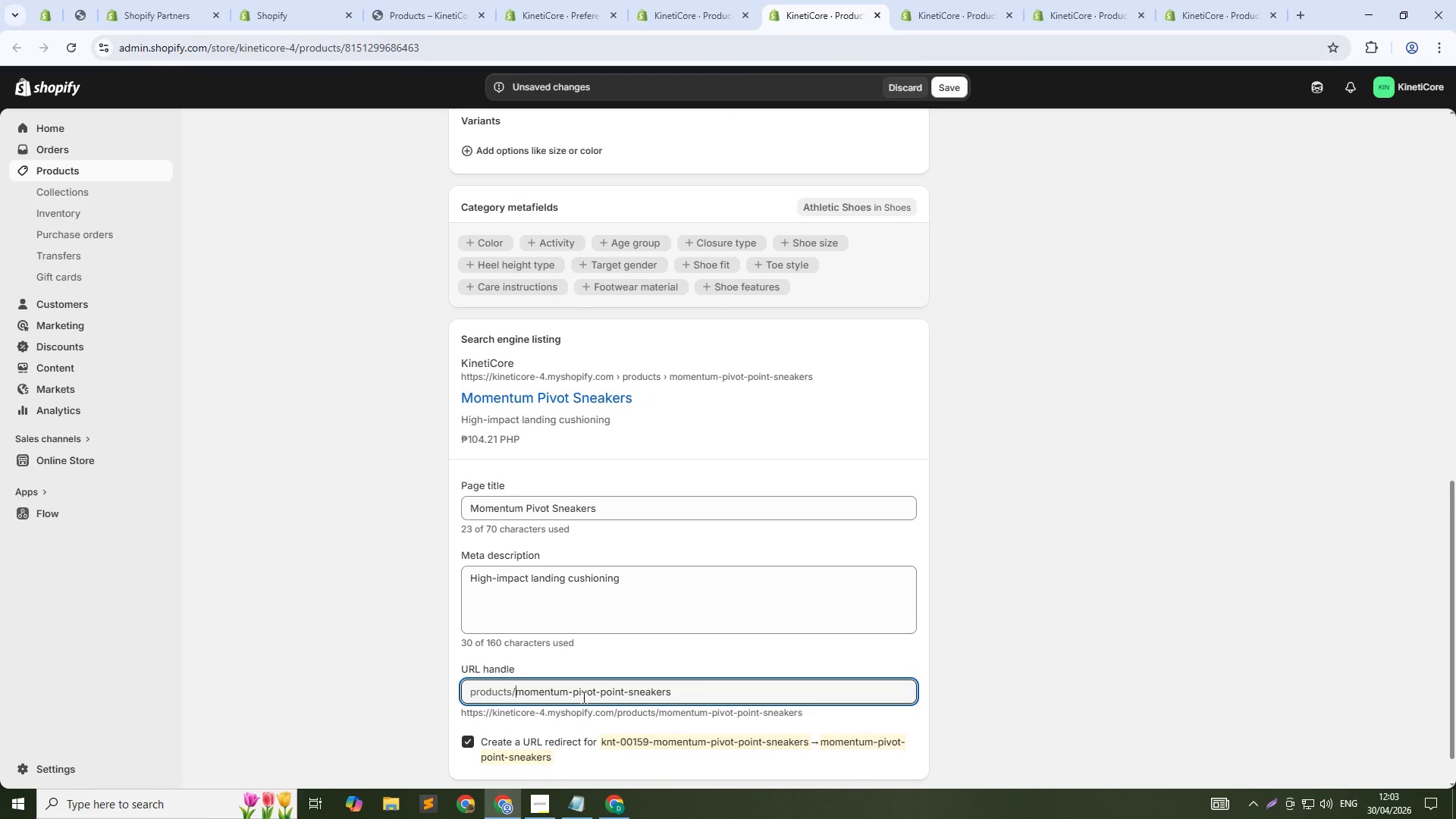 
key(ArrowDown)
 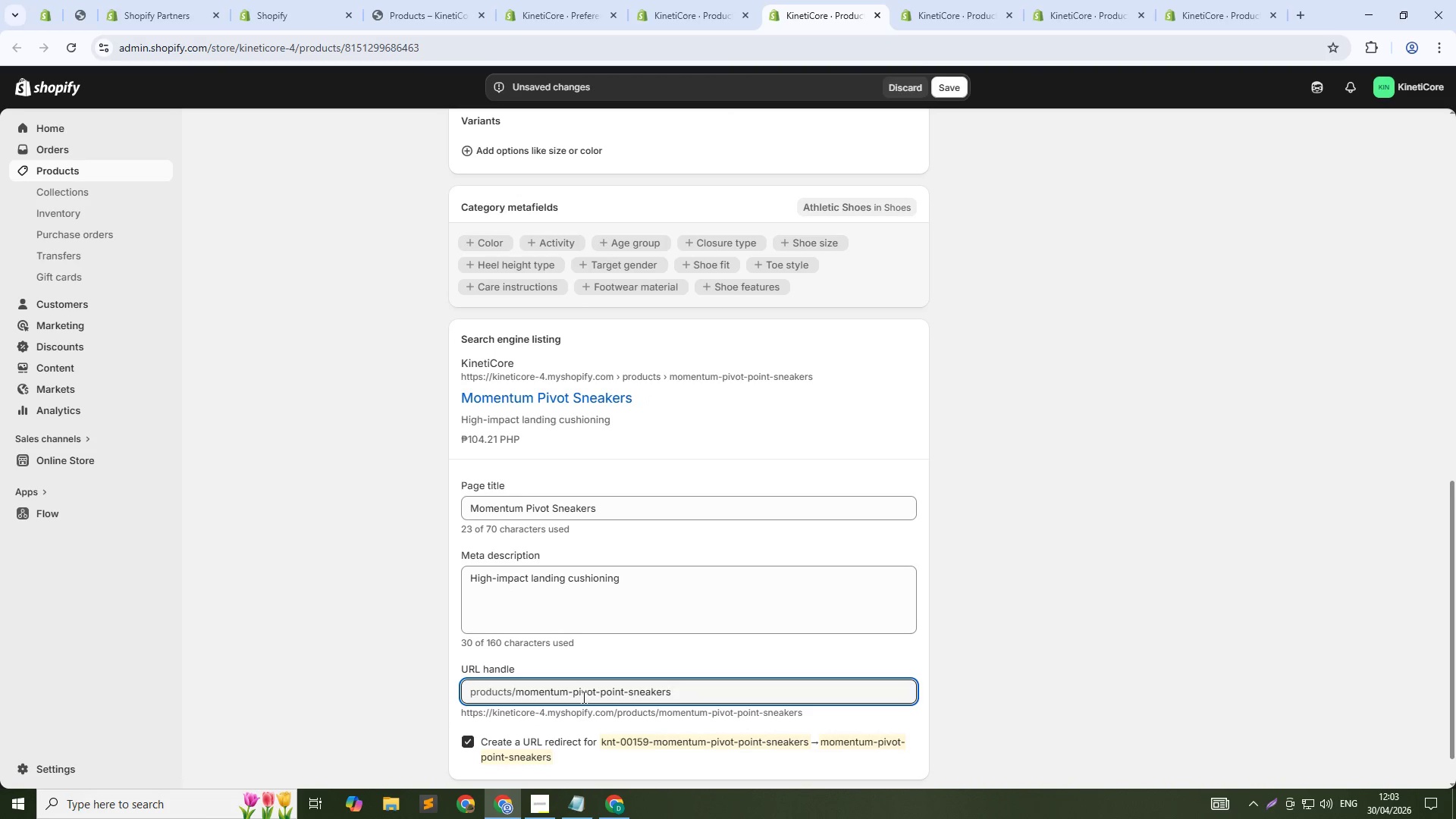 
key(NumpadSubtract)
 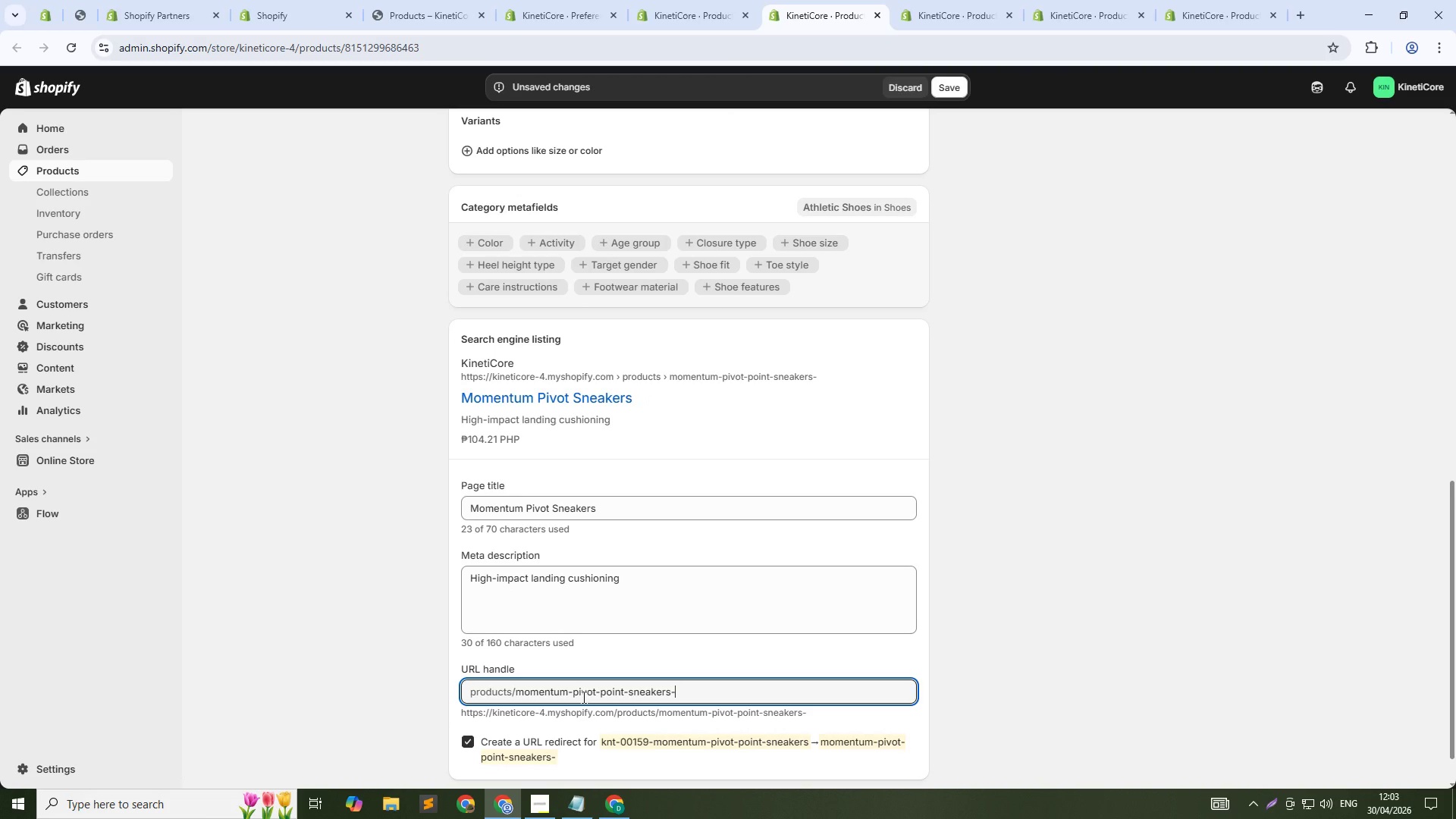 
key(Numpad1)
 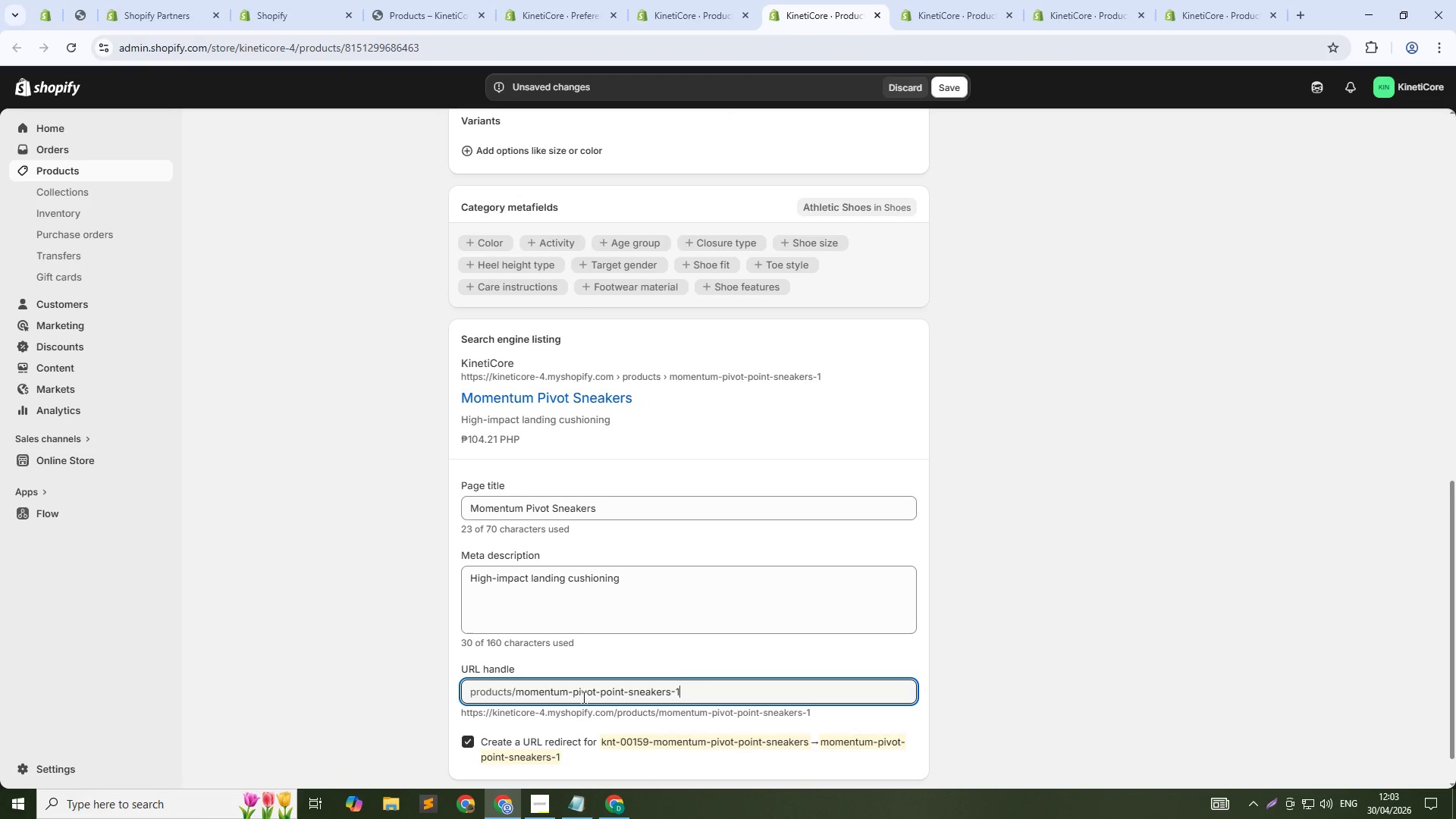 
key(Numpad5)
 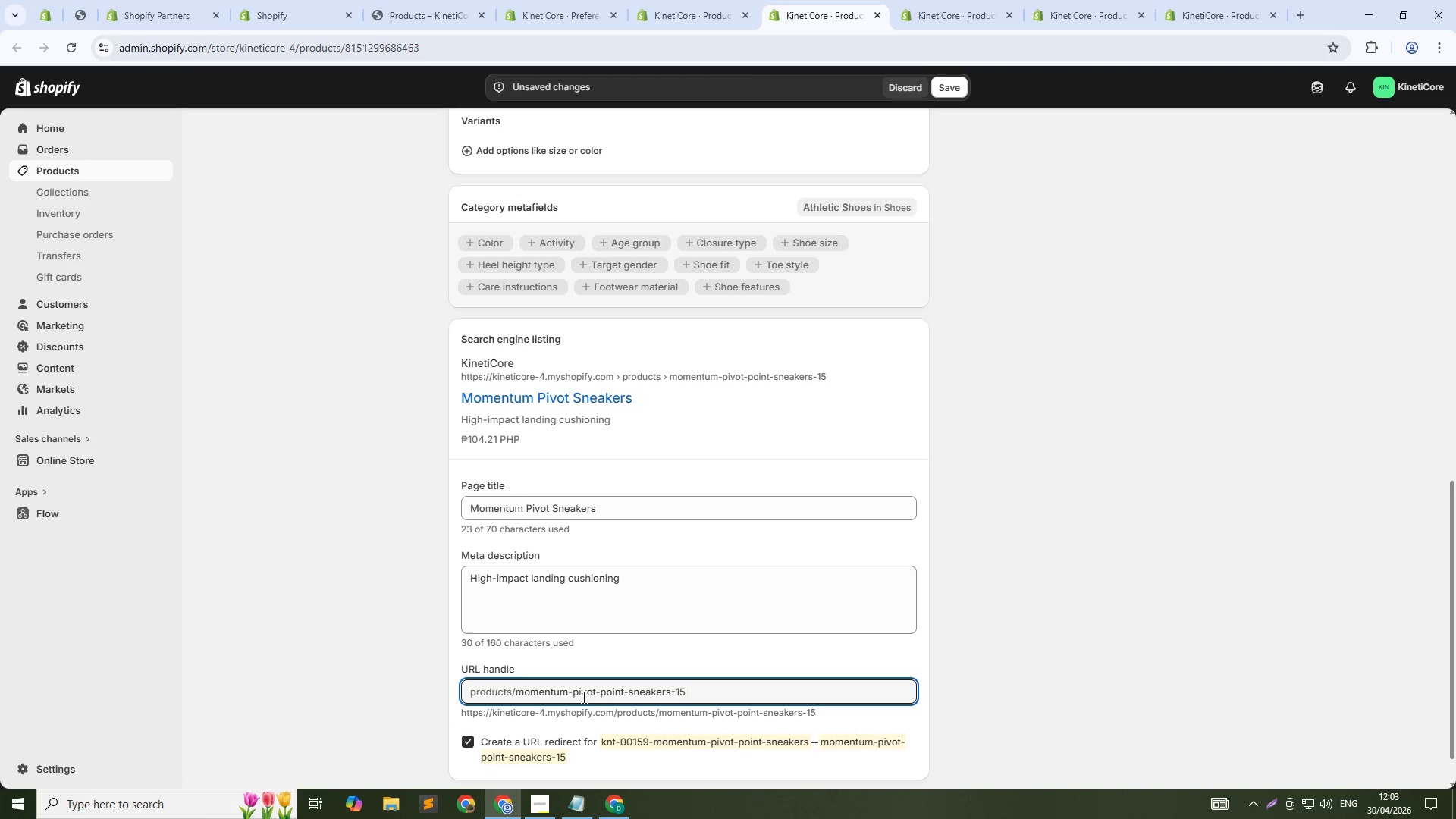 
key(Numpad9)
 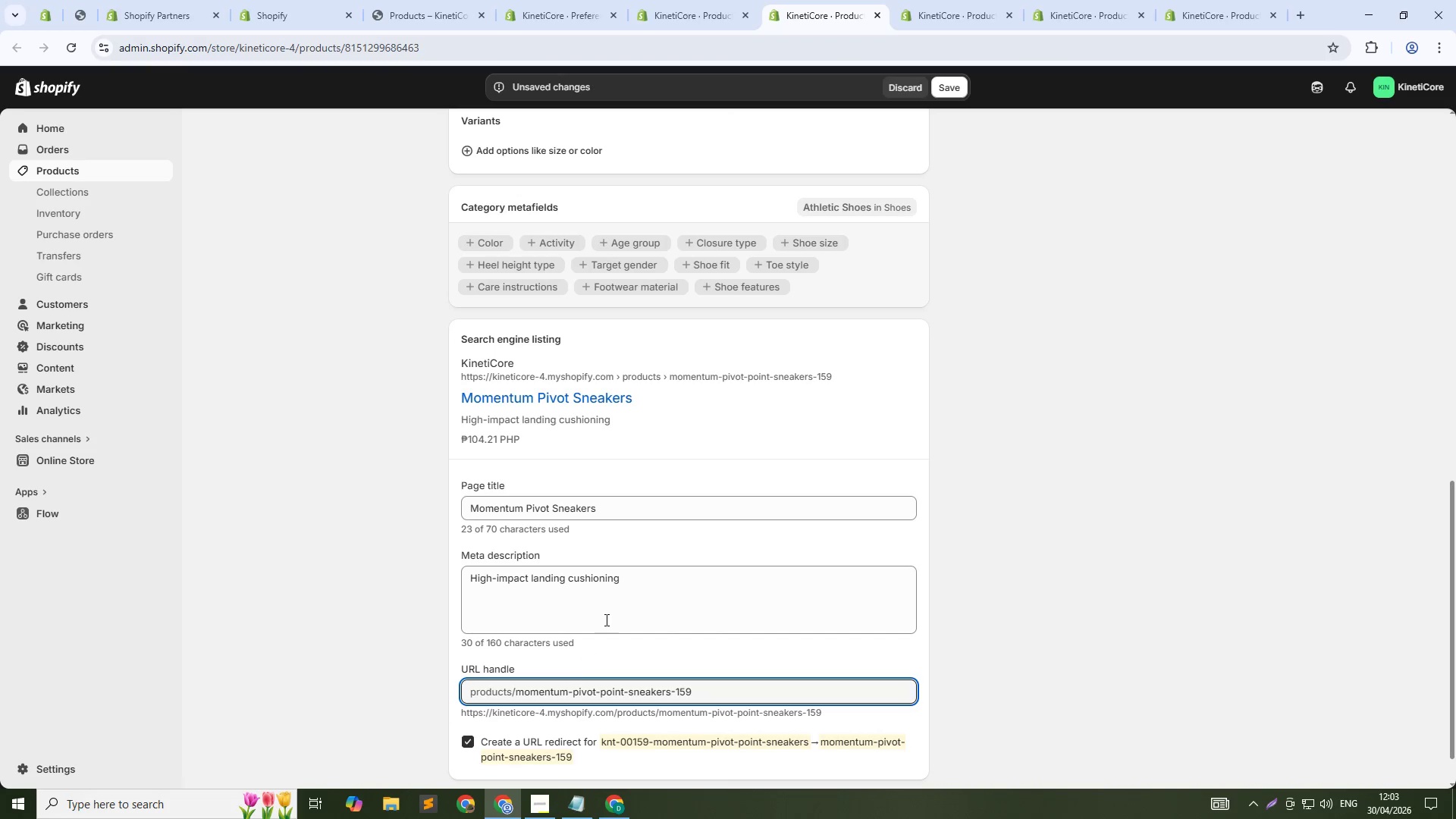 
left_click([620, 607])
 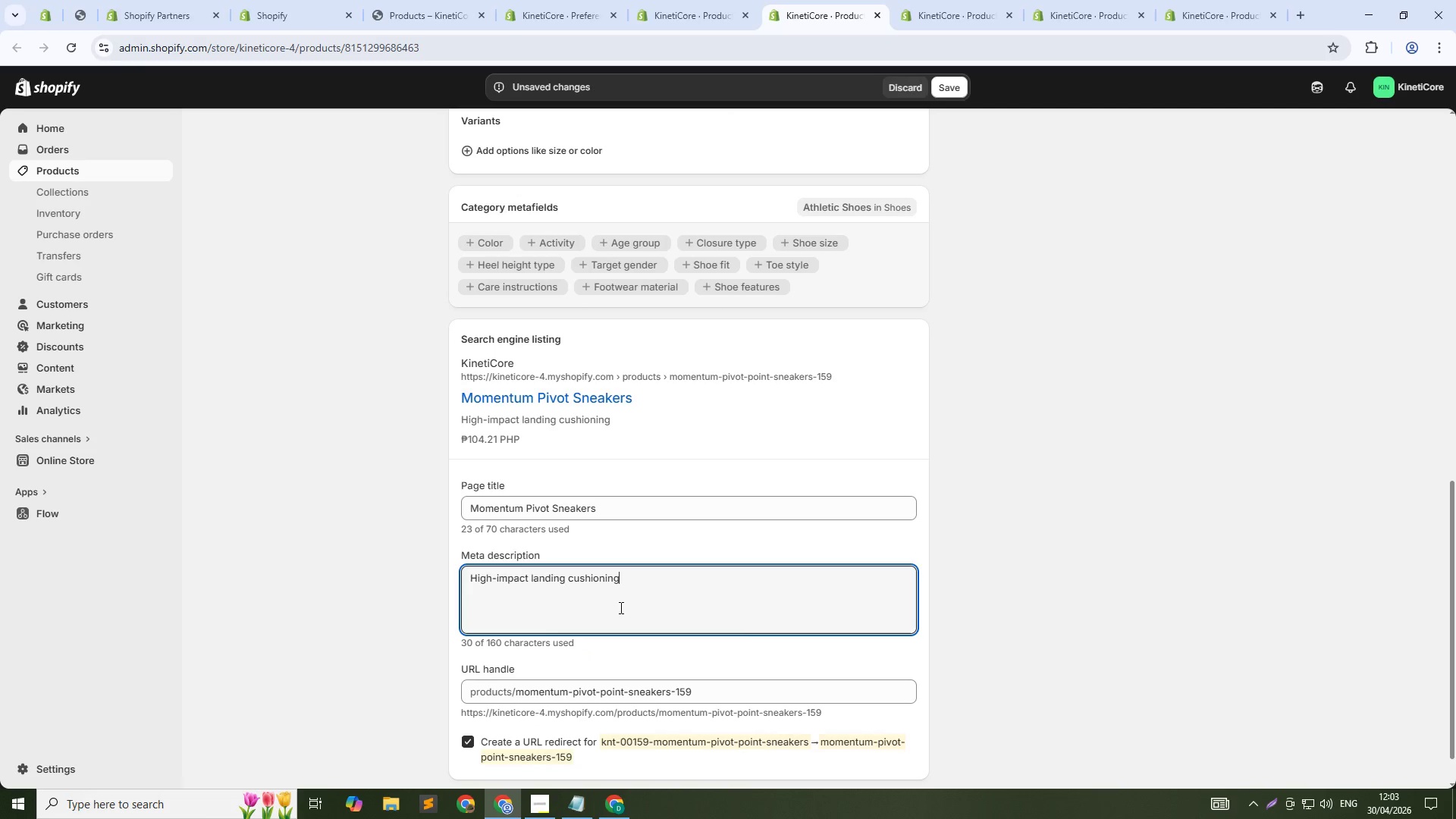 
key(Control+A)
 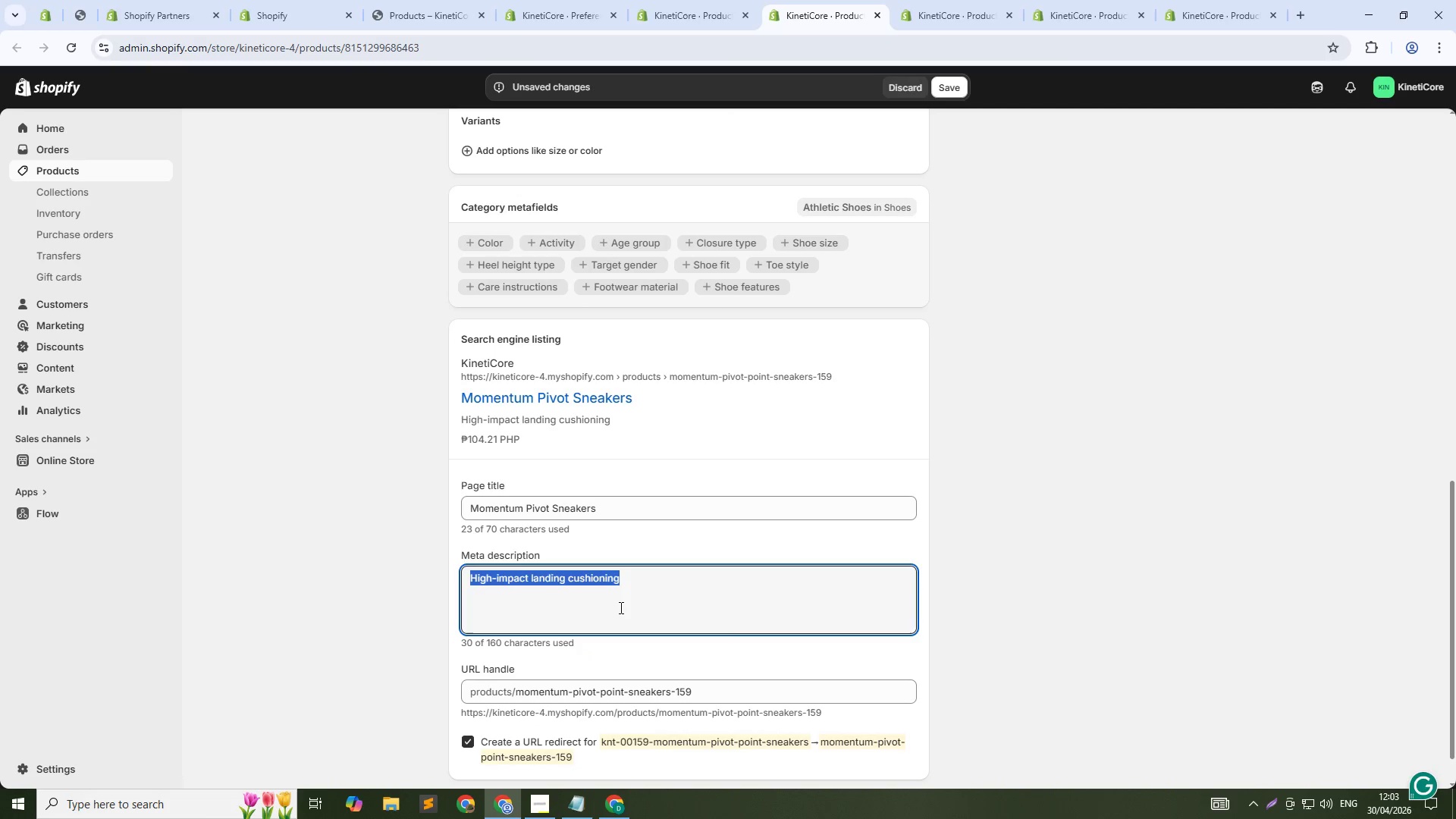 
type(Extra hee l)
key(Backspace)
key(Backspace)
type(l cushioning for hand landings. Pivot grip for spins. For parkour and acrobatics. Shop now.)
 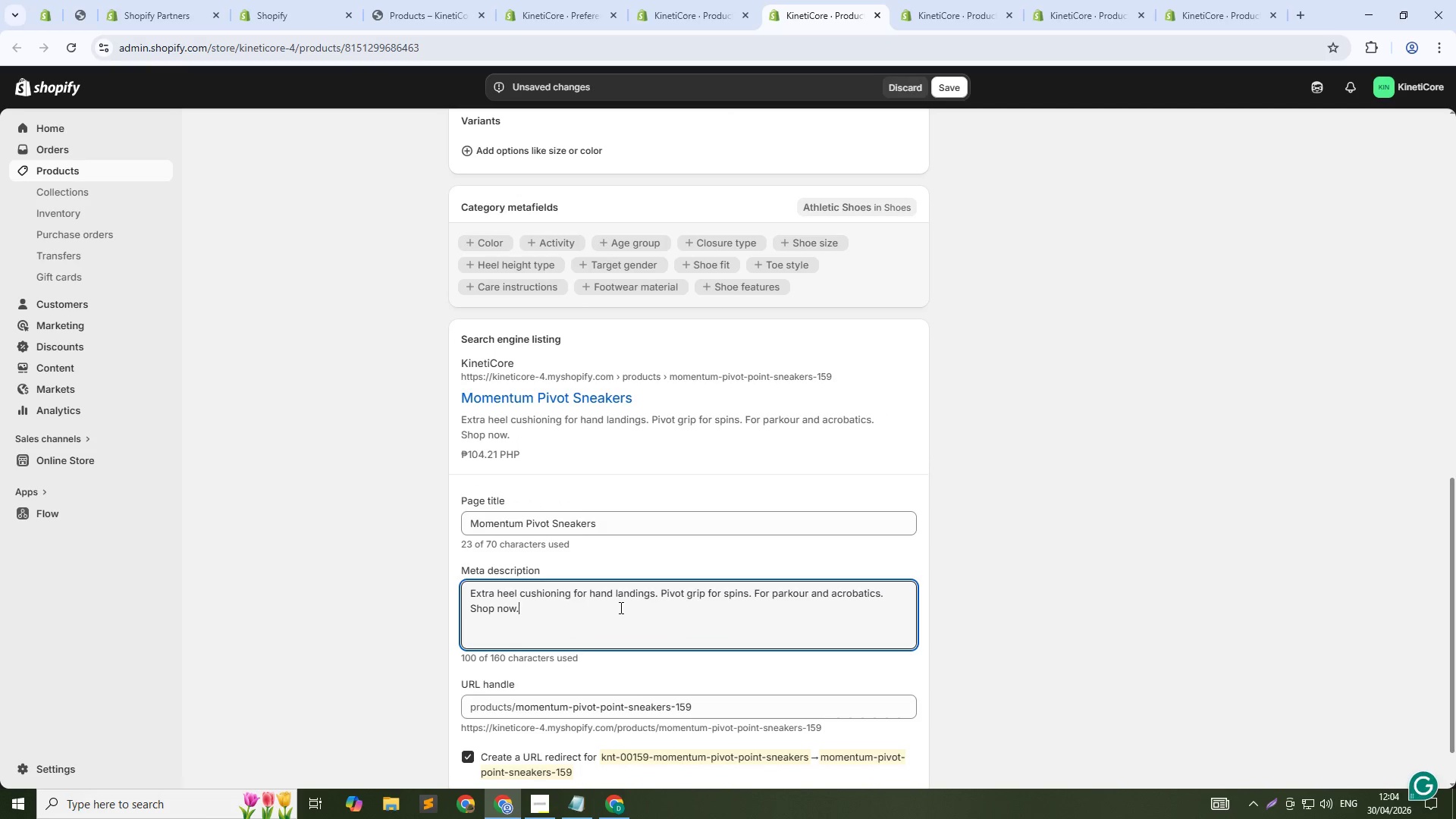 
scroll: coordinate [609, 582], scroll_direction: up, amount: 12.0
 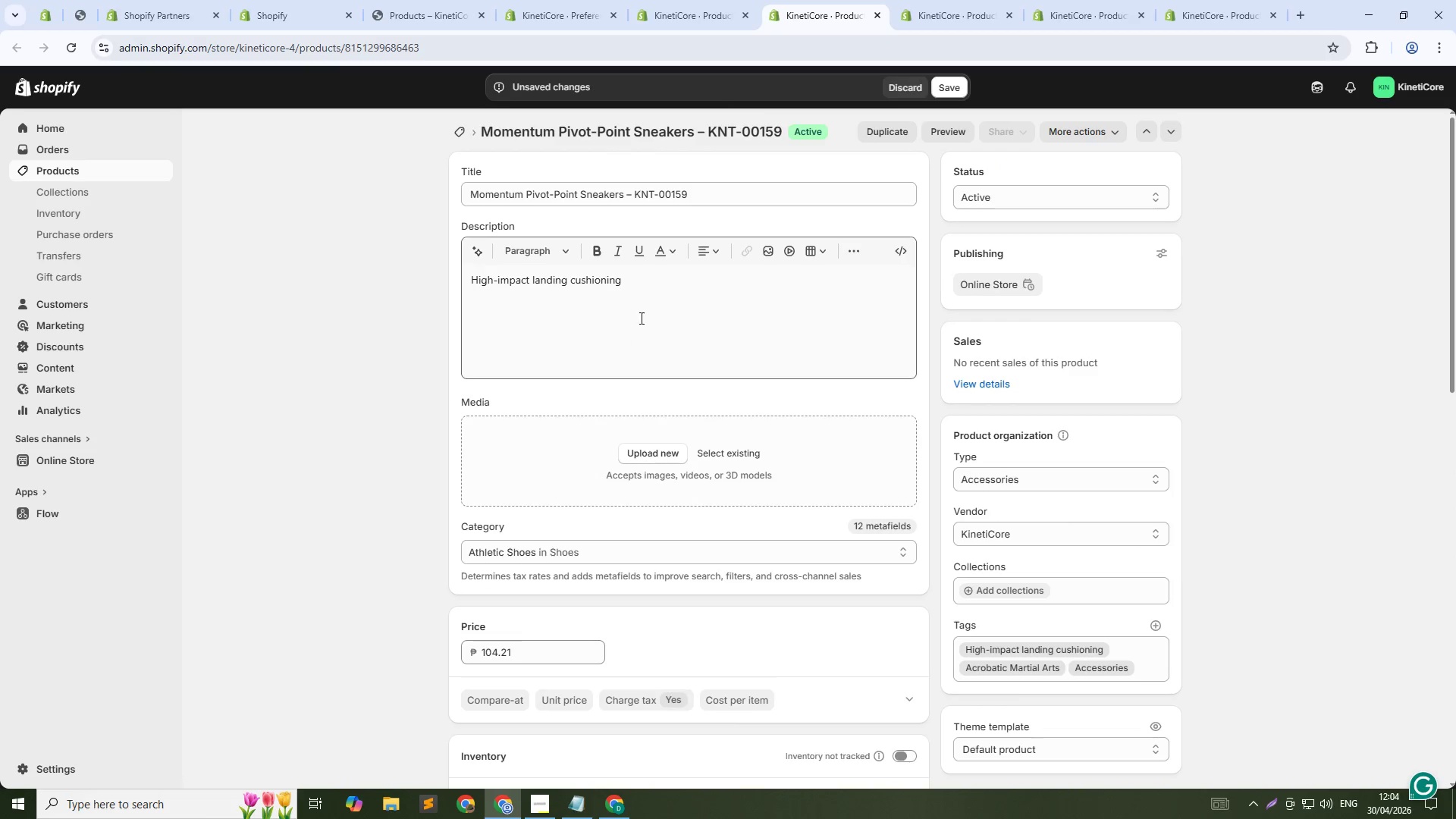 
left_click([643, 312])
 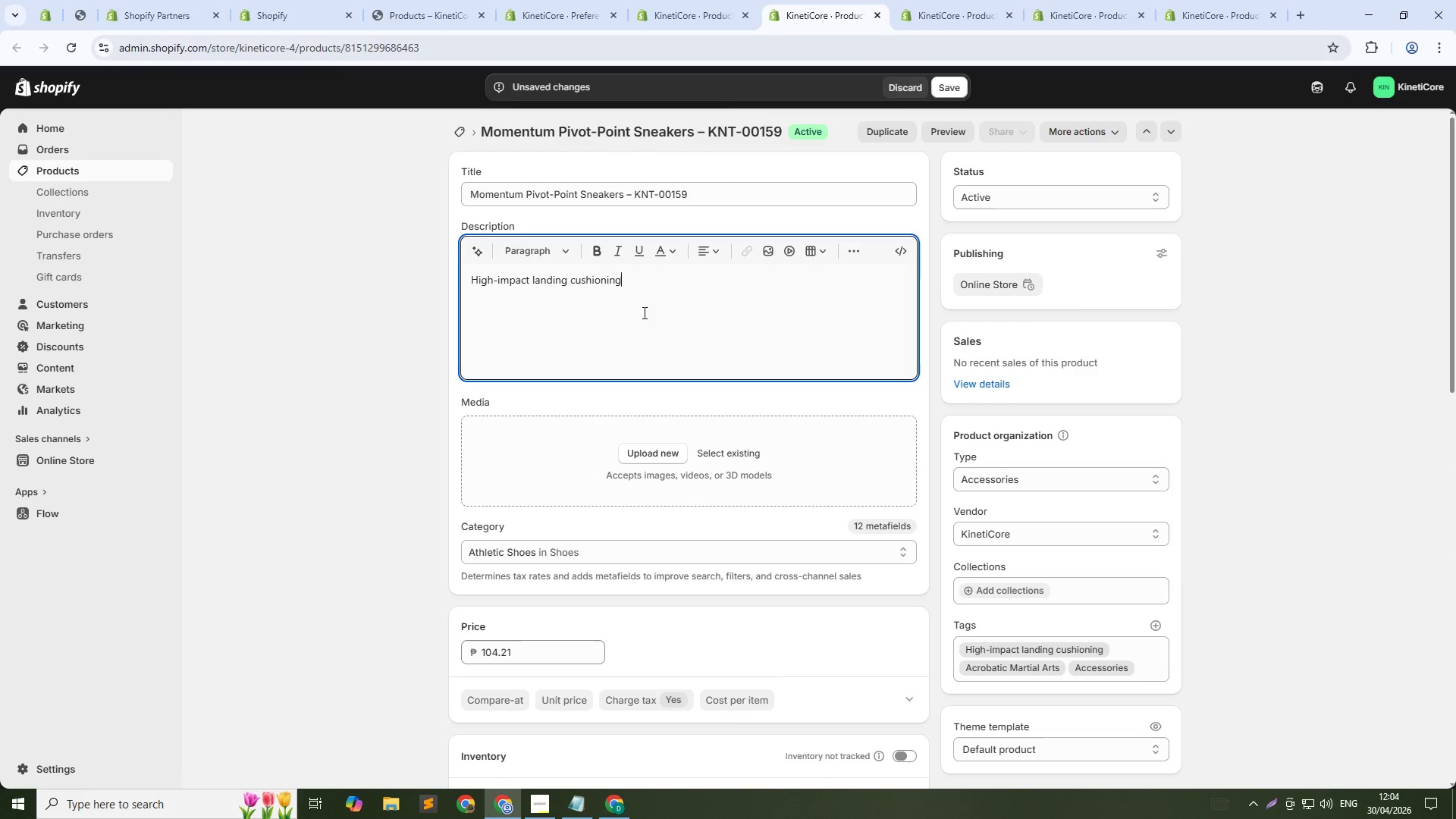 
key(Control+A)
 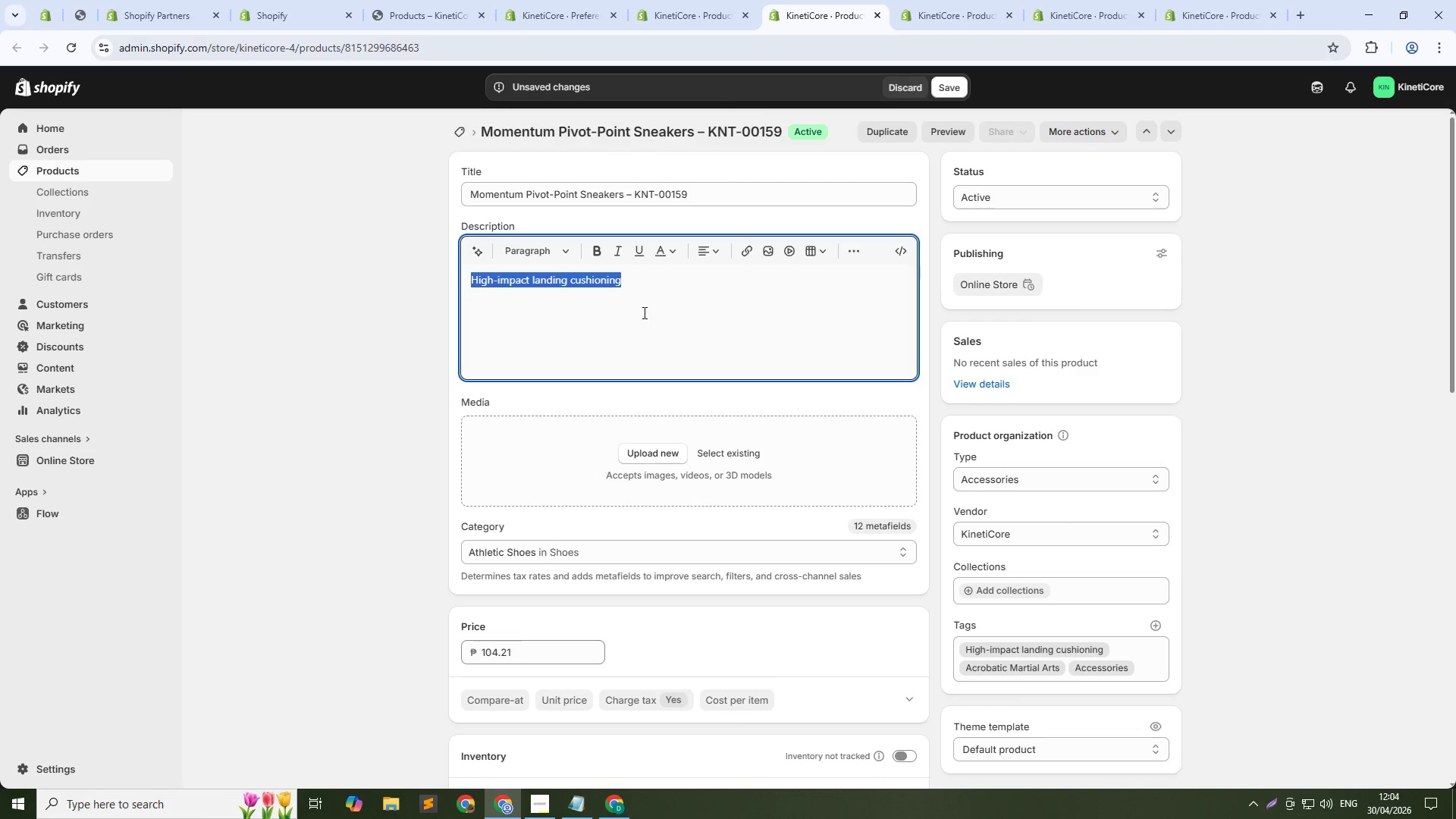 
type(MO)
key(Backspace)
type(omentum Pivot-Point Sneakers feature extra heel cushioning that abosorbs)
key(Backspace)
key(Backspace)
key(Backspace)
key(Backspace)
key(Backspace)
key(Backspace)
type(sorbs shock during hard landings from flips and jumps. The pivot-point outsole pattern delivers smooth rotation)
 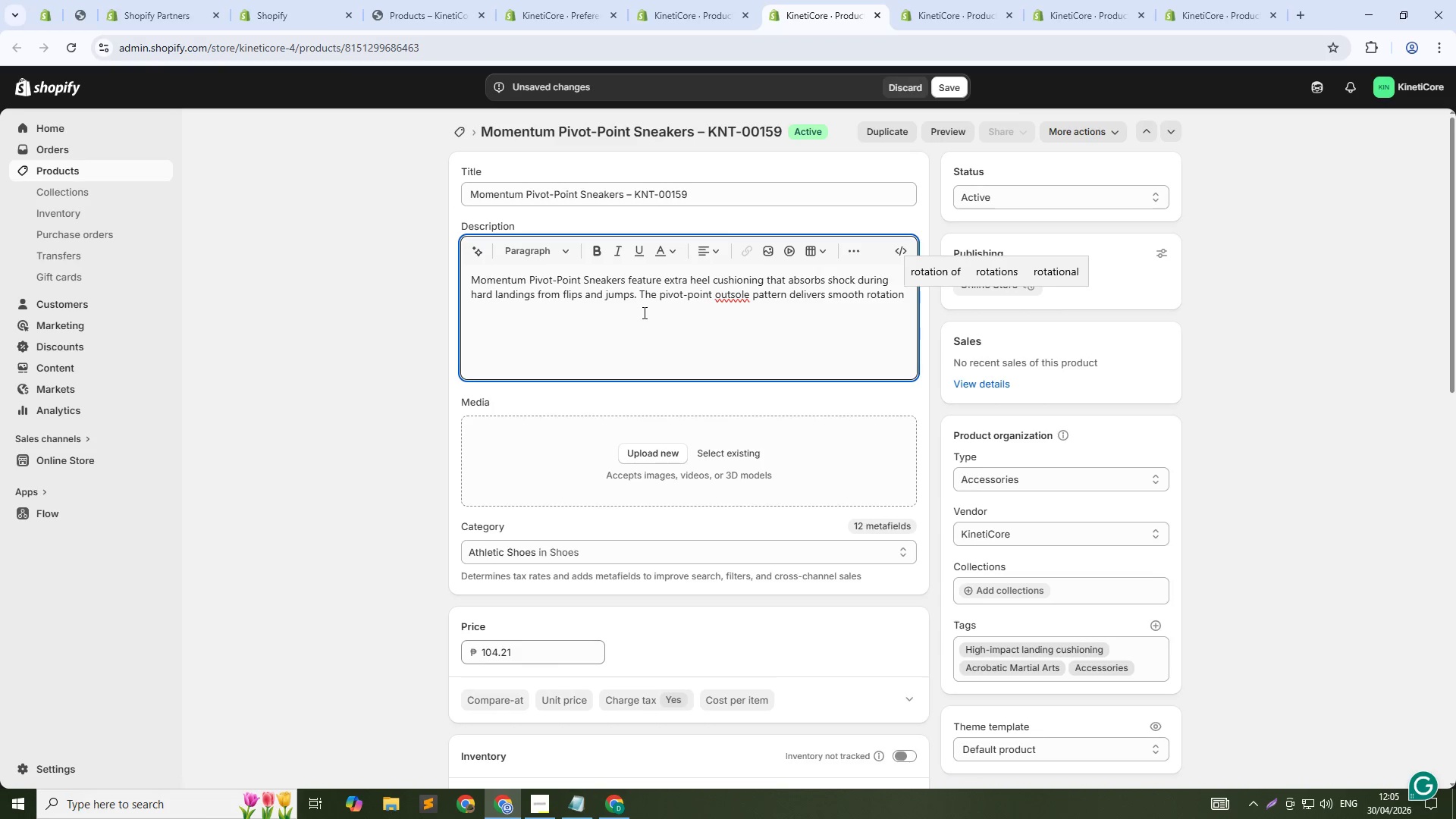 
wait(6.56)
 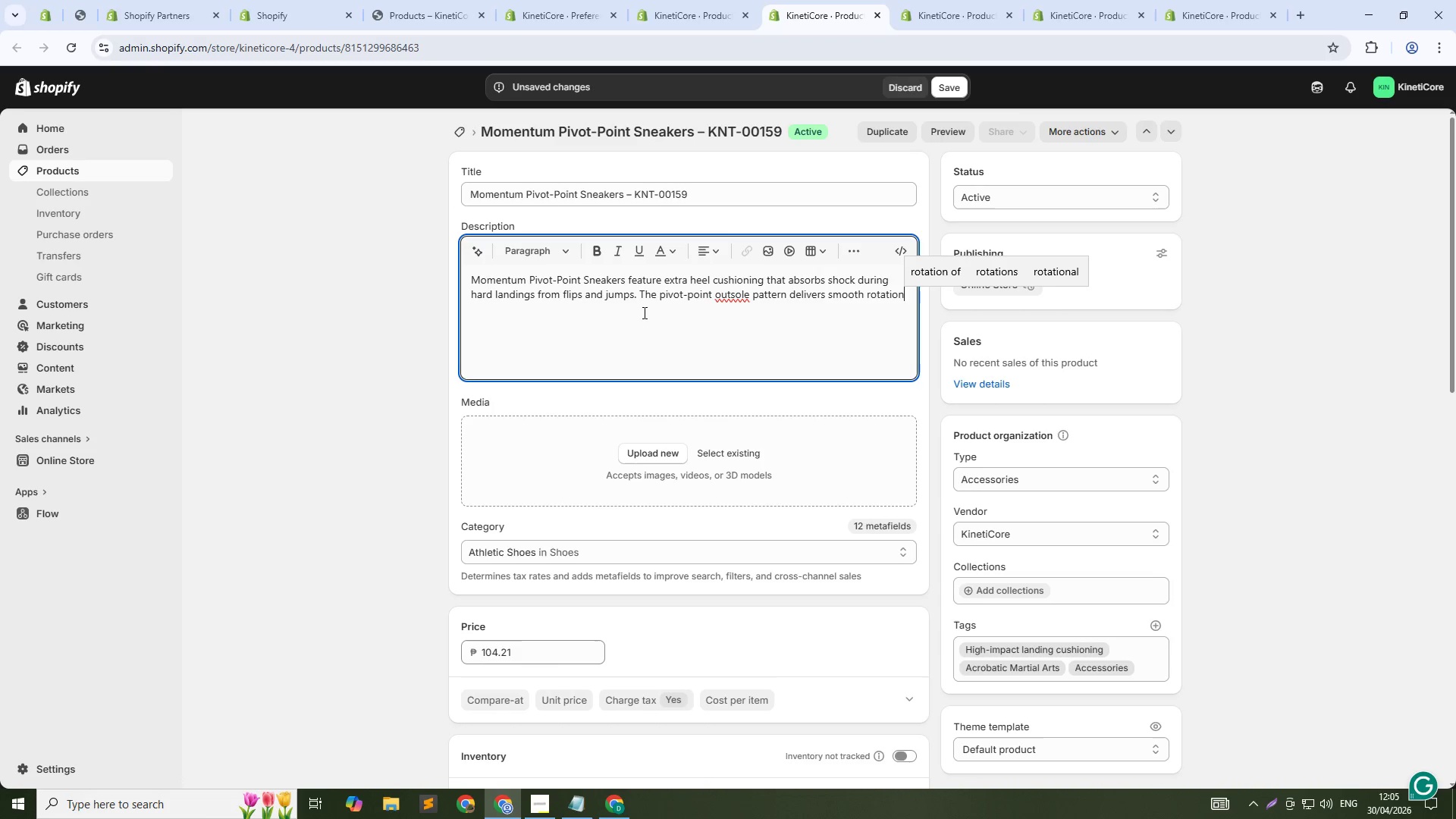 
type(s while the cushioning protect)
 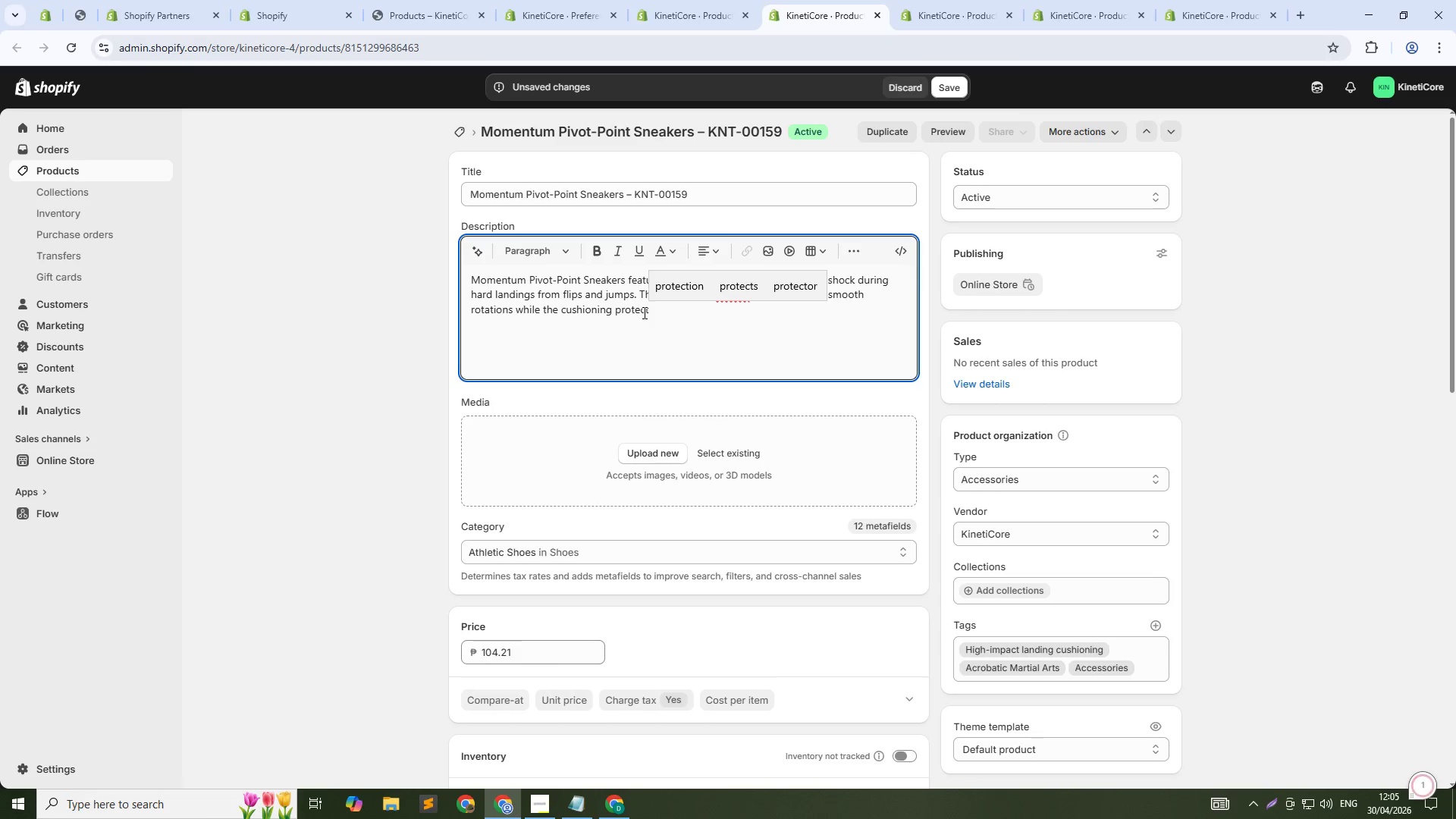 
type(s your joints )
key(Backspace)
type(. Ankle collect)
key(Backspace)
type(r pa)
key(Backspace)
key(Backspace)
key(Backspace)
key(Backspace)
key(Backspace)
key(Backspace)
type(ar padding provides support. Built for athletes who train high-impact moves.)
 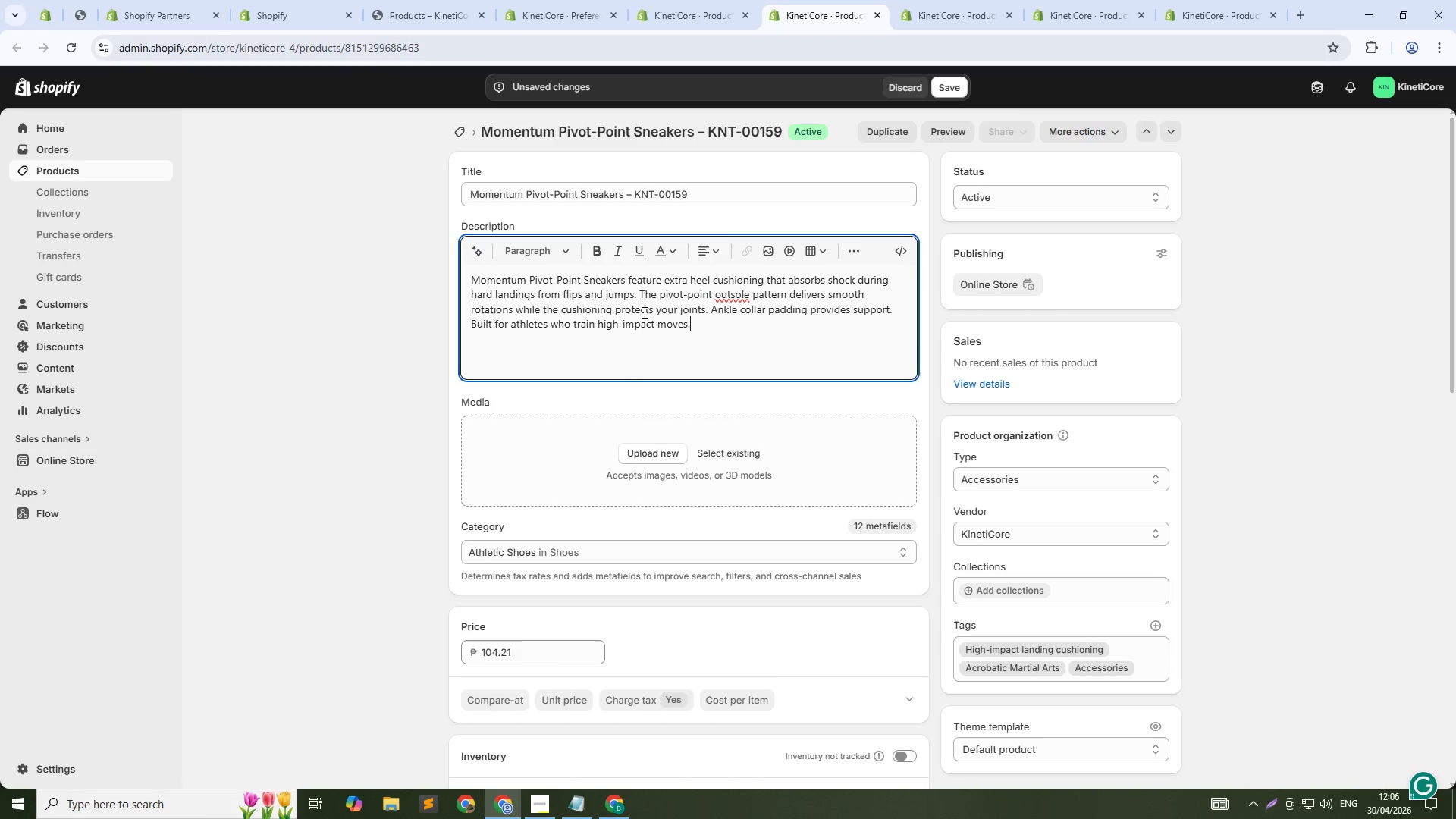 
left_click([941, 86])
 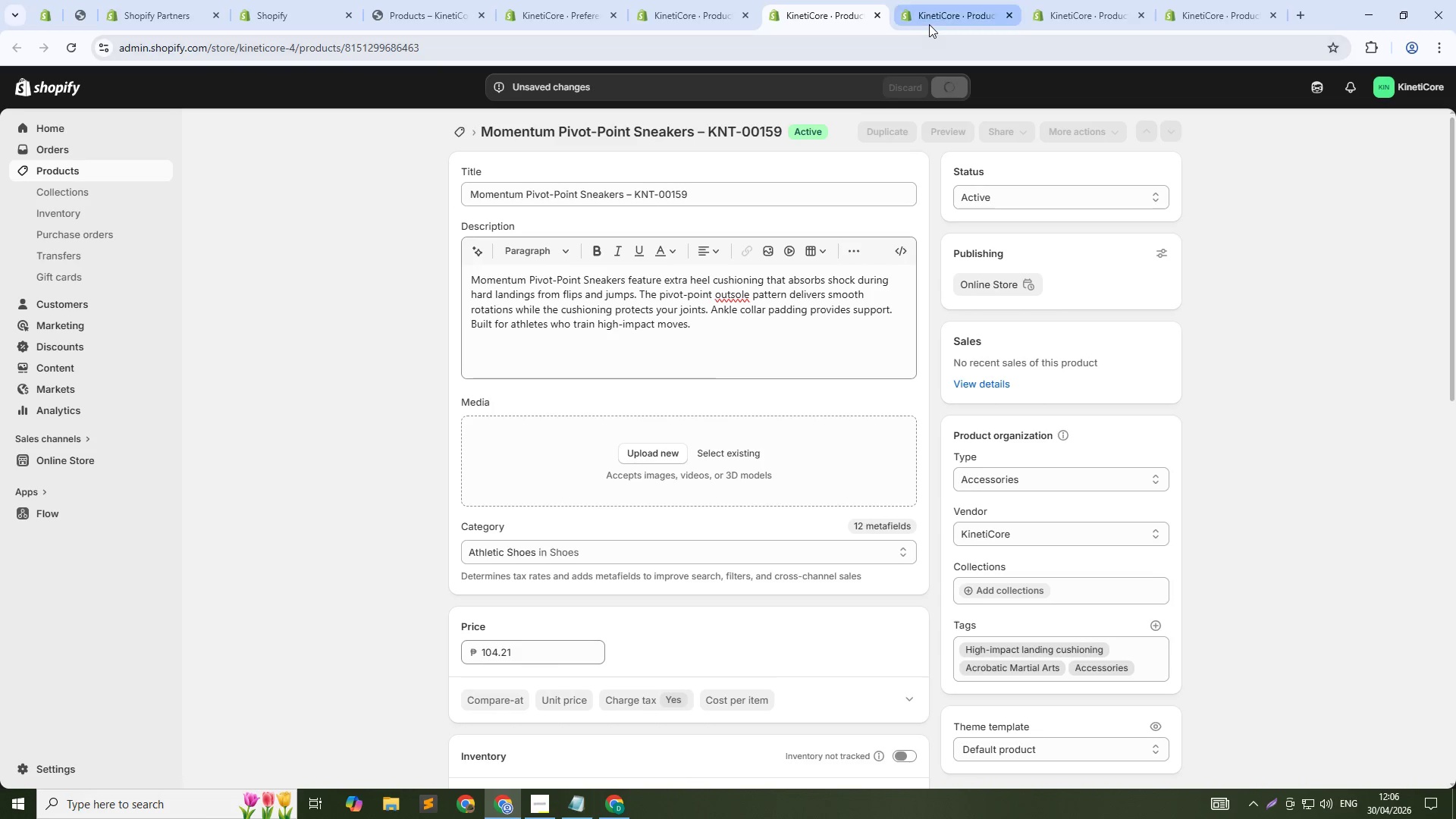 
left_click([664, 1])
 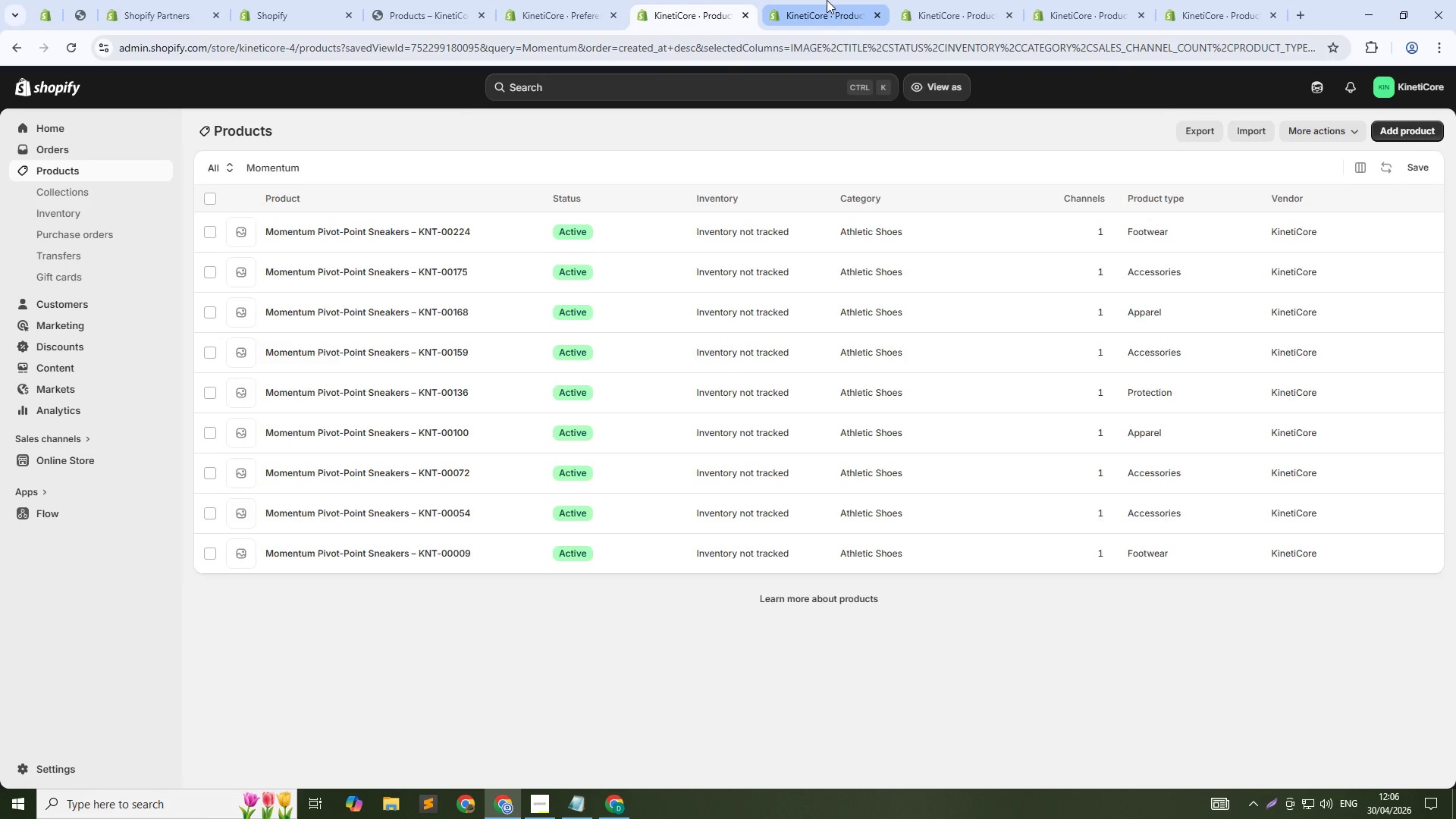 
left_click([827, 0])
 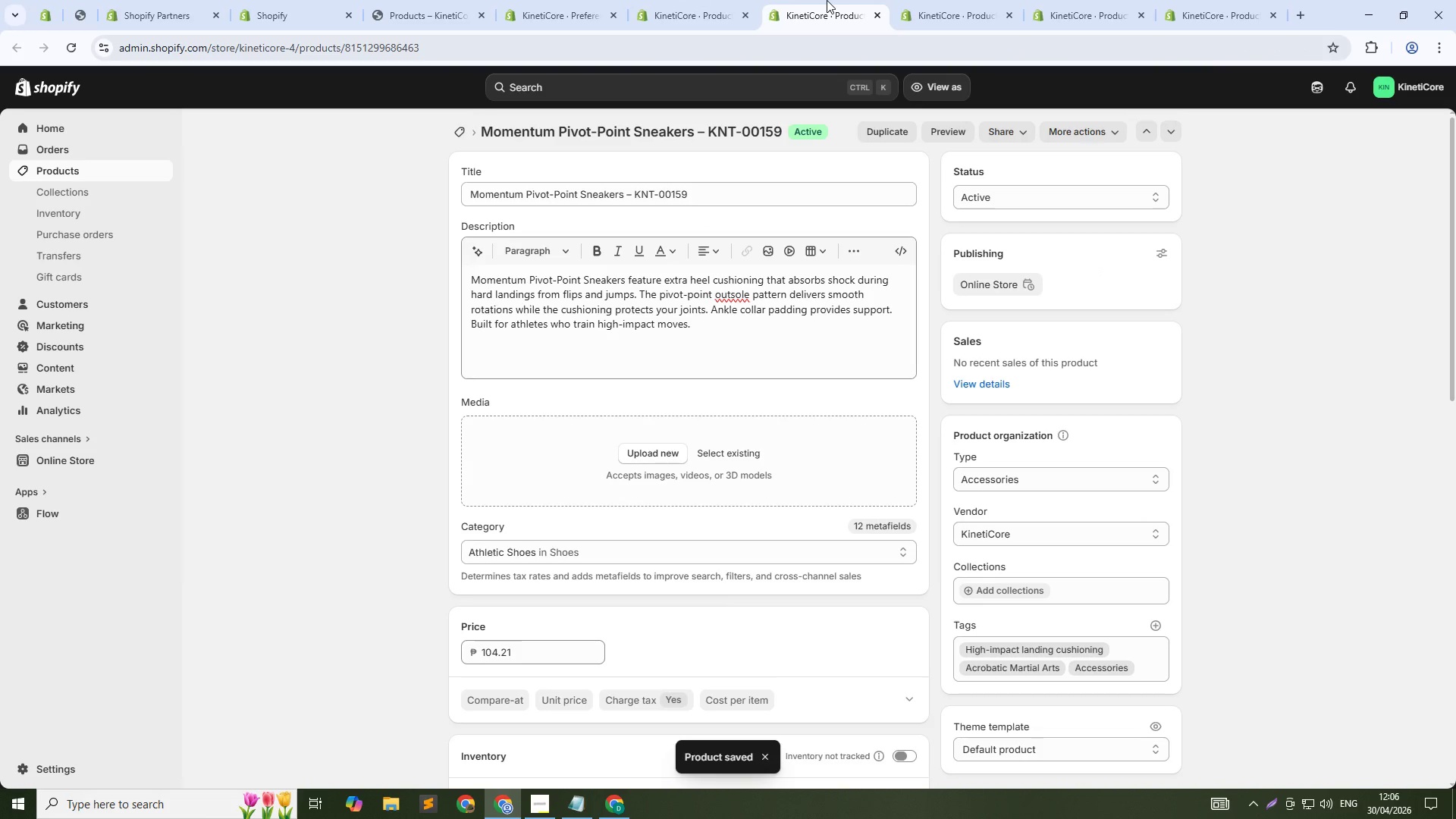 
middle_click([827, 0])
 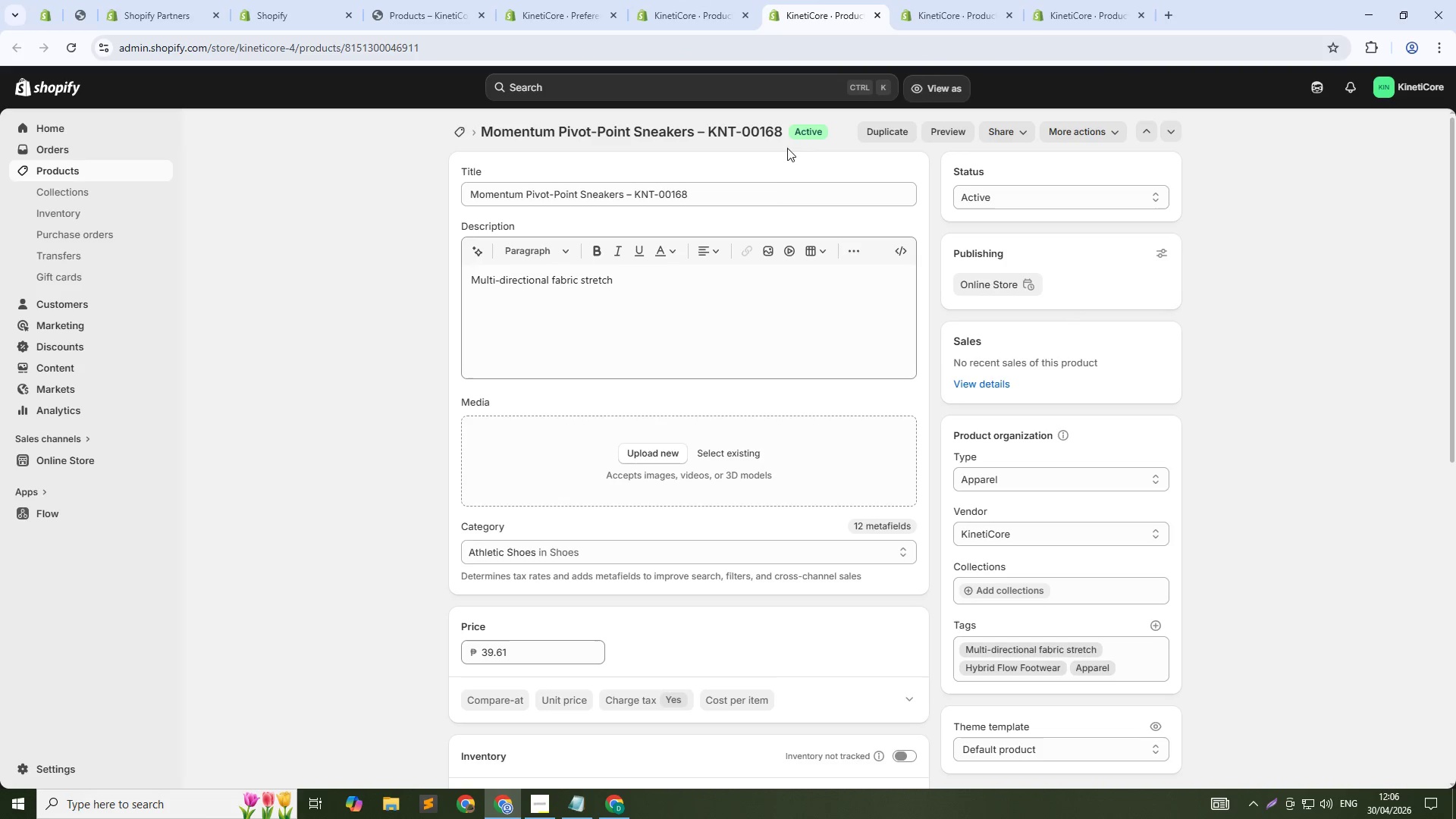 
scroll: coordinate [774, 406], scroll_direction: down, amount: 20.0
 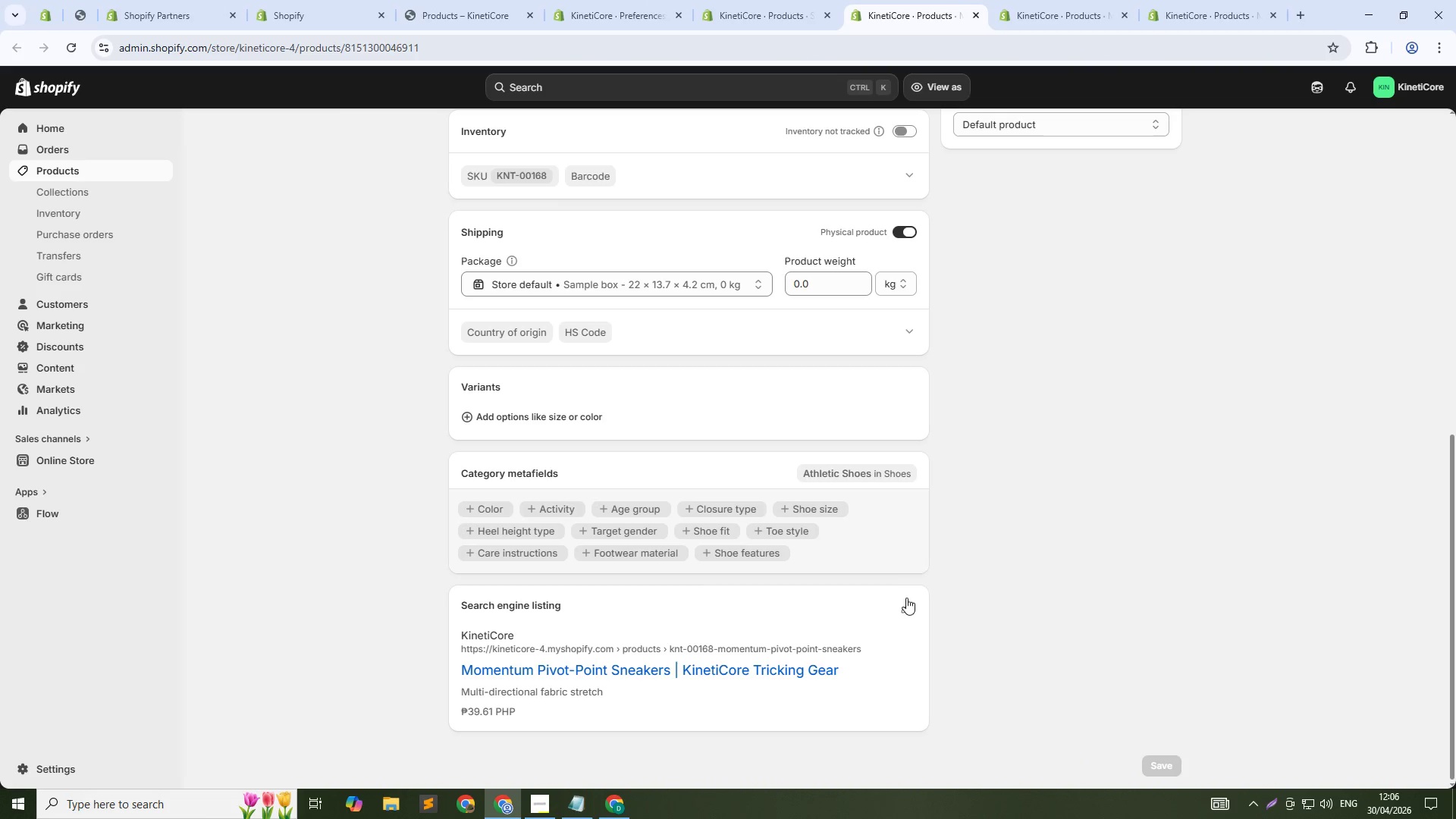 
left_click([906, 598])
 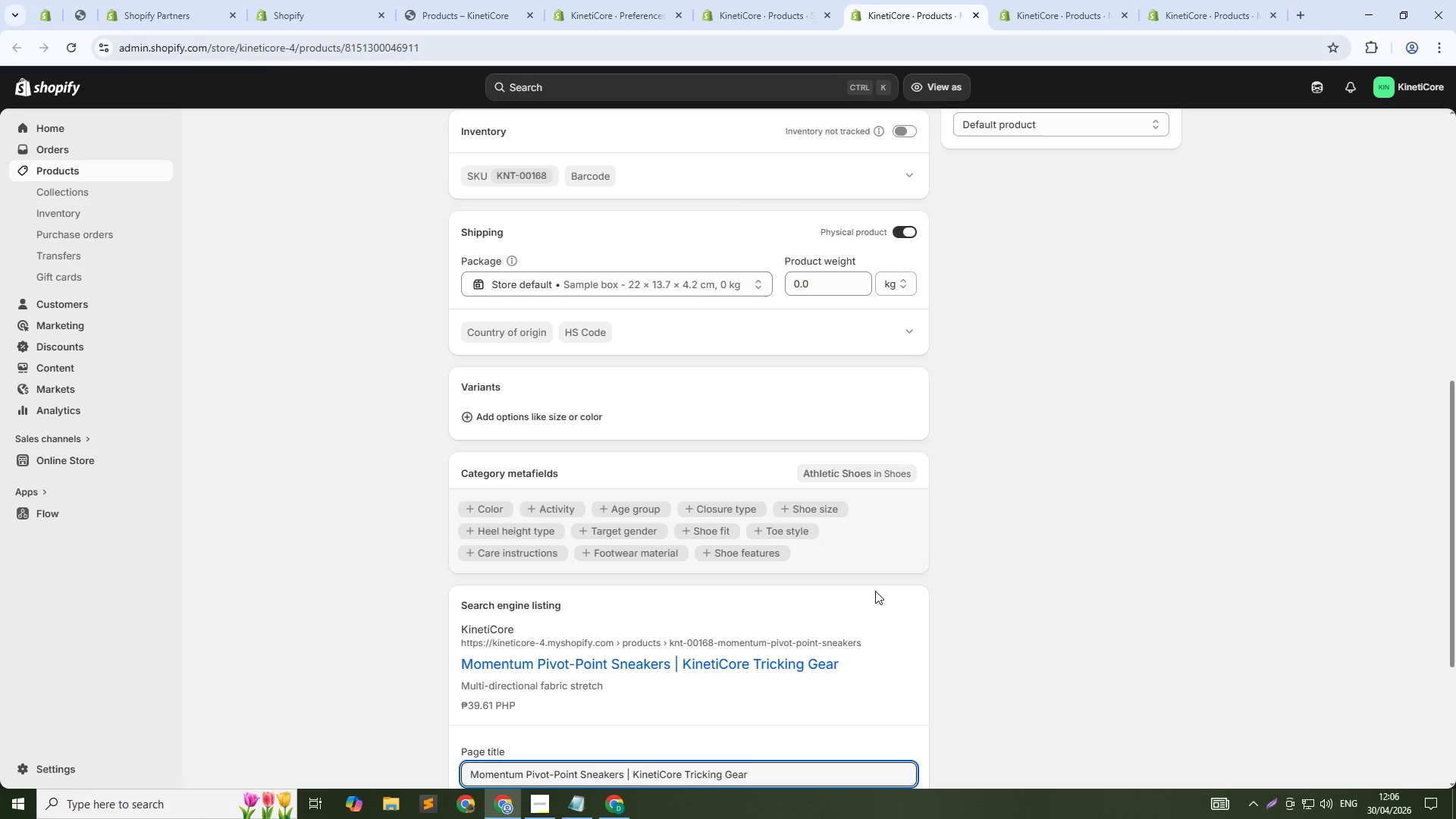 
scroll: coordinate [745, 651], scroll_direction: down, amount: 4.0
 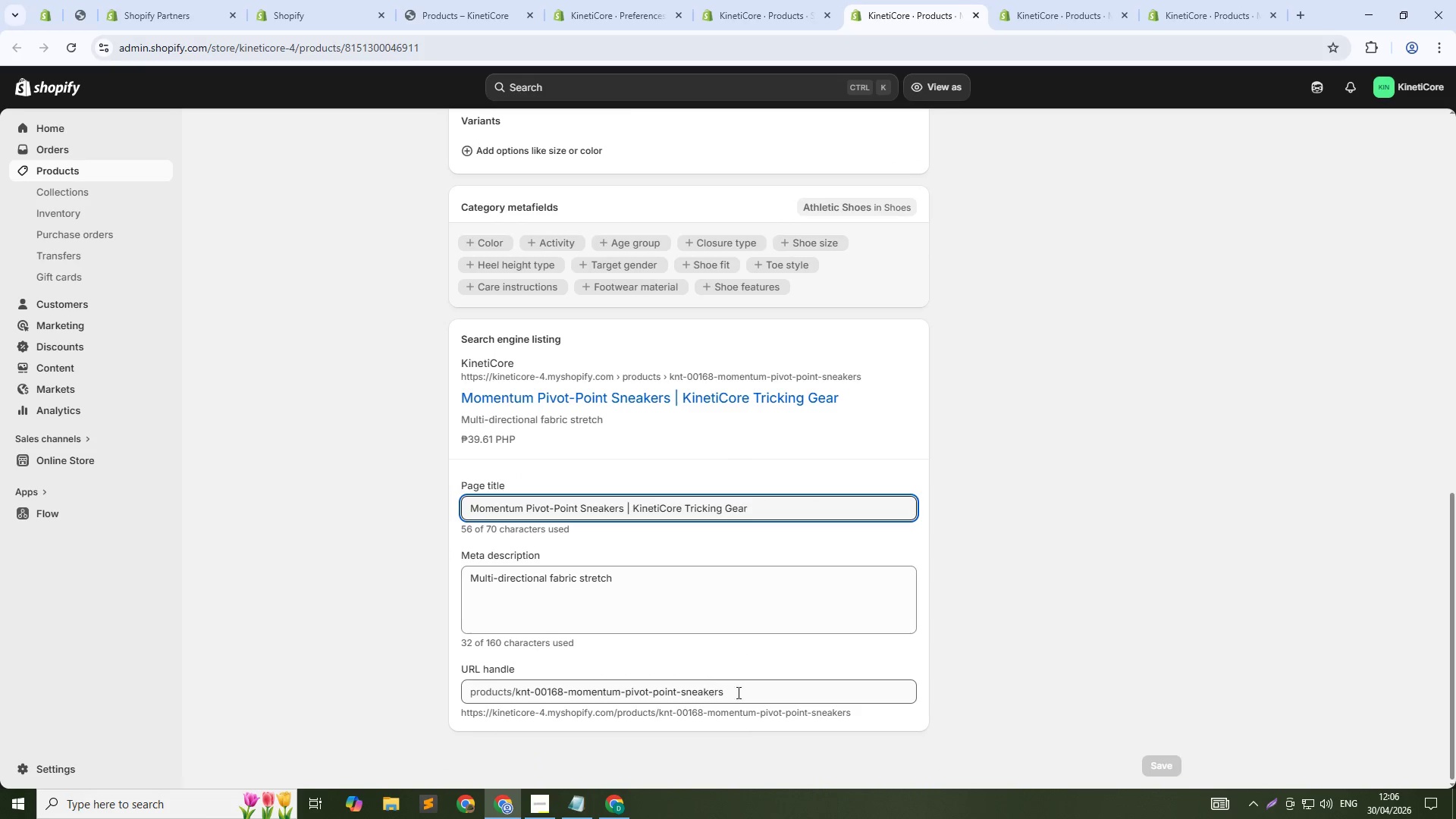 
left_click([748, 691])
 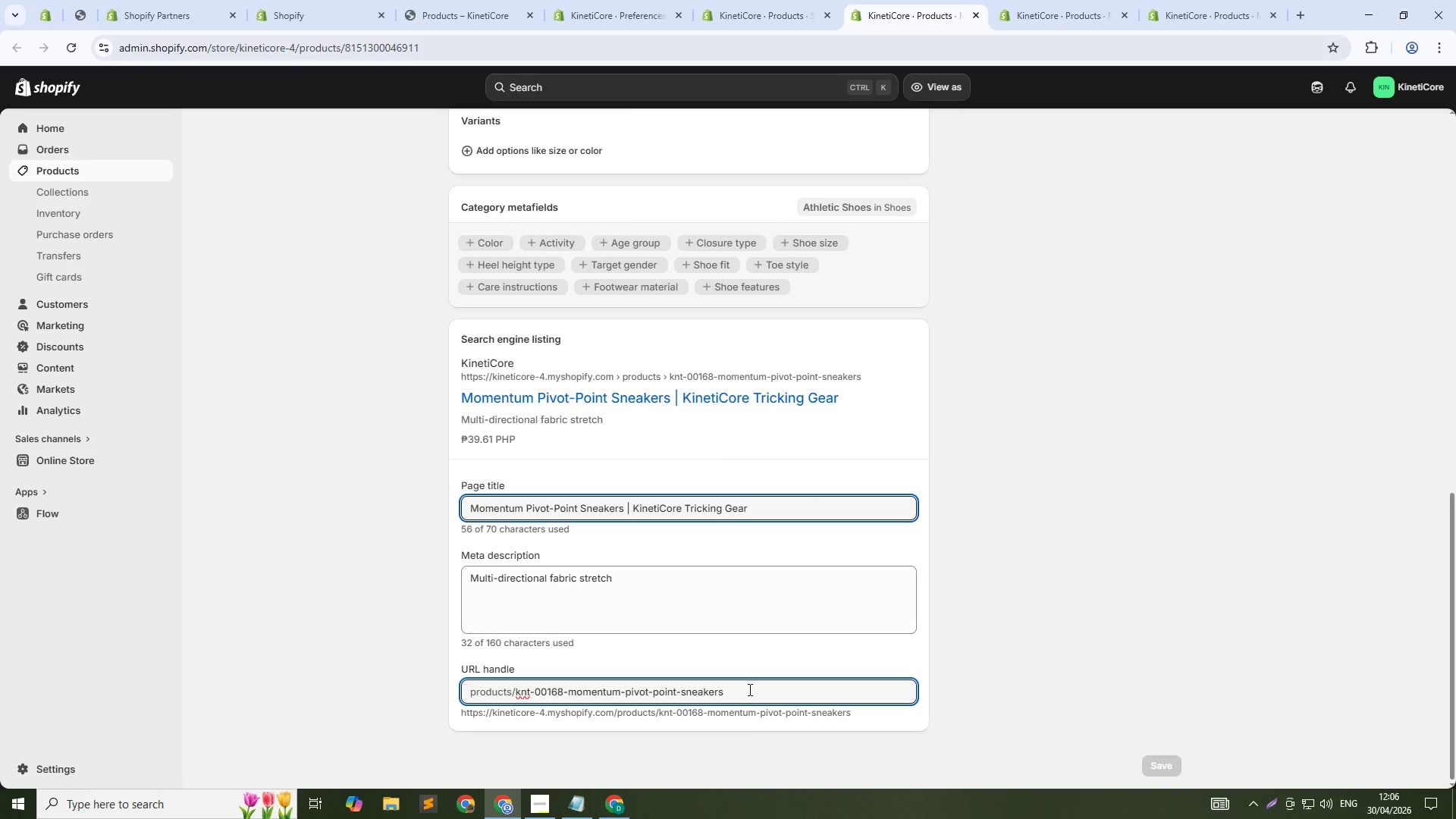 
key(NumpadSubtract)
 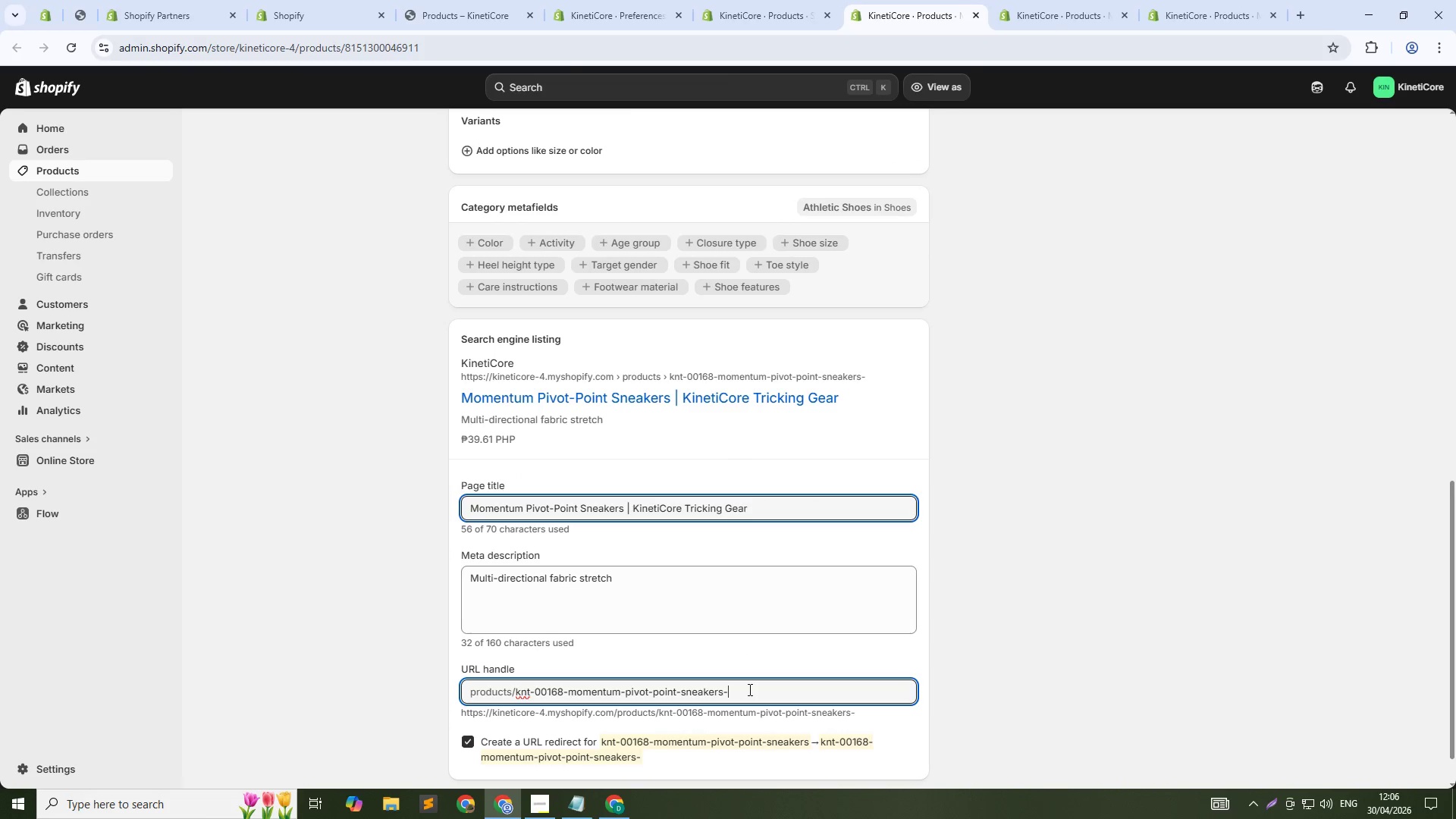 
key(Numpad1)
 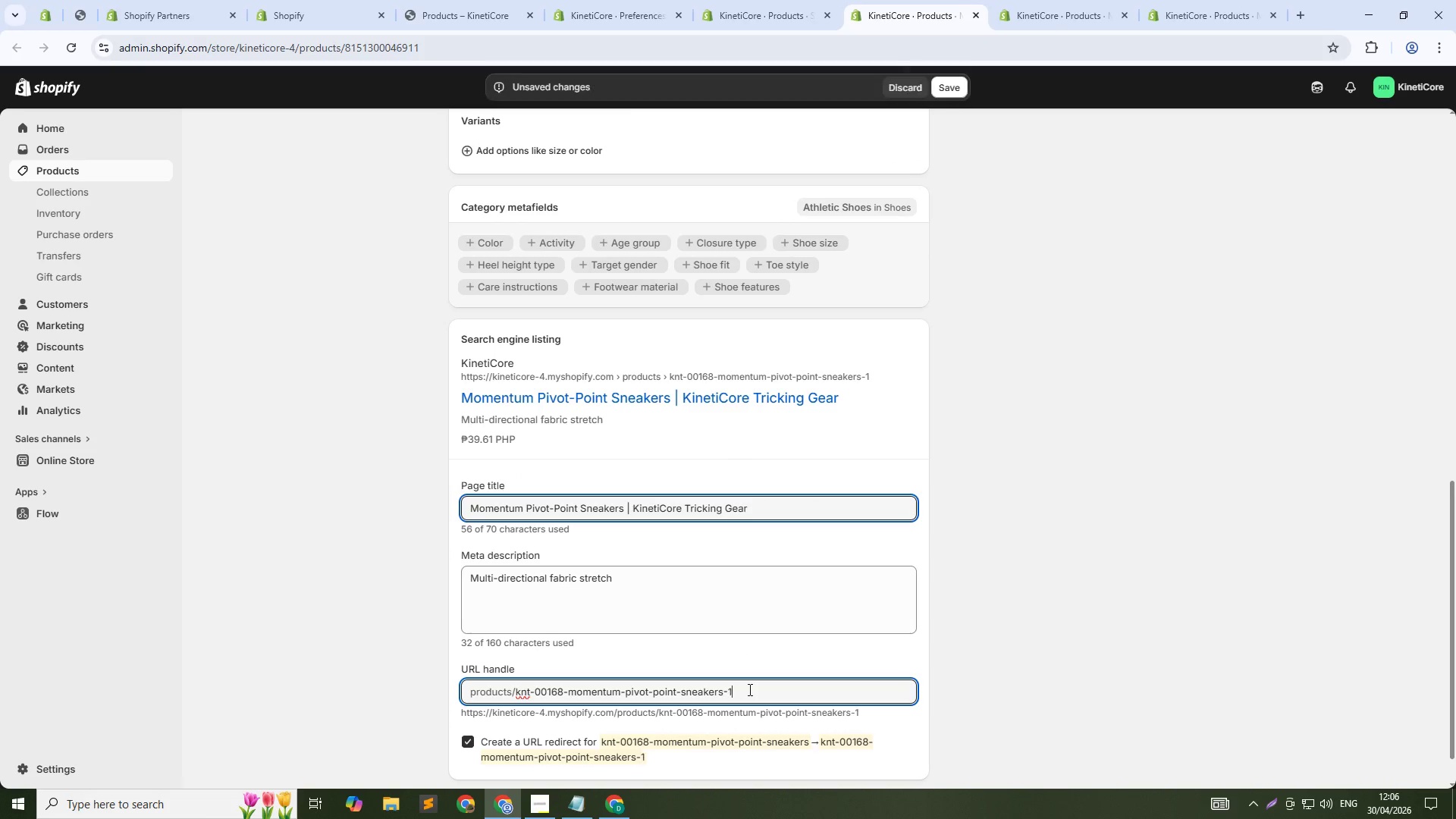 
key(Numpad6)
 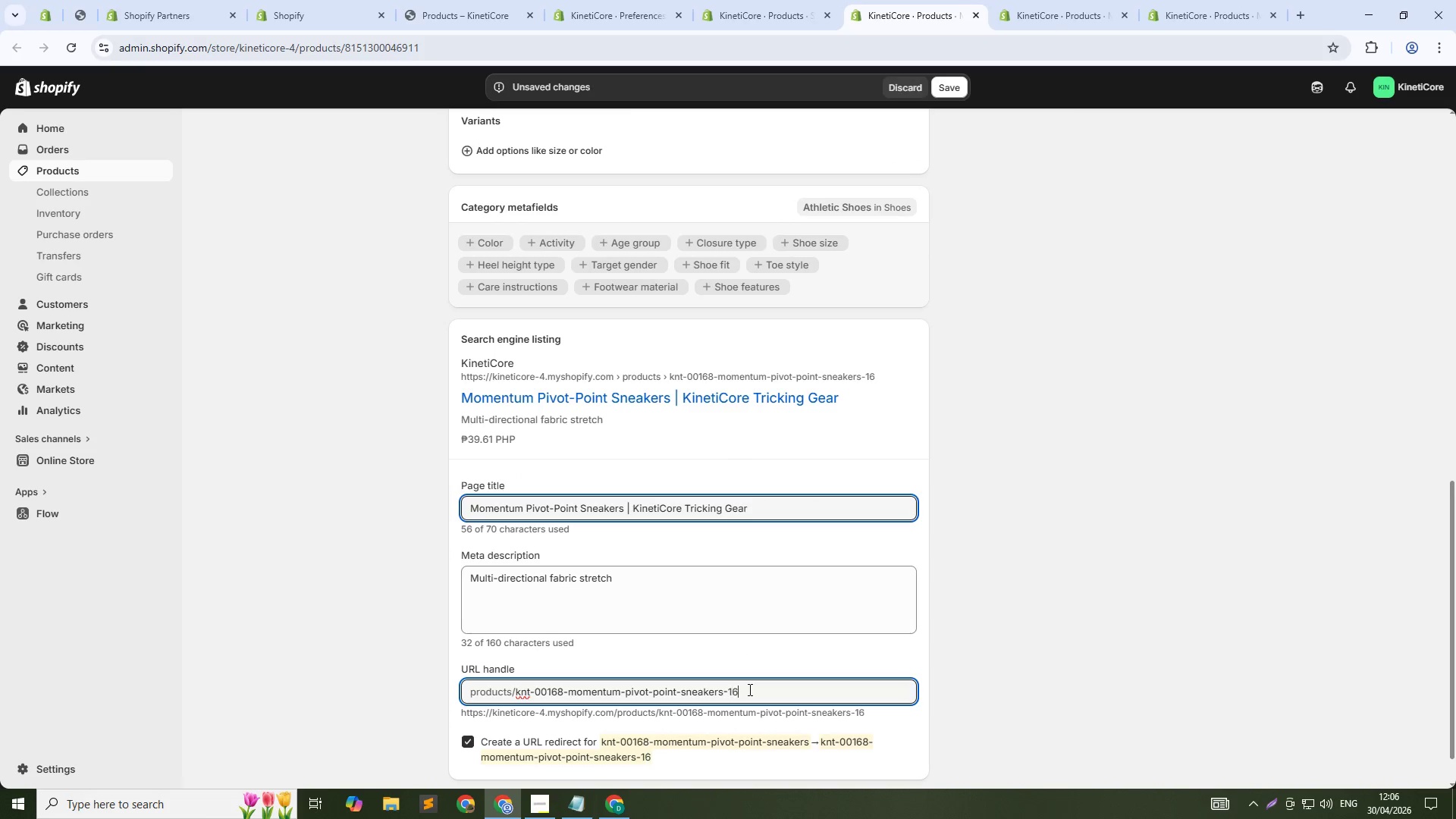 
key(Numpad8)
 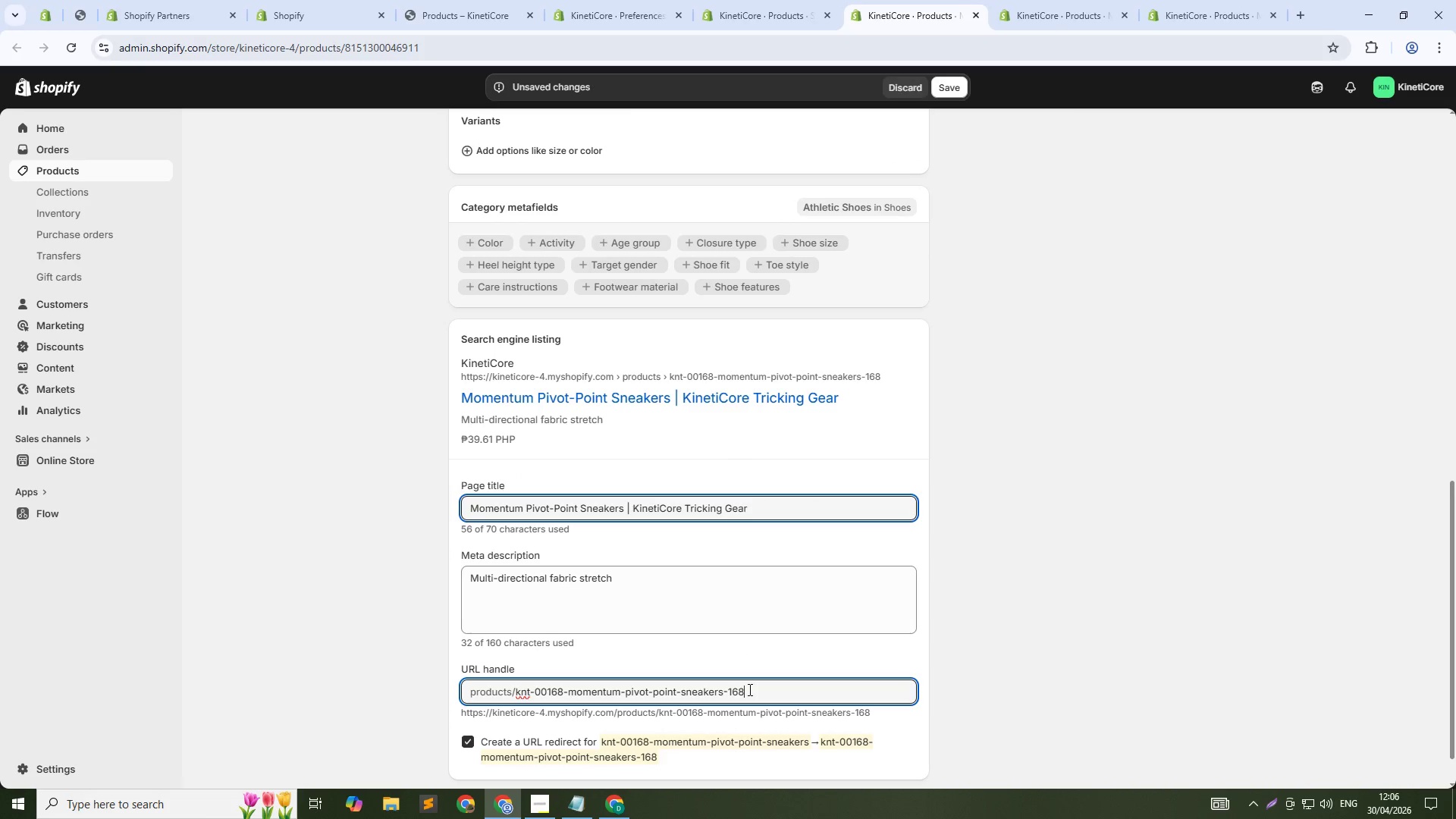 
hold_key(key=ArrowLeft, duration=1.39)
 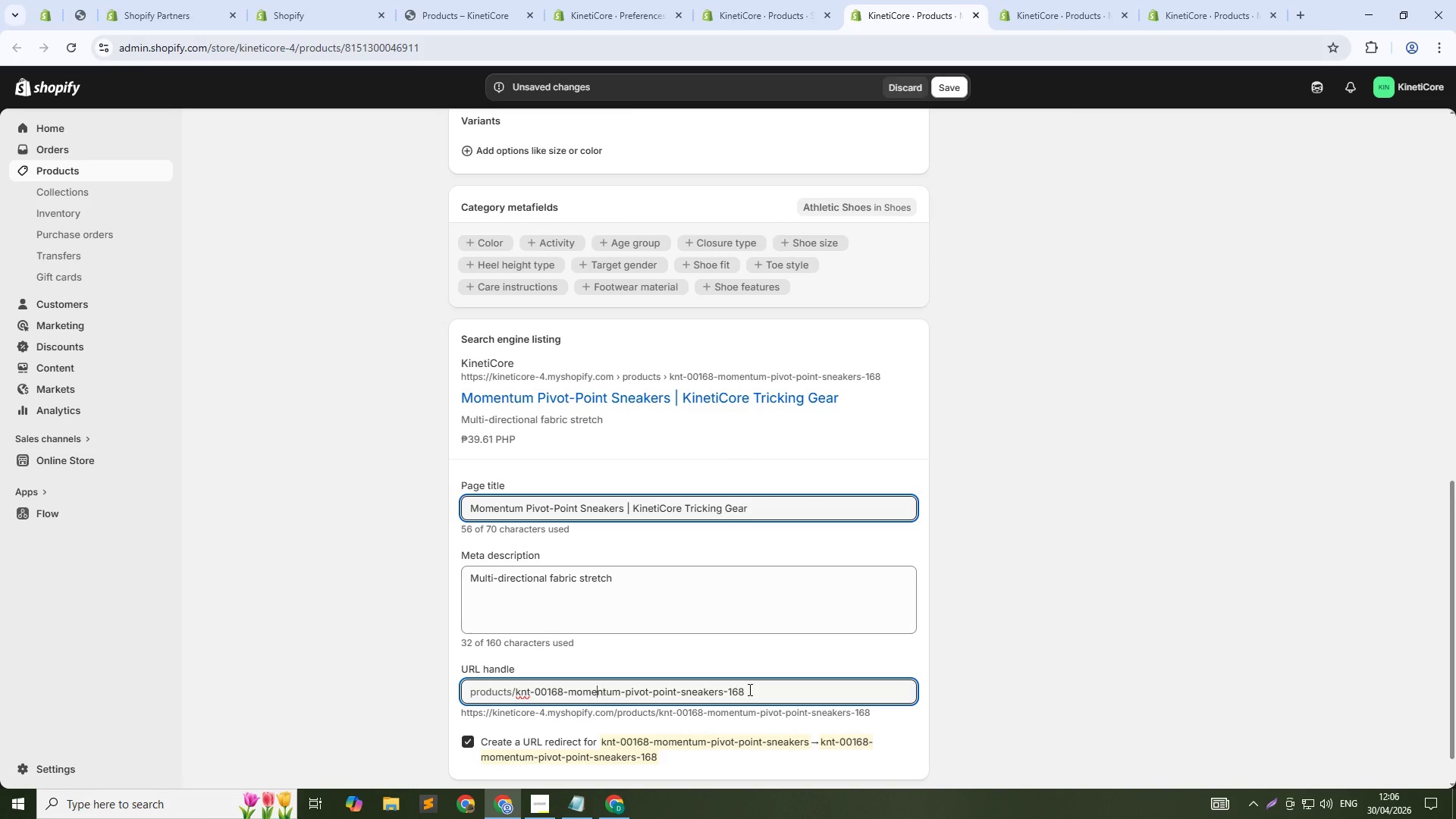 
key(ArrowLeft)
 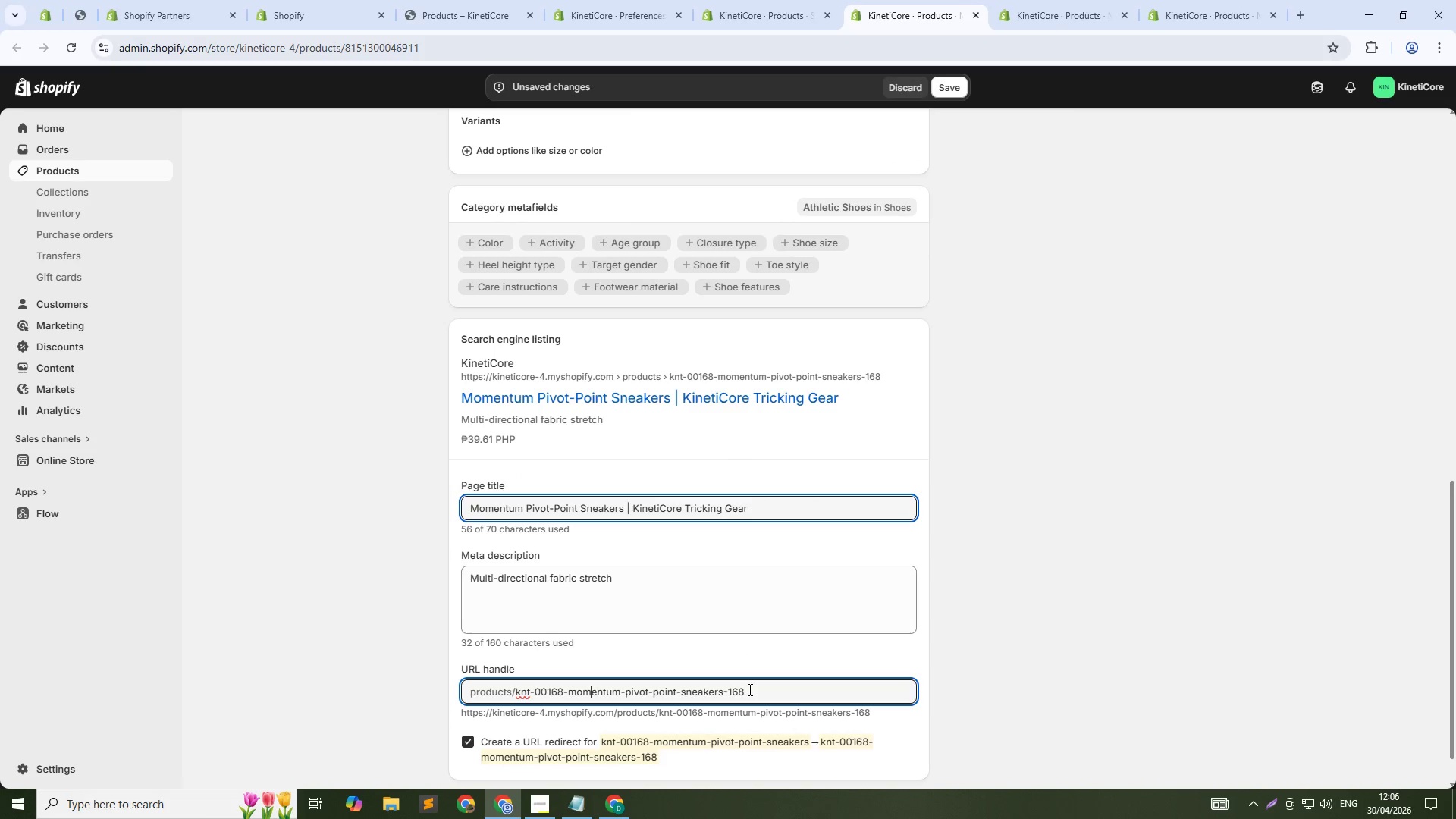 
key(ArrowLeft)
 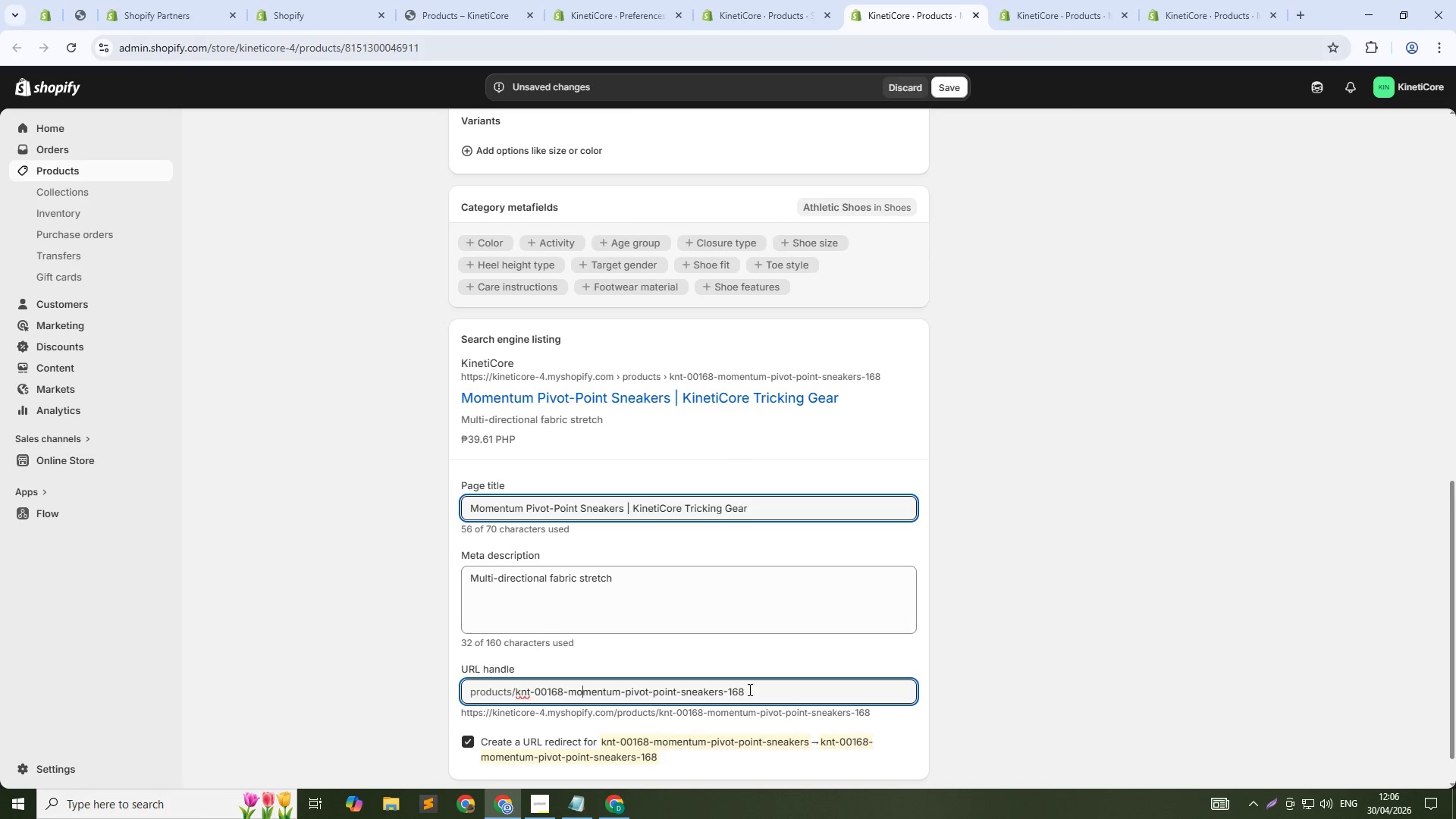 
key(ArrowLeft)
 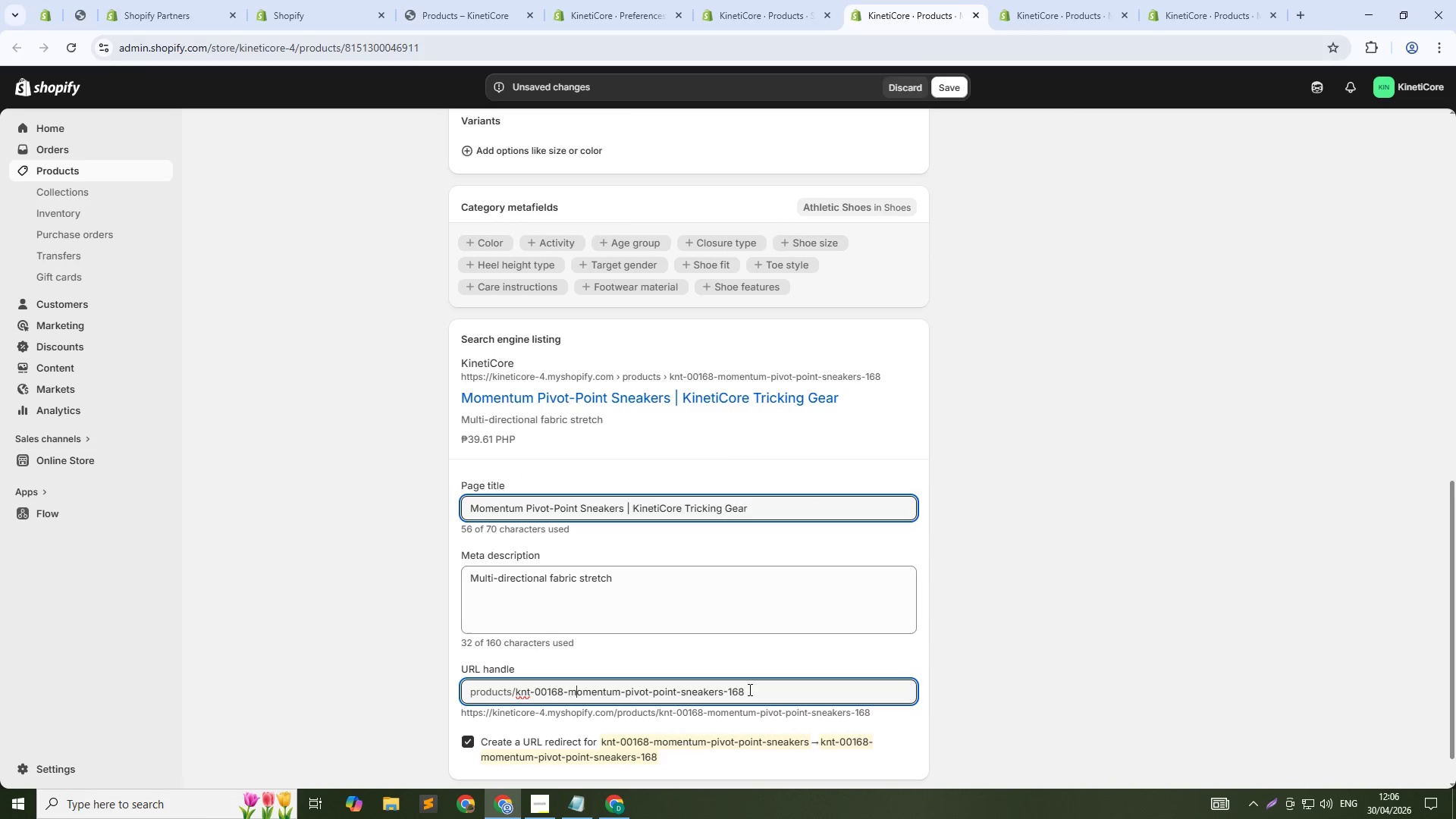 
key(ArrowLeft)
 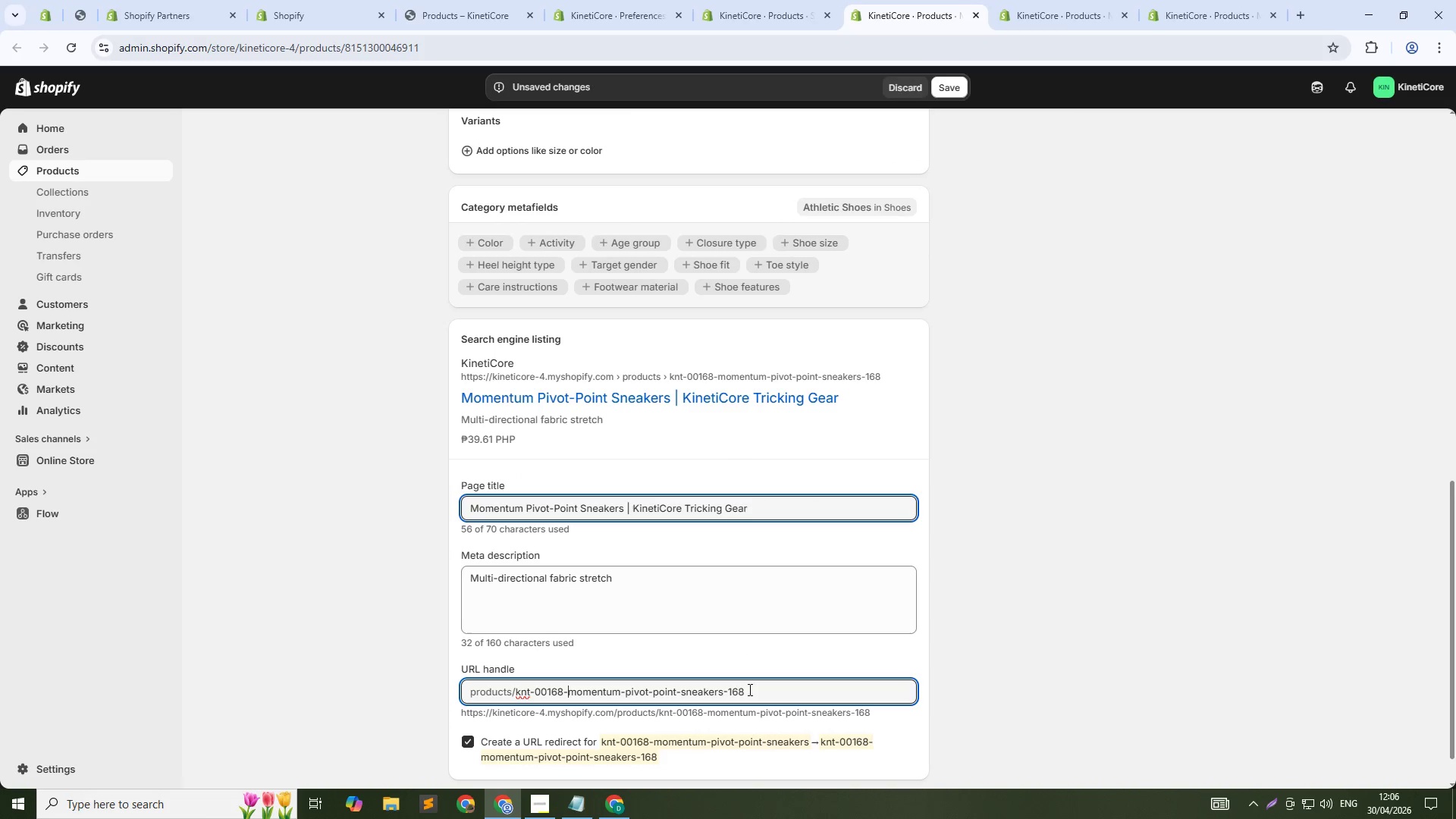 
key(ArrowLeft)
 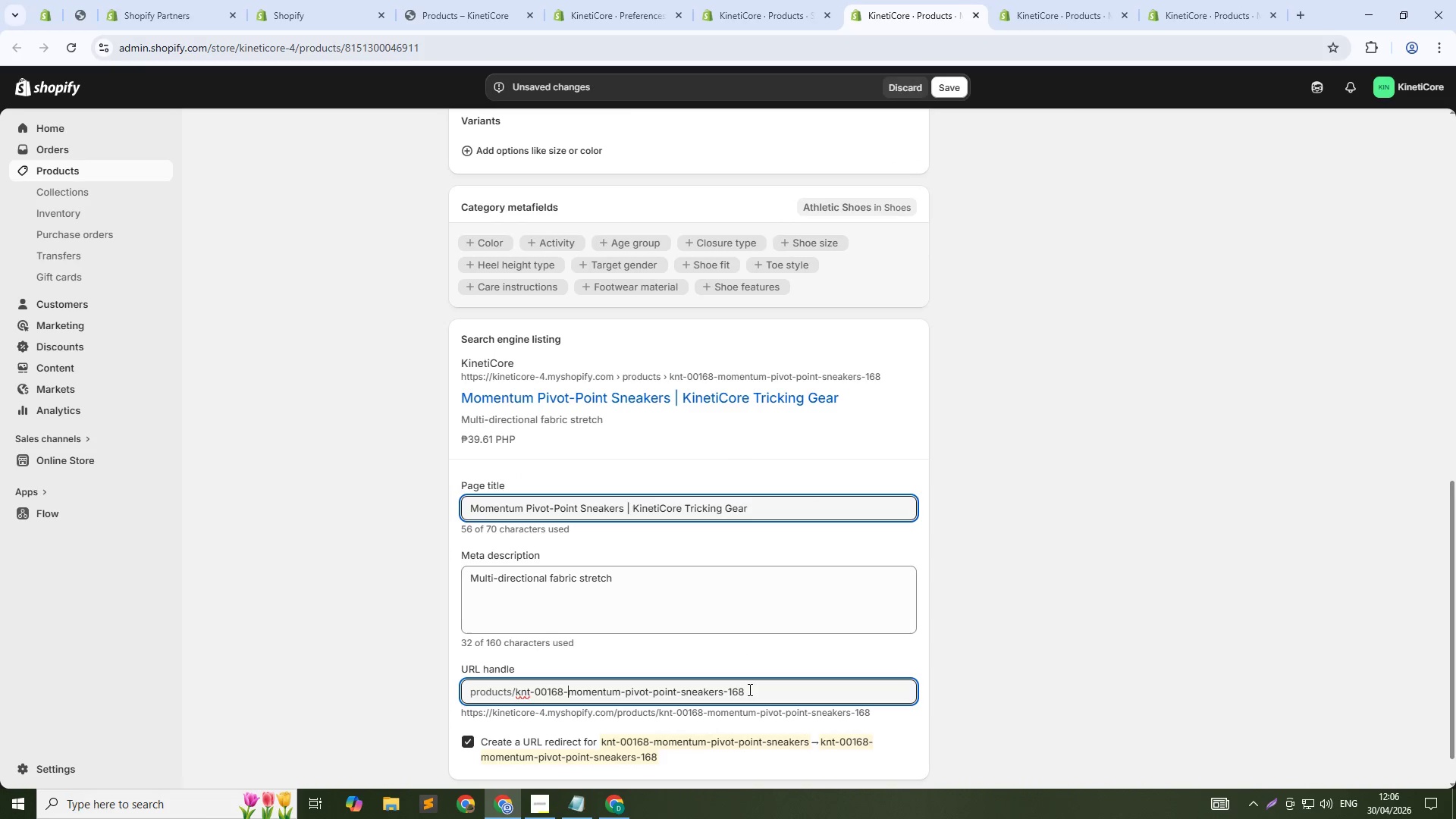 
key(Control+Shift+ArrowUp)
 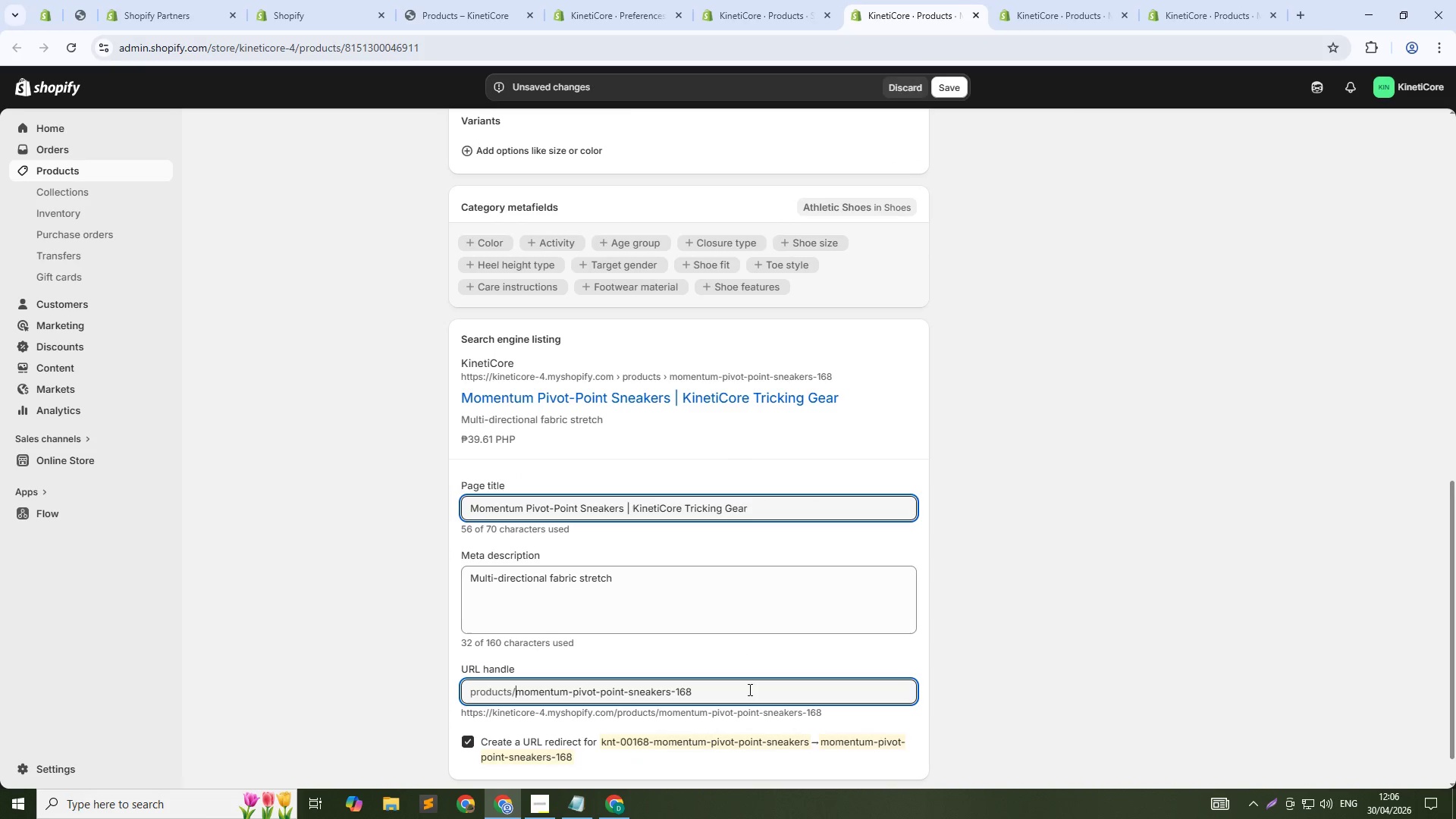 
key(Backspace)
 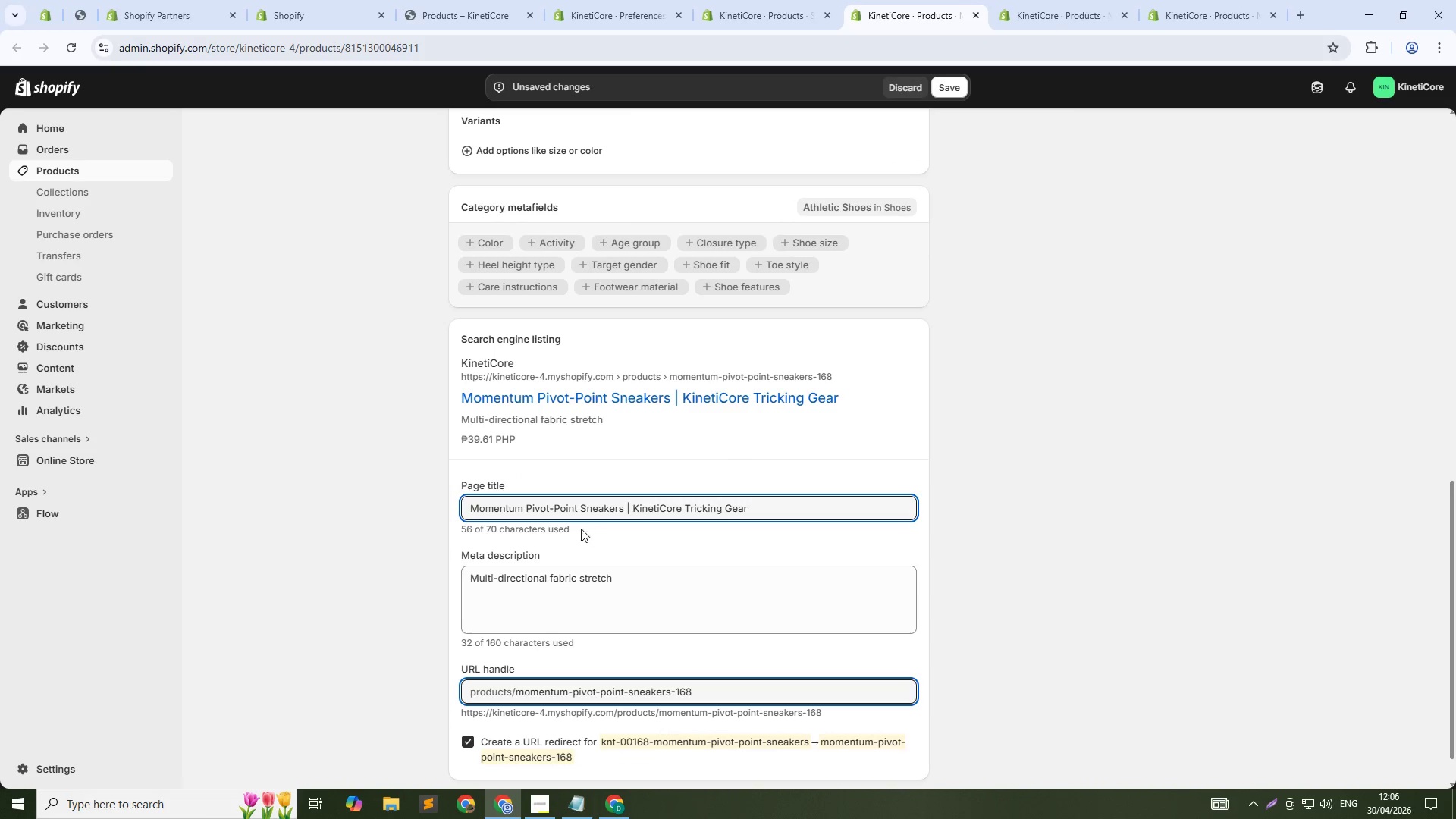 
left_click([573, 504])
 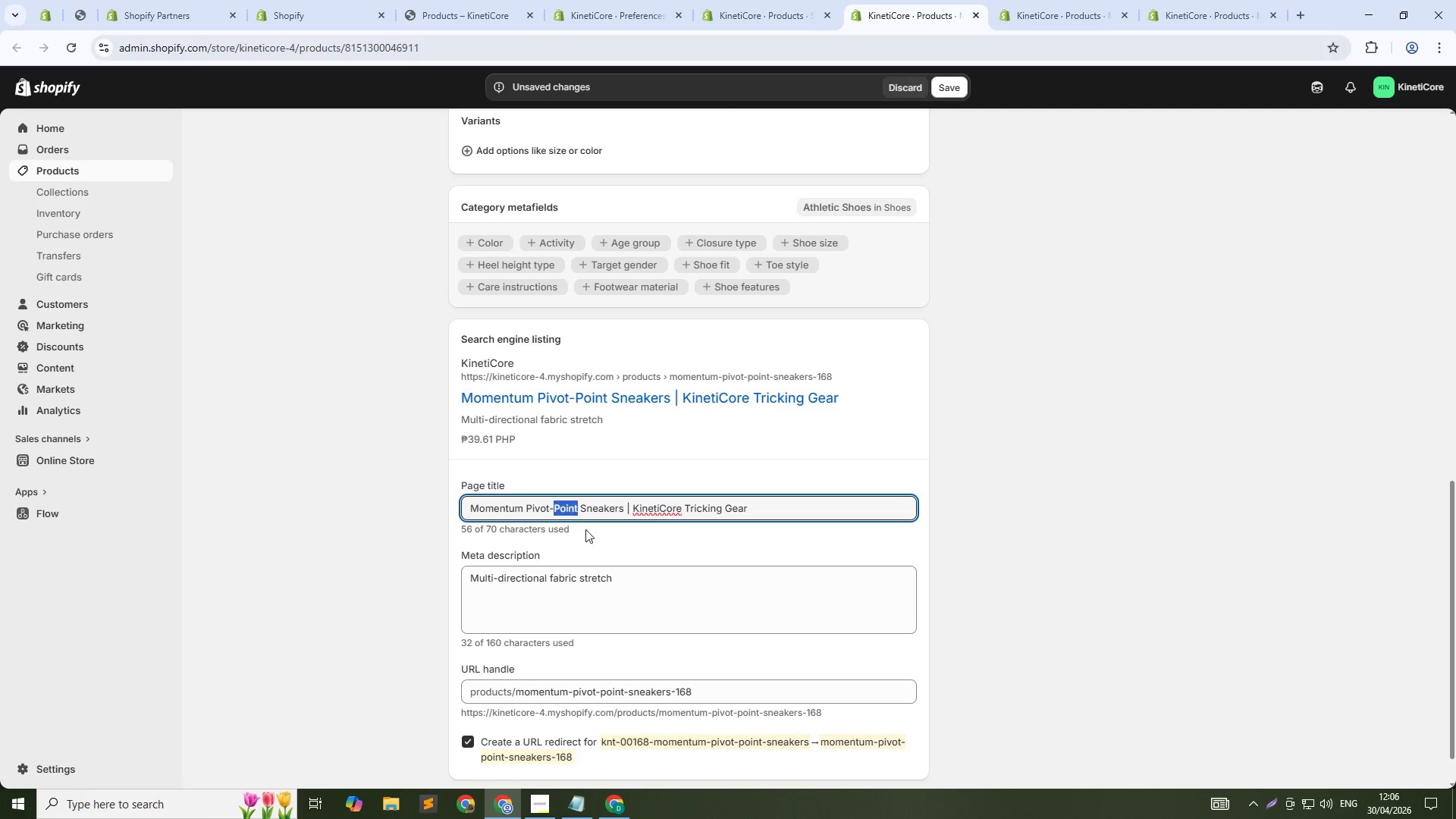 
key(Backspace)
 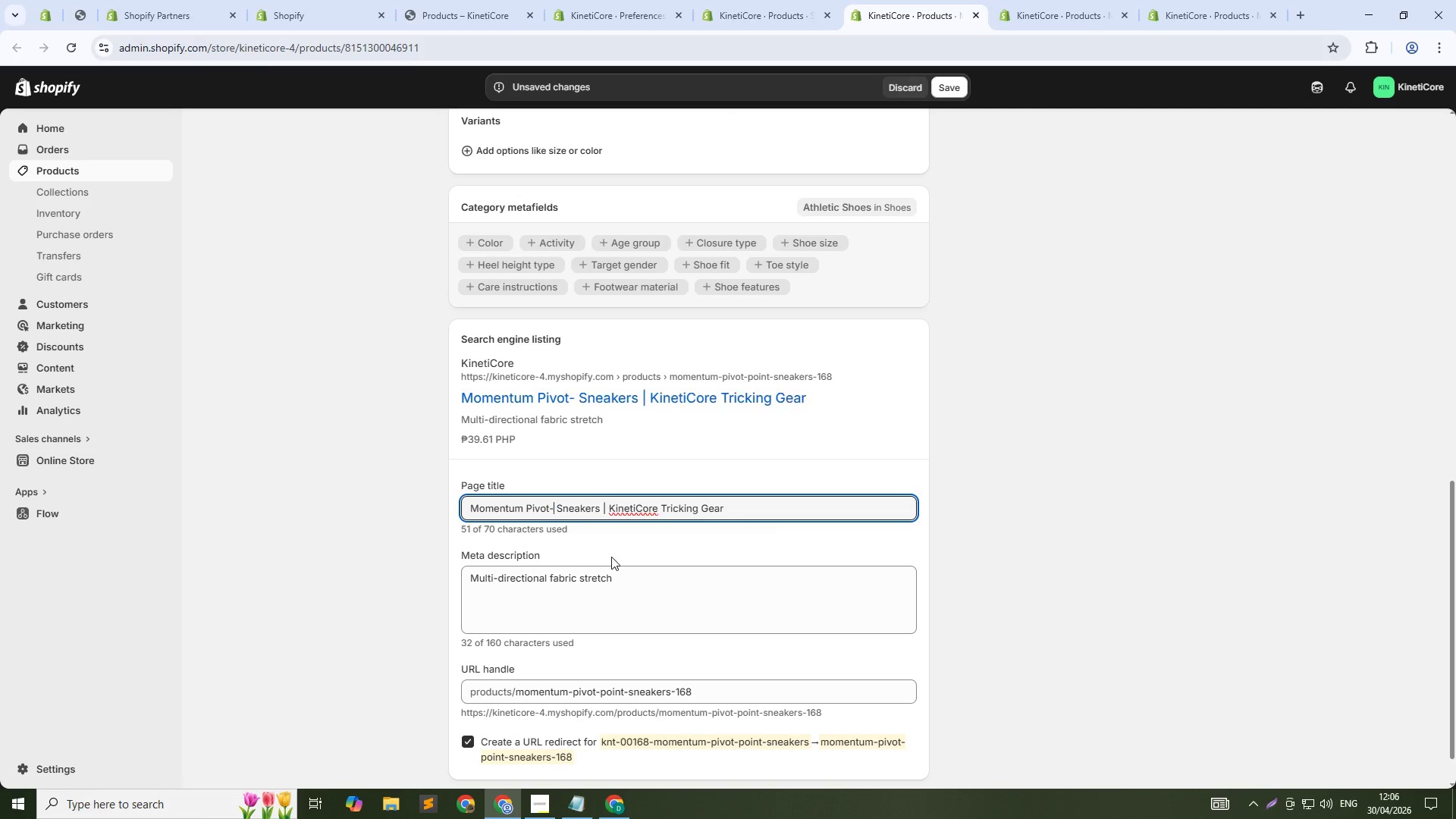 
key(Backspace)
 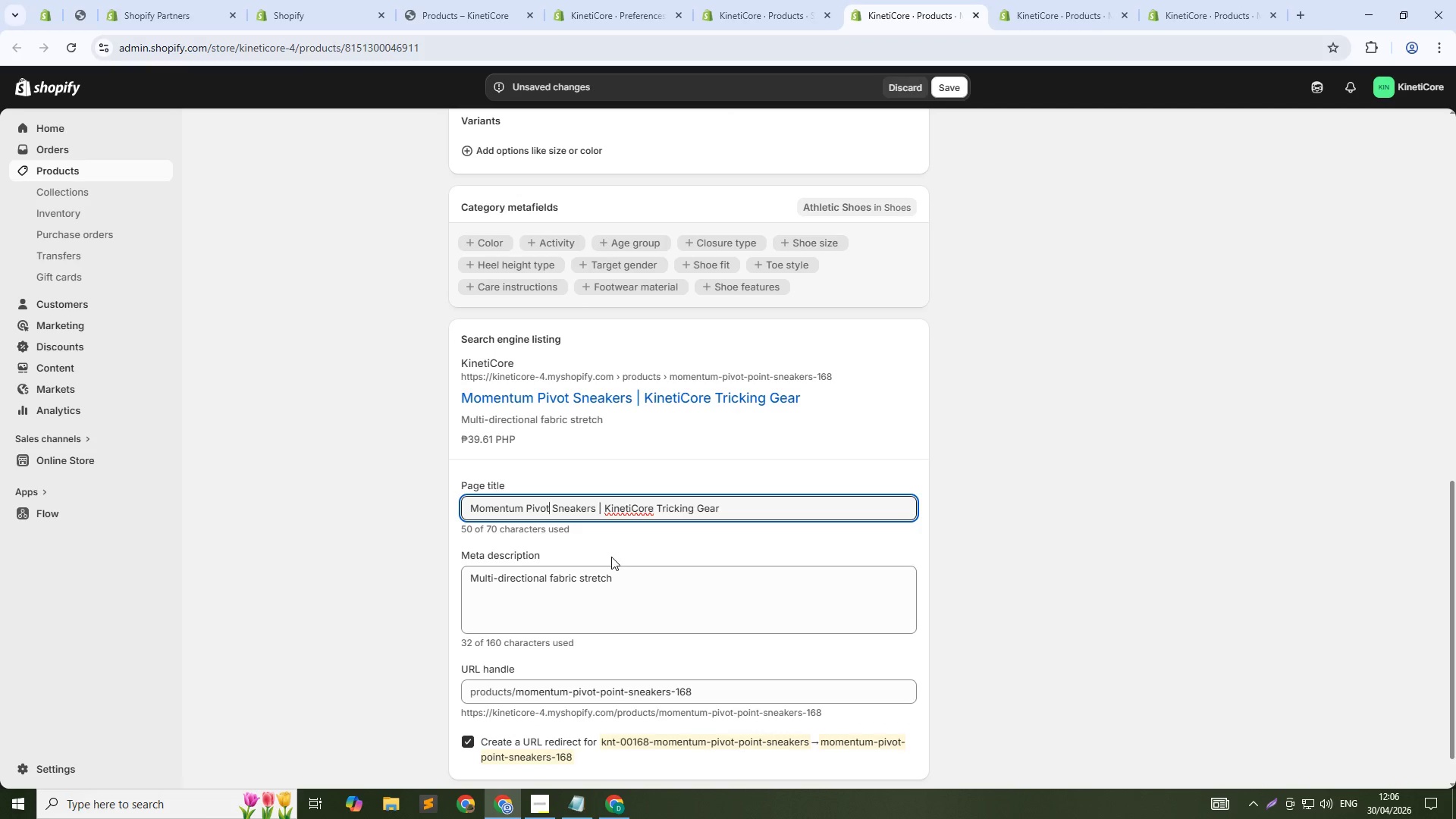 
key(ArrowDown)
 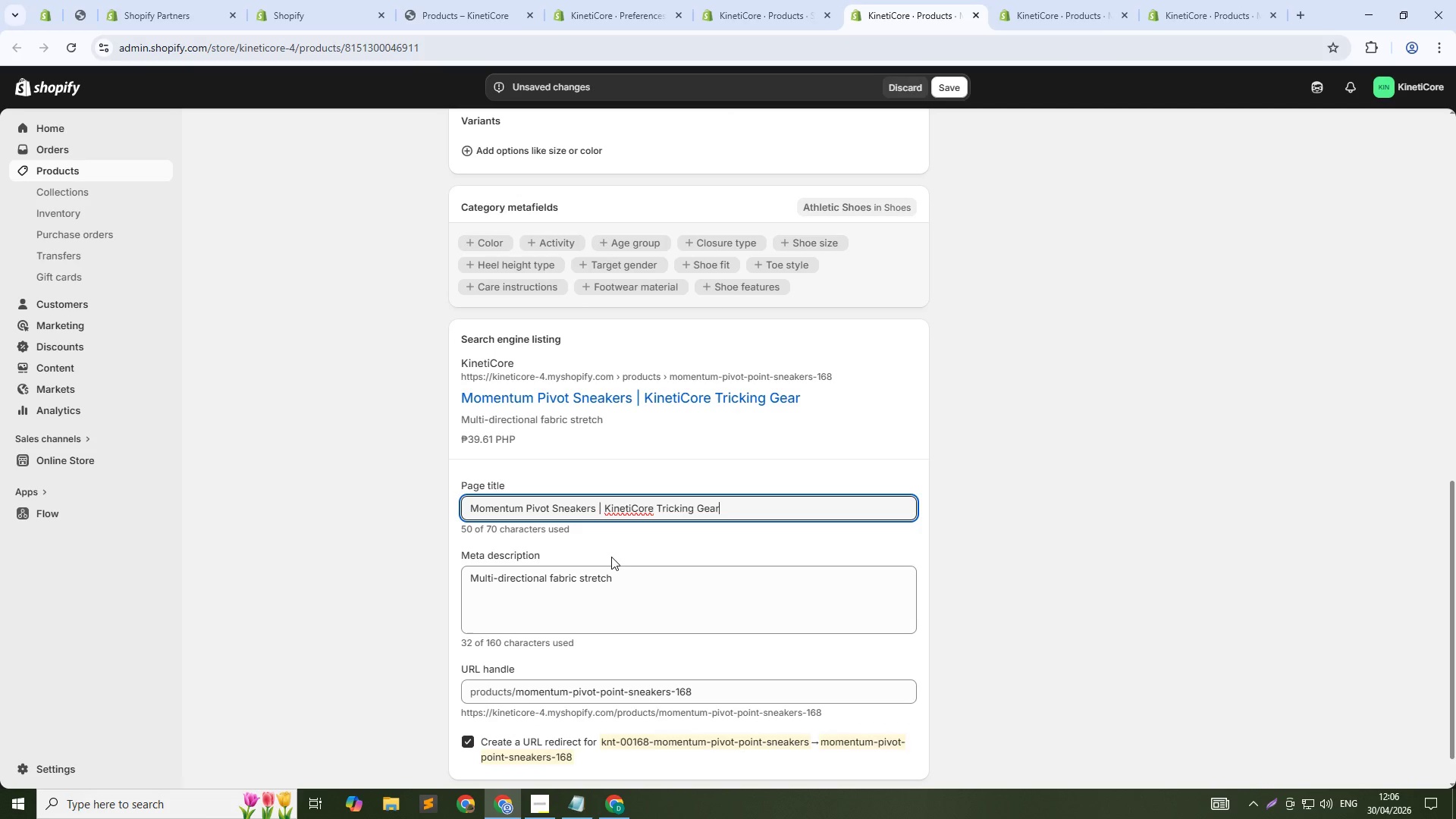 
key(Control+Shift+ArrowLeft)
 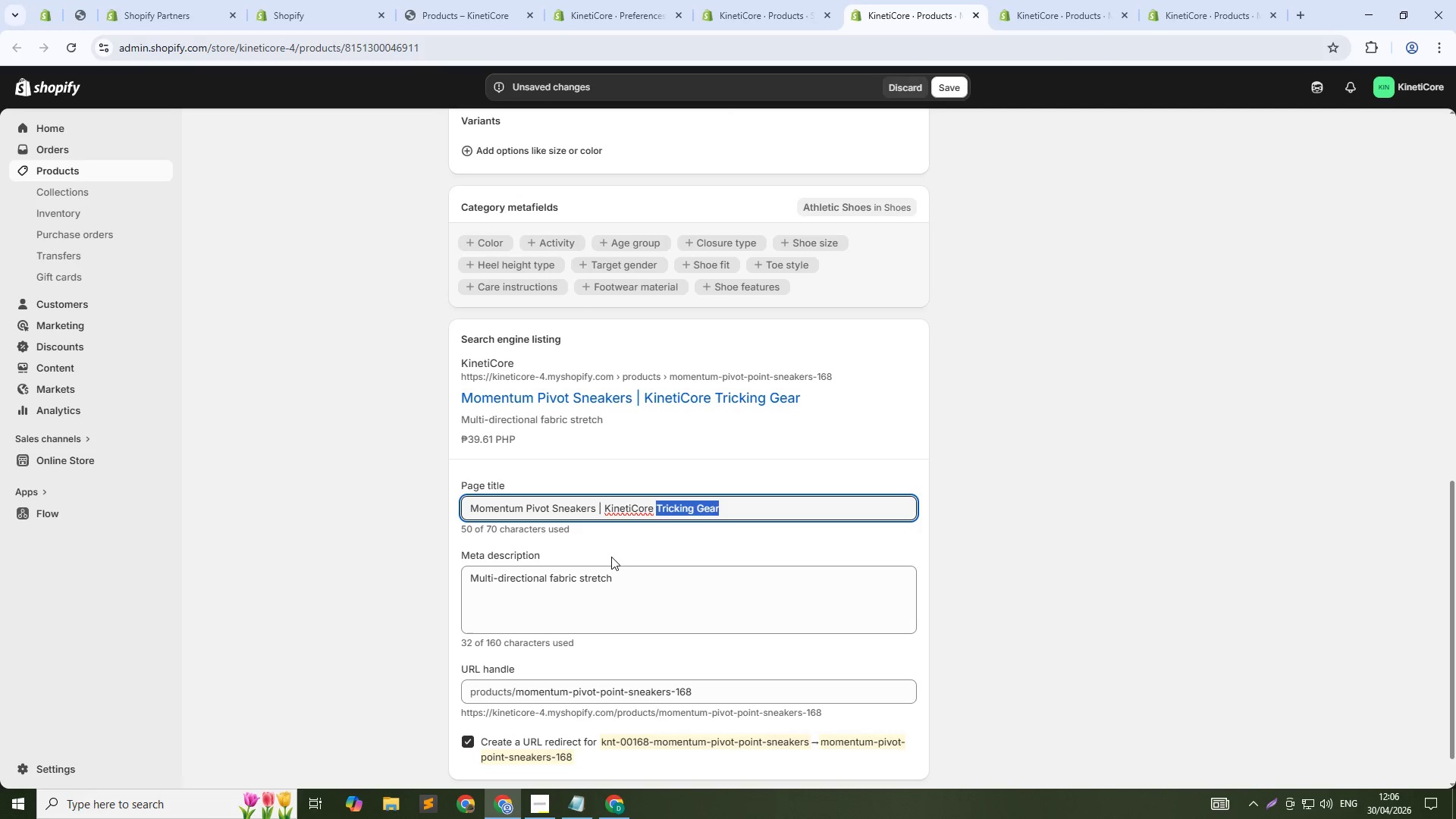 
key(Control+Shift+ArrowLeft)
 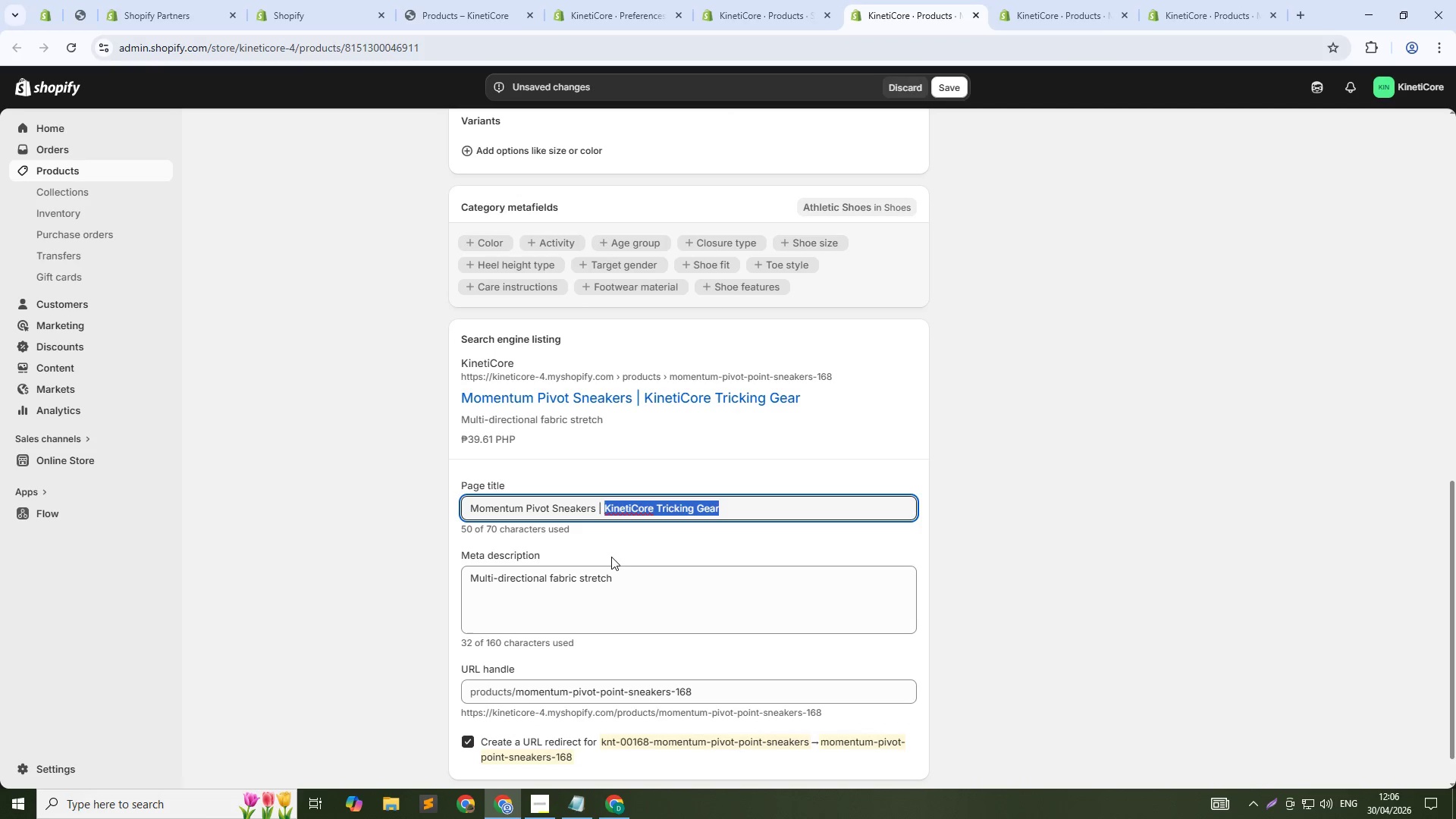 
key(Control+Shift+ArrowLeft)
 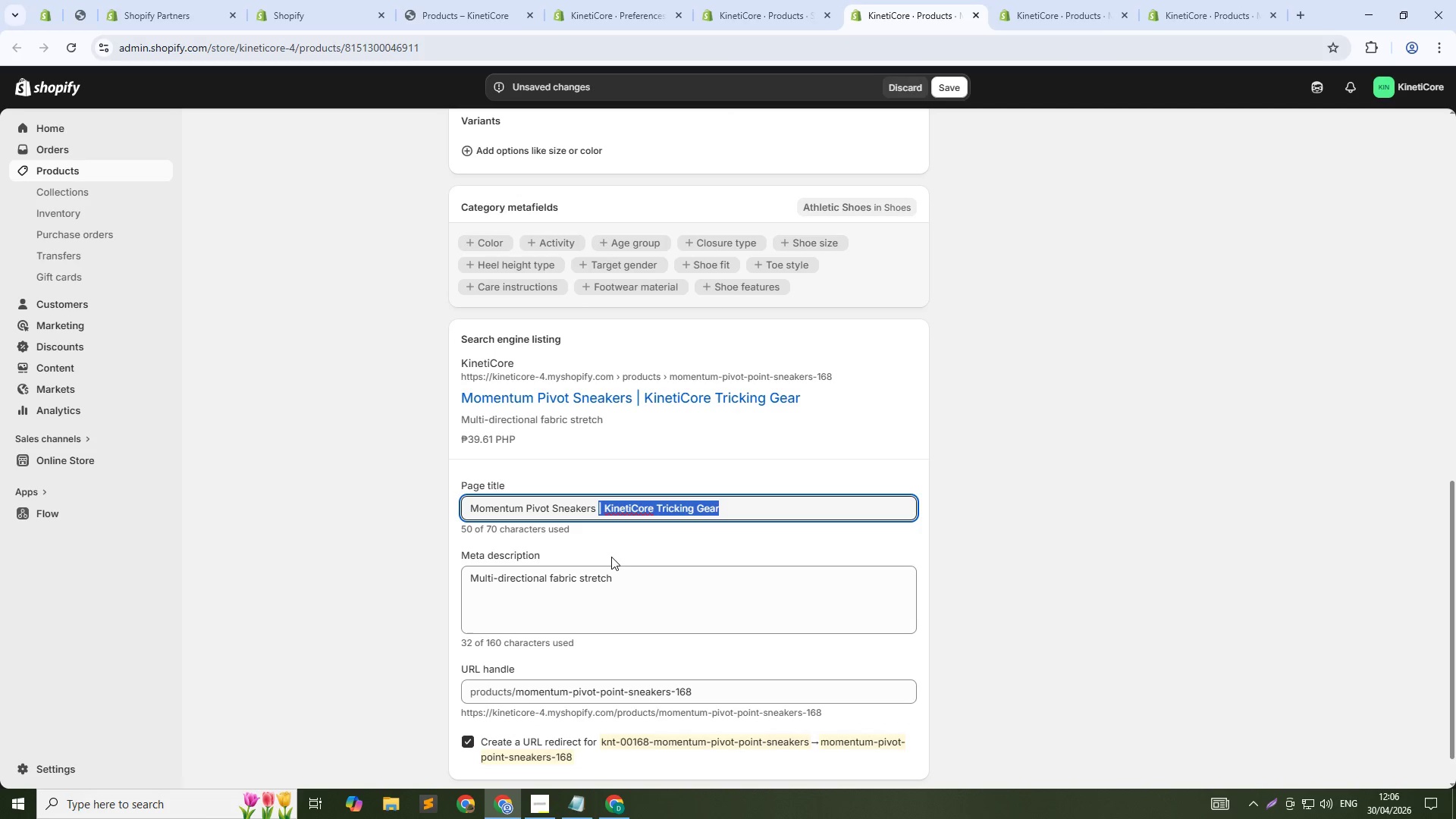 
key(Control+Shift+ArrowLeft)
 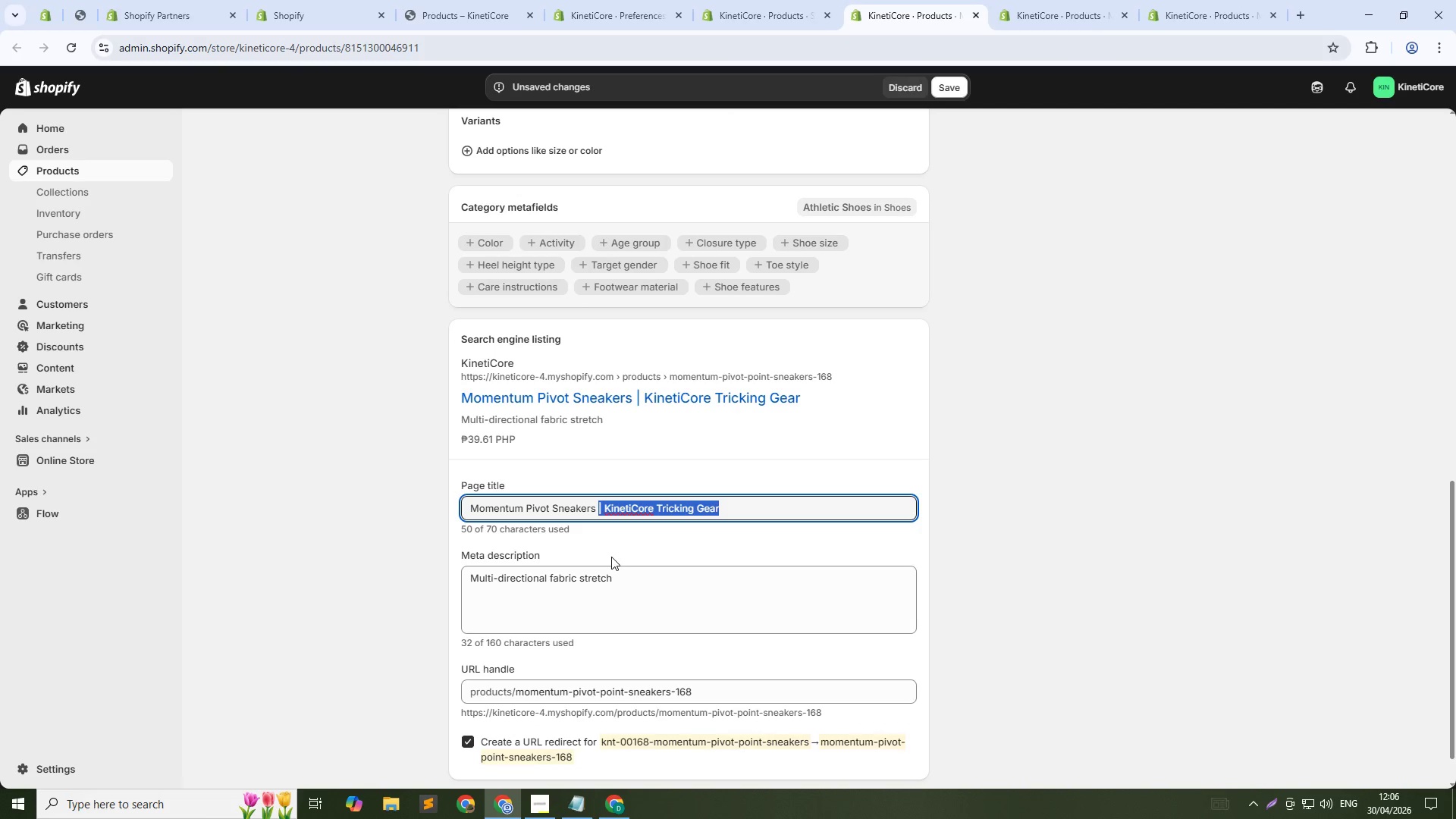 
key(Backspace)
 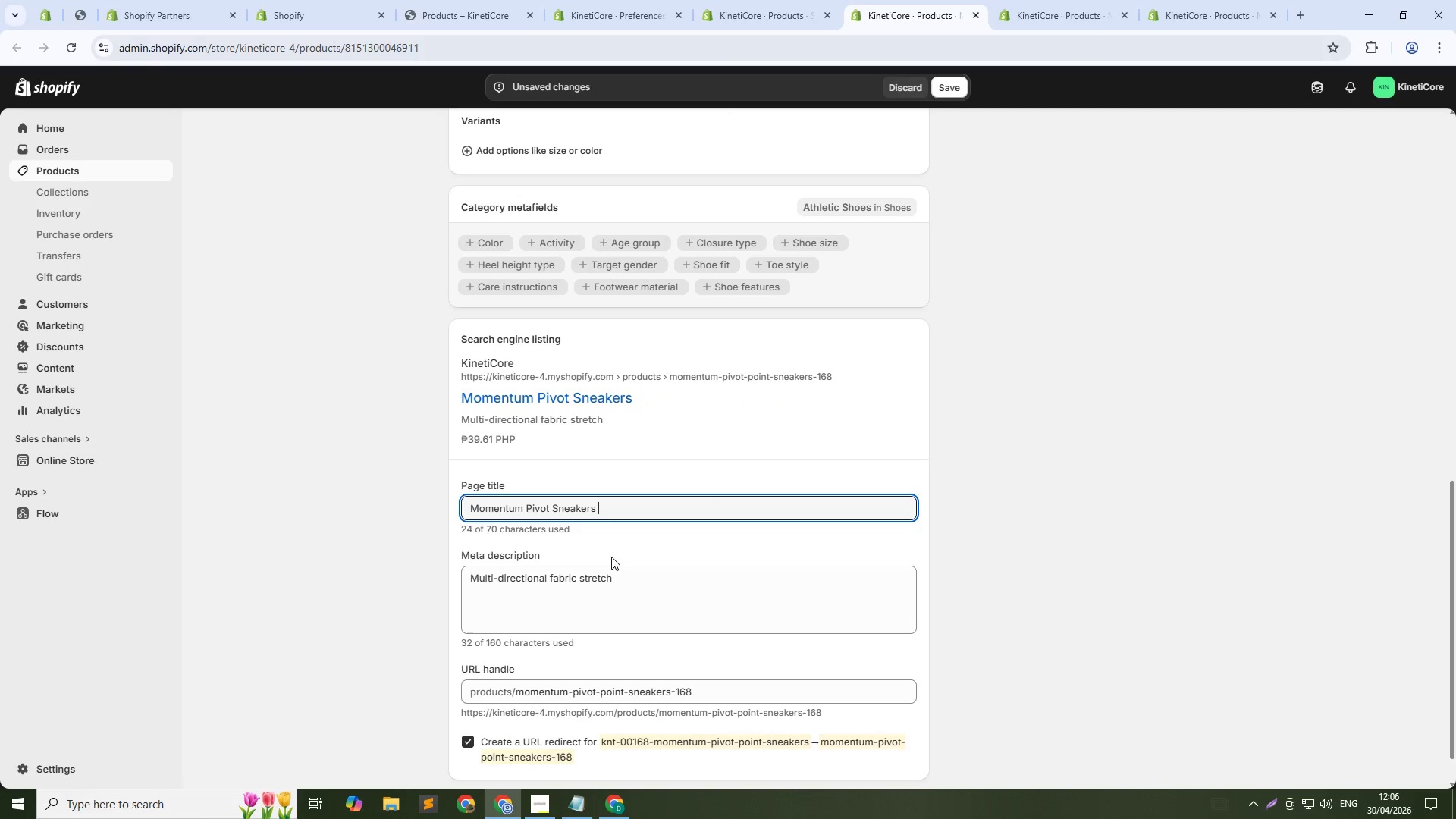 
key(Backspace)
 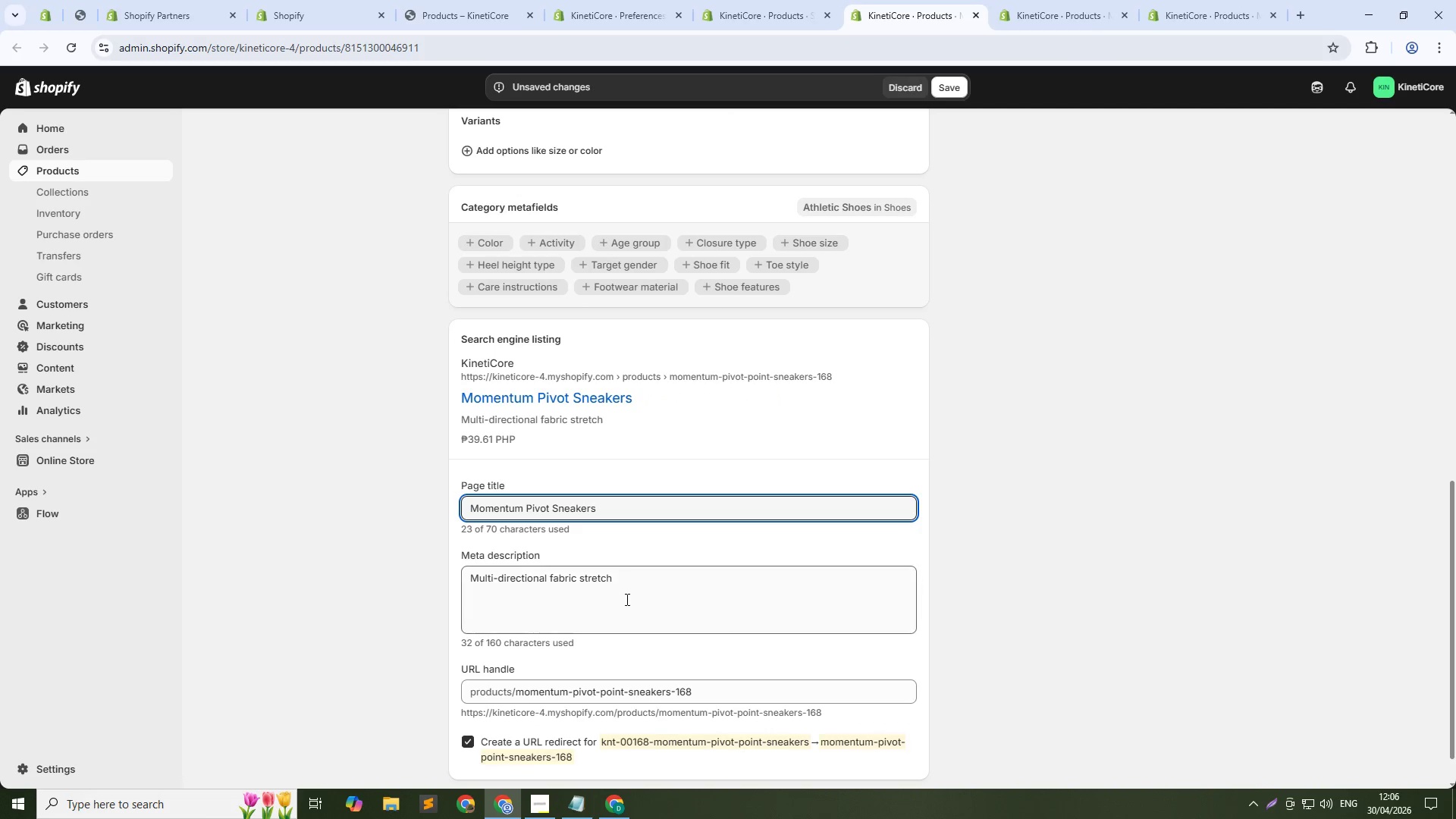 
left_click([626, 599])
 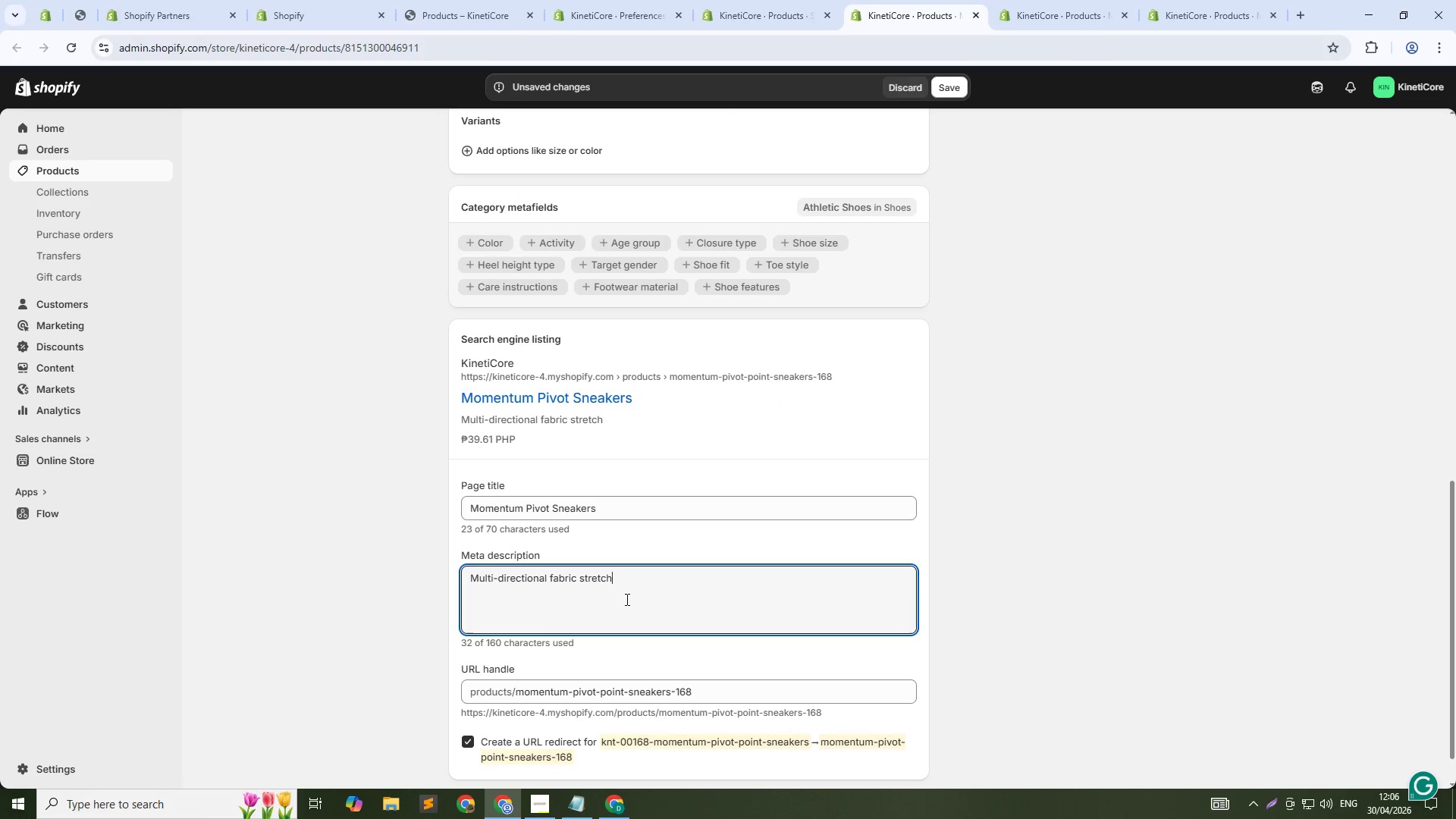 
wait(6.3)
 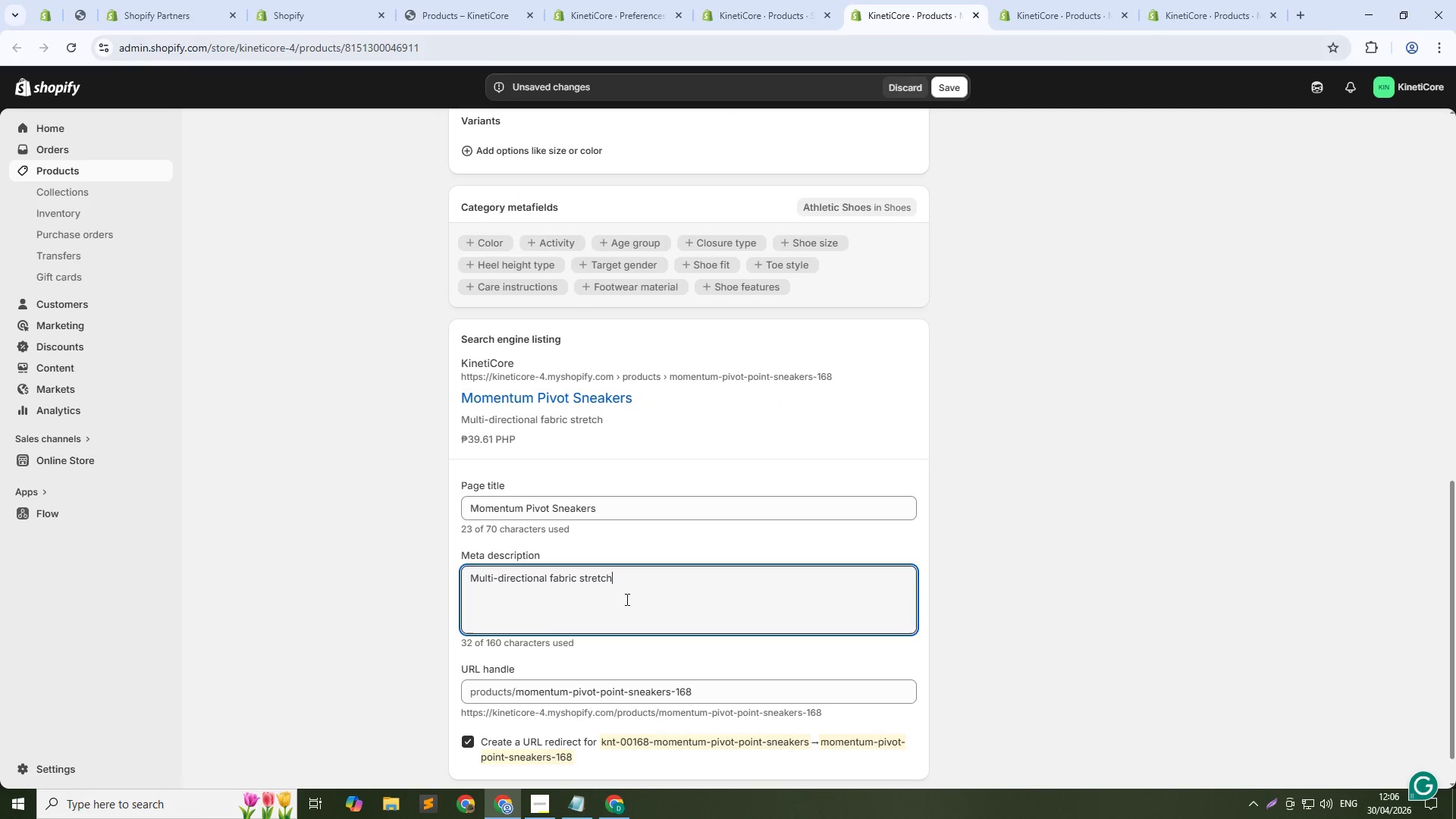 
key(Control+A)
 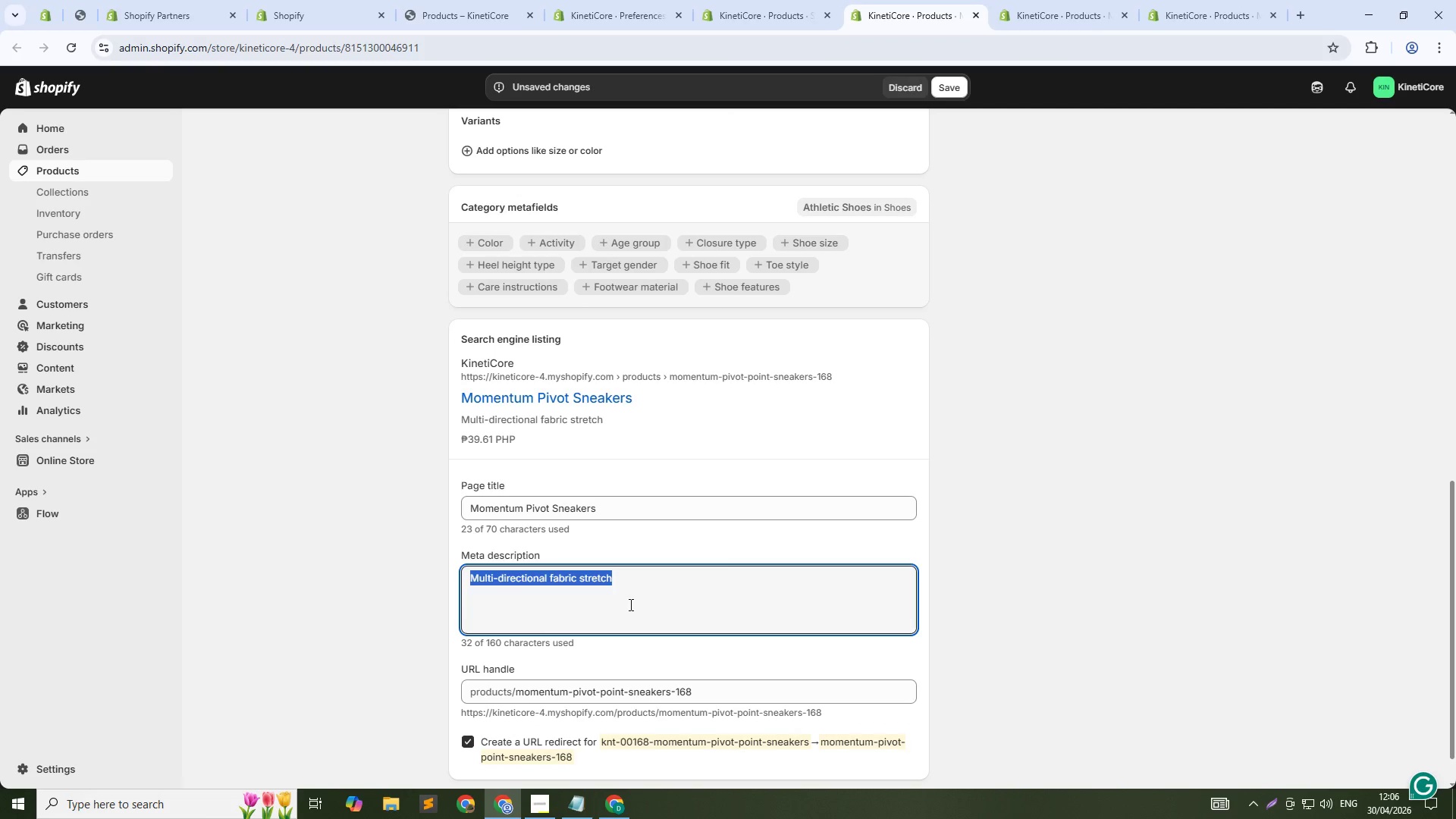 
type(Flexible outsolve for natural foot moement. Pivot grip for spins. For tricking and capoeira. Shop now.)
 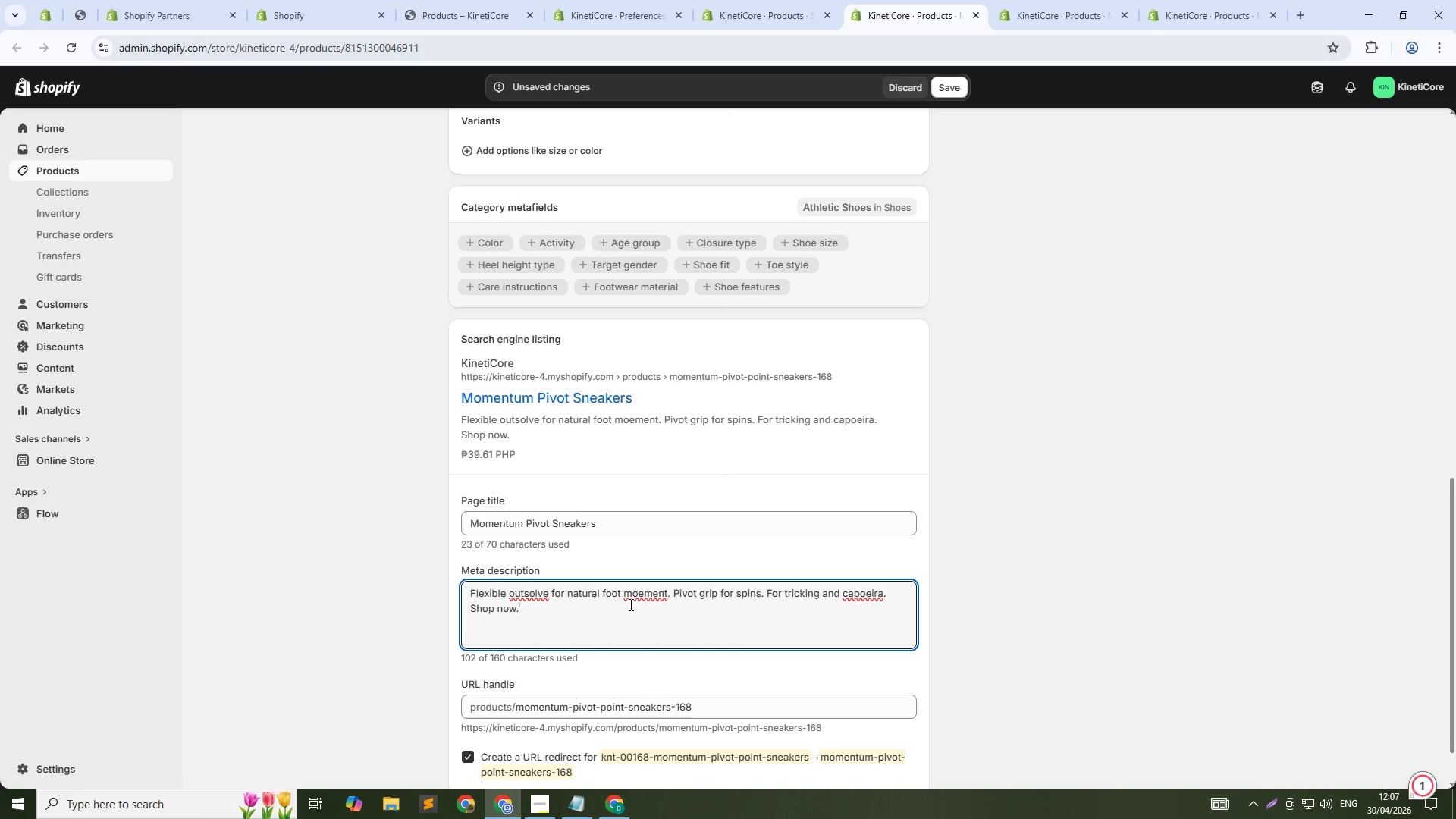 
left_click([538, 594])
 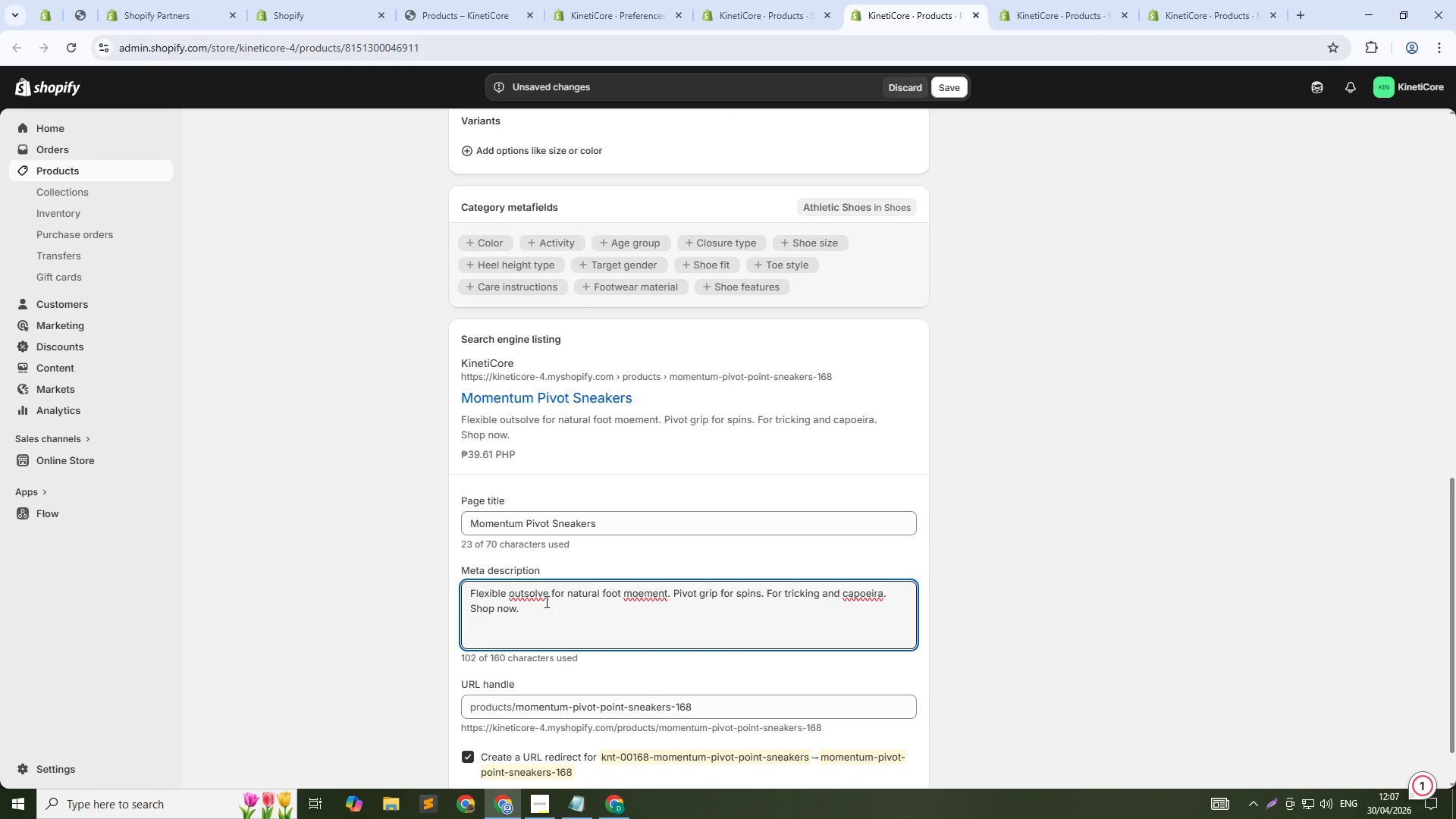 
key(Delete)
 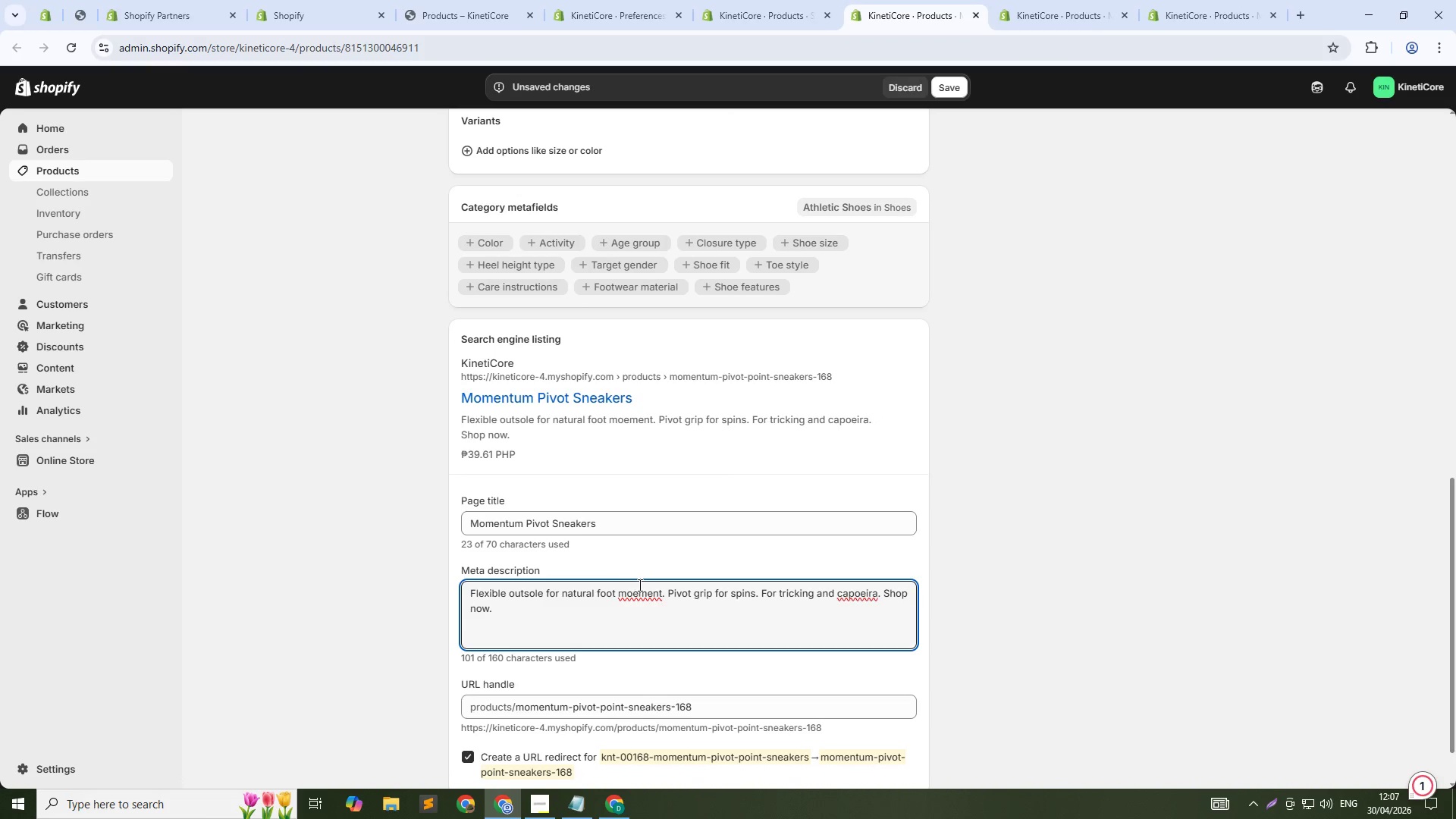 
left_click([640, 585])
 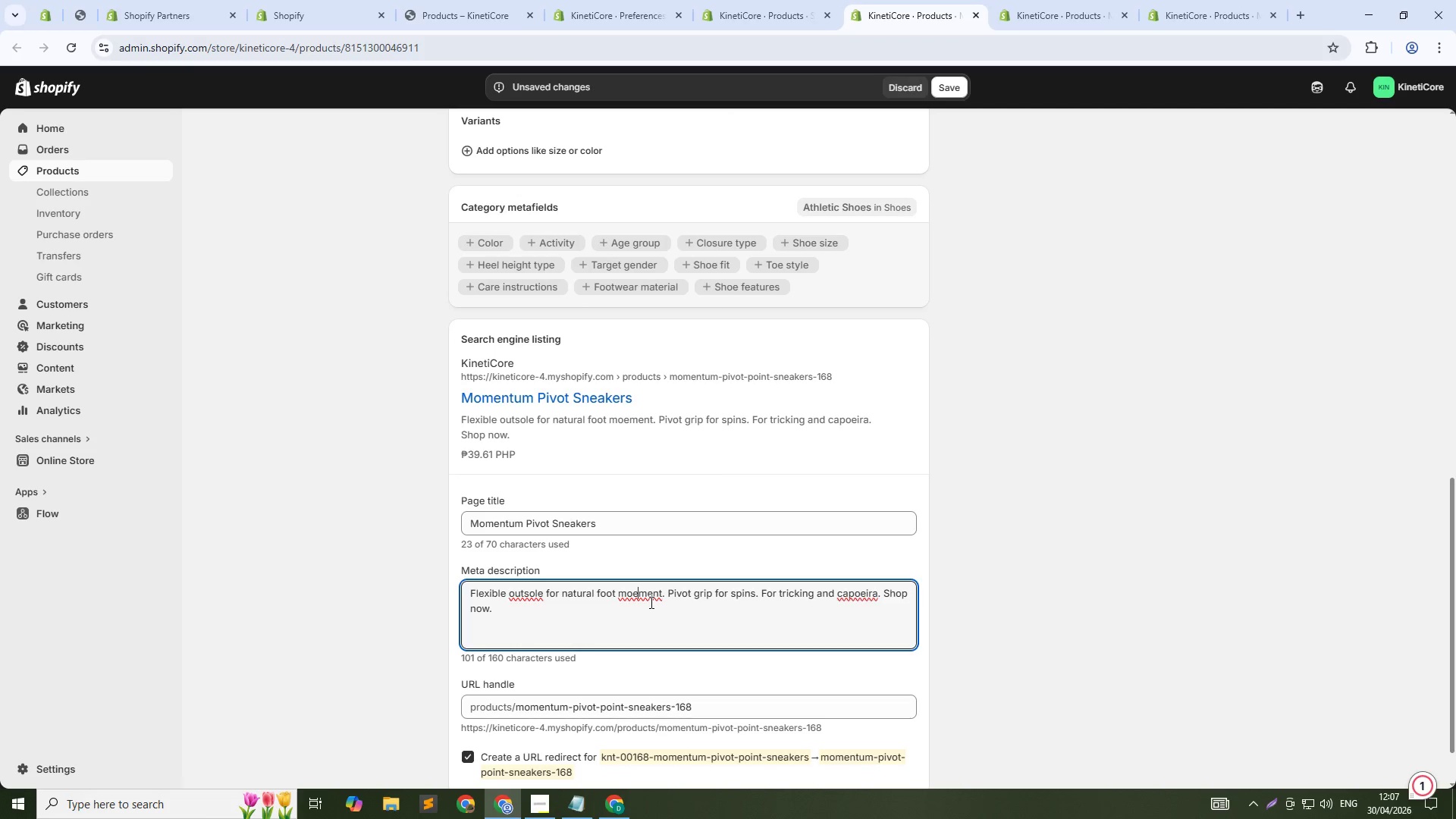 
key(ArrowLeft)
 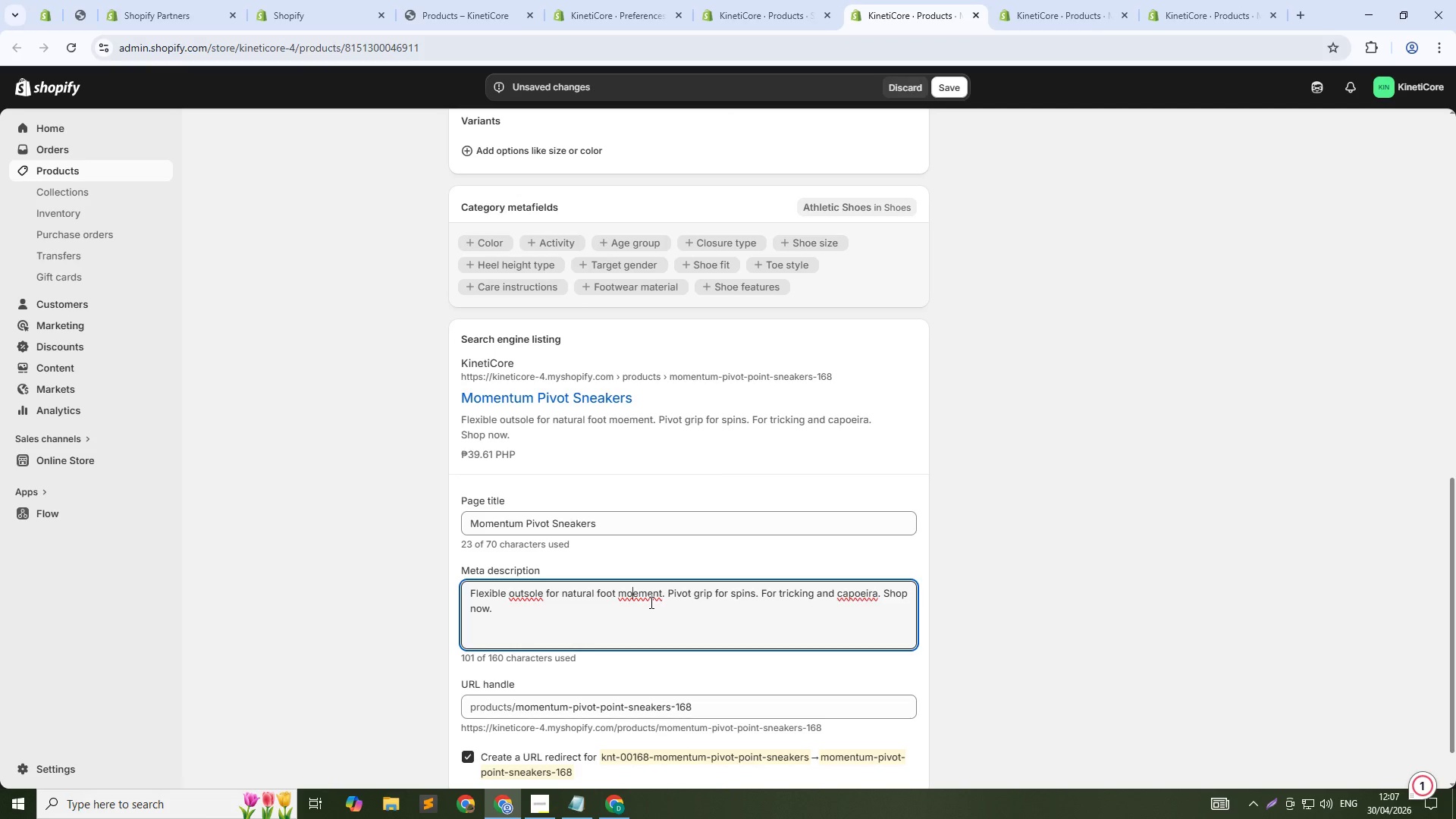 
key(V)
 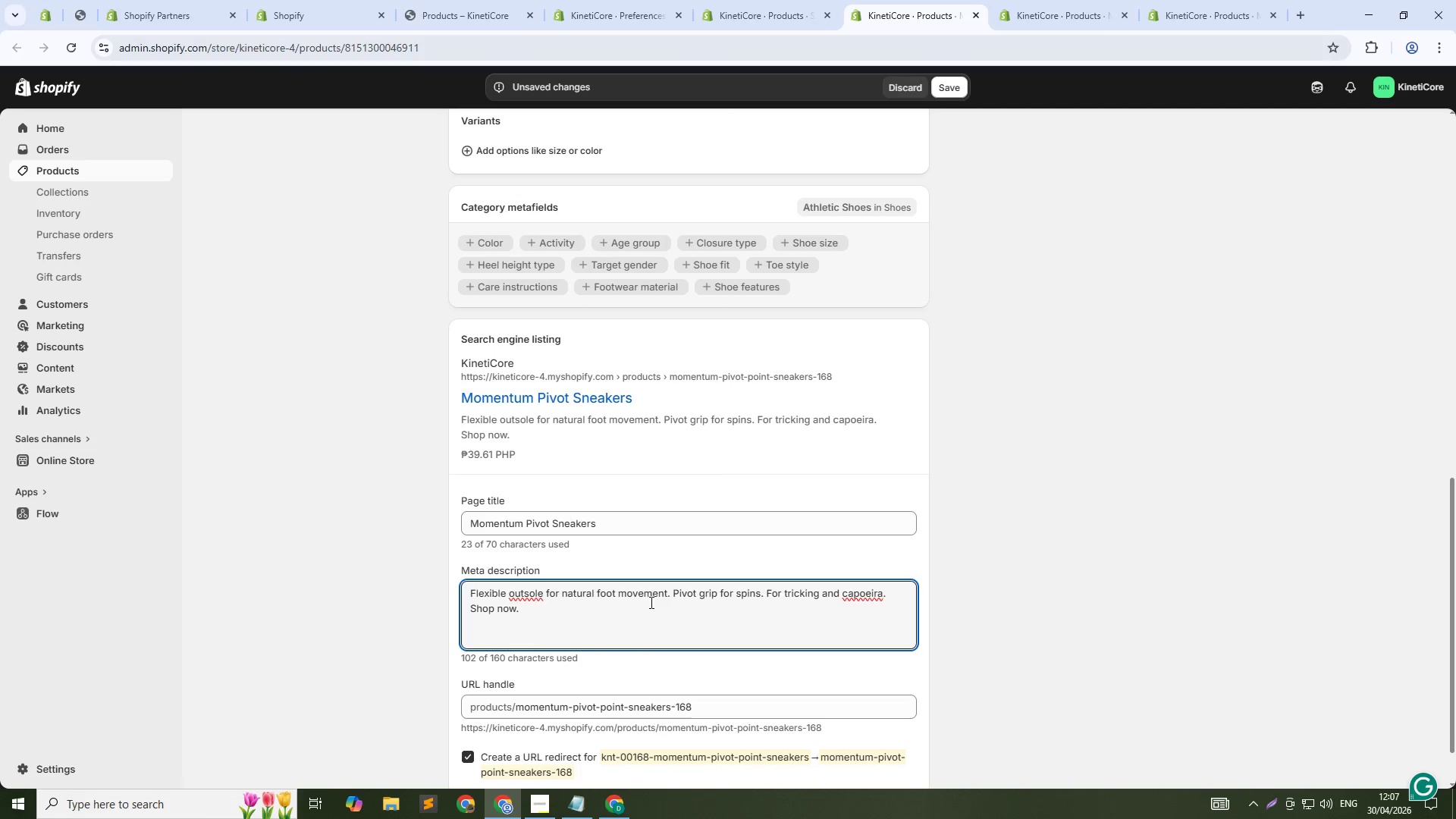 
key(ArrowDown)
 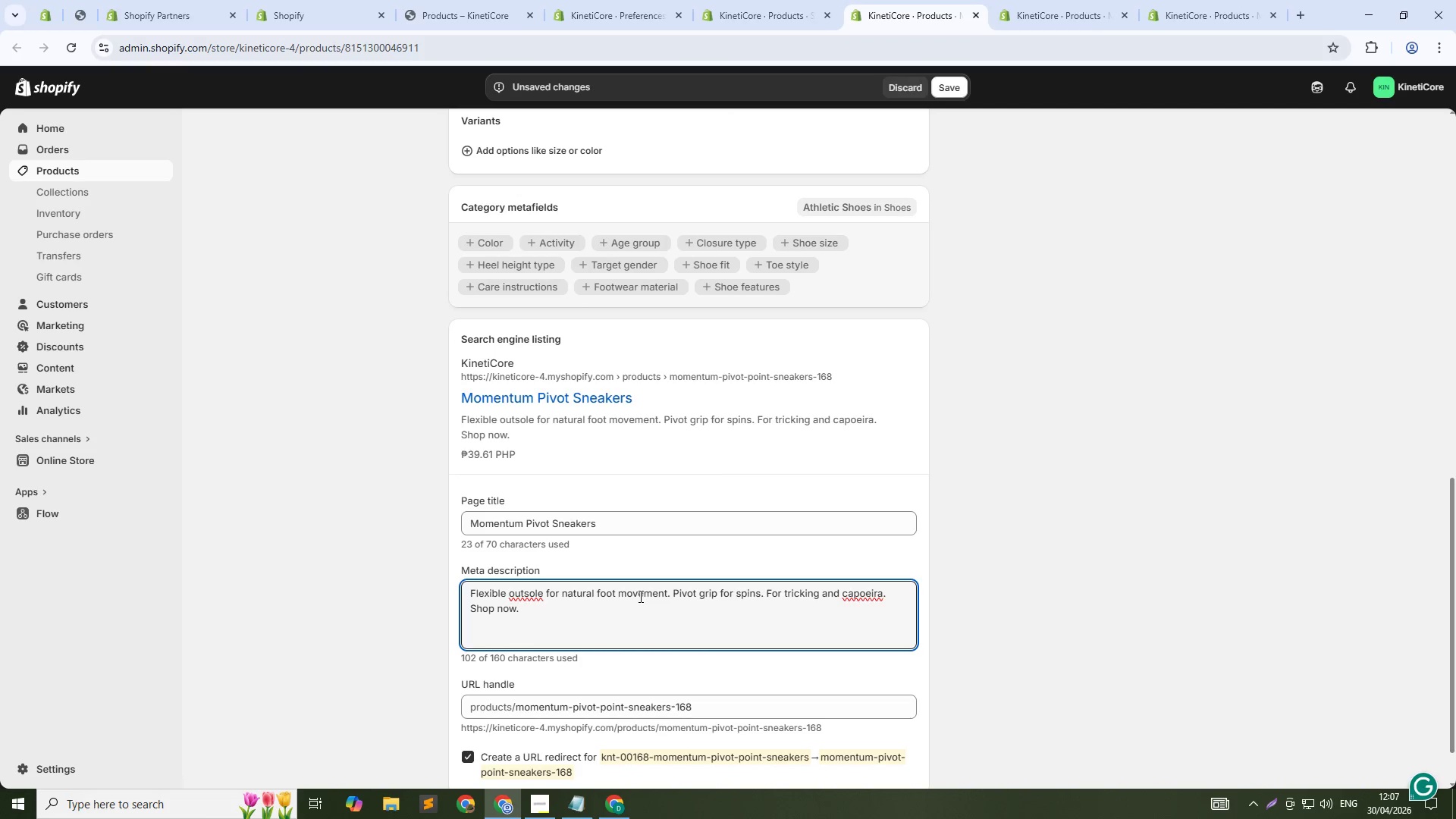 
scroll: coordinate [641, 595], scroll_direction: up, amount: 16.0
 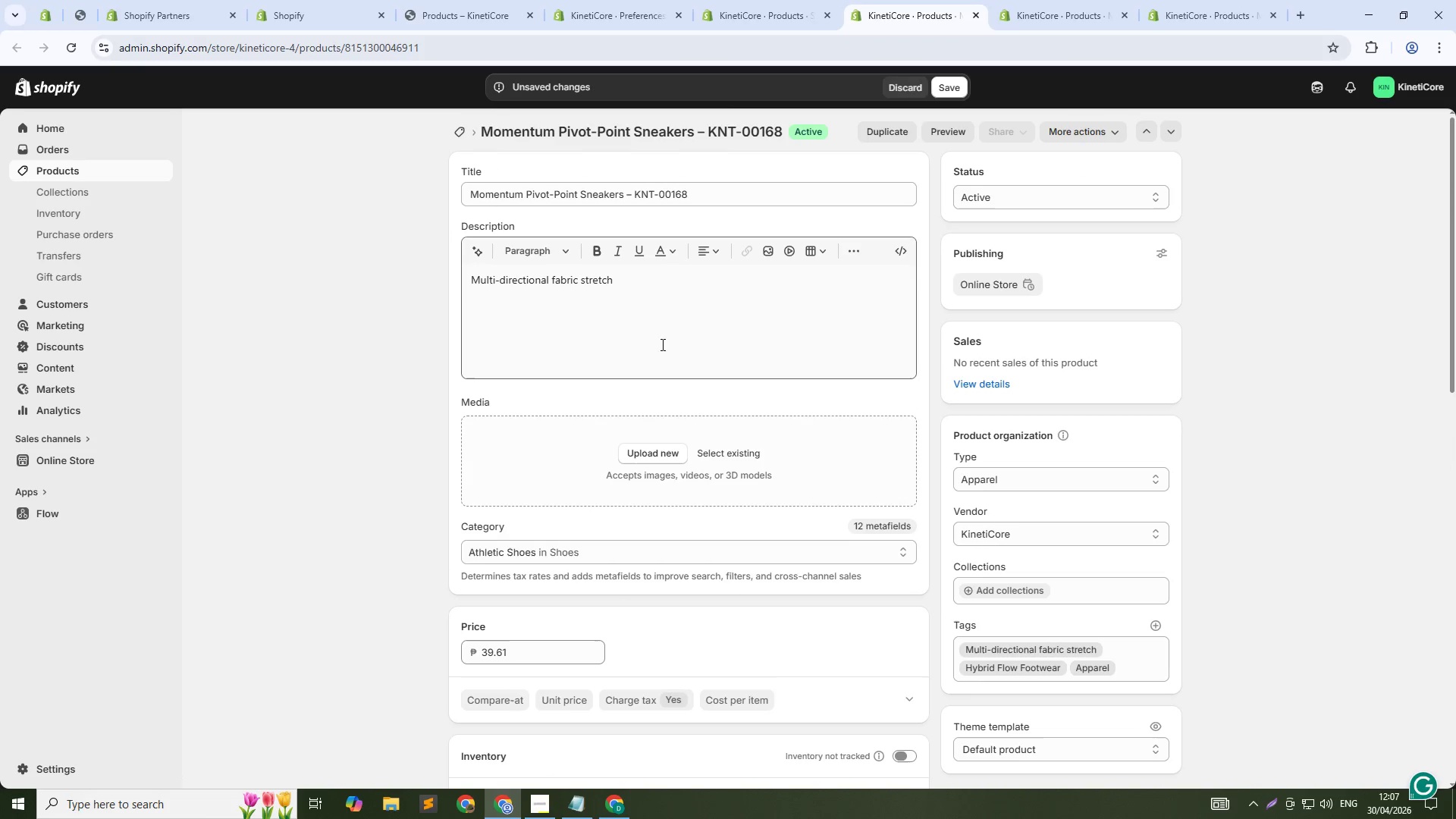 
left_click([671, 306])
 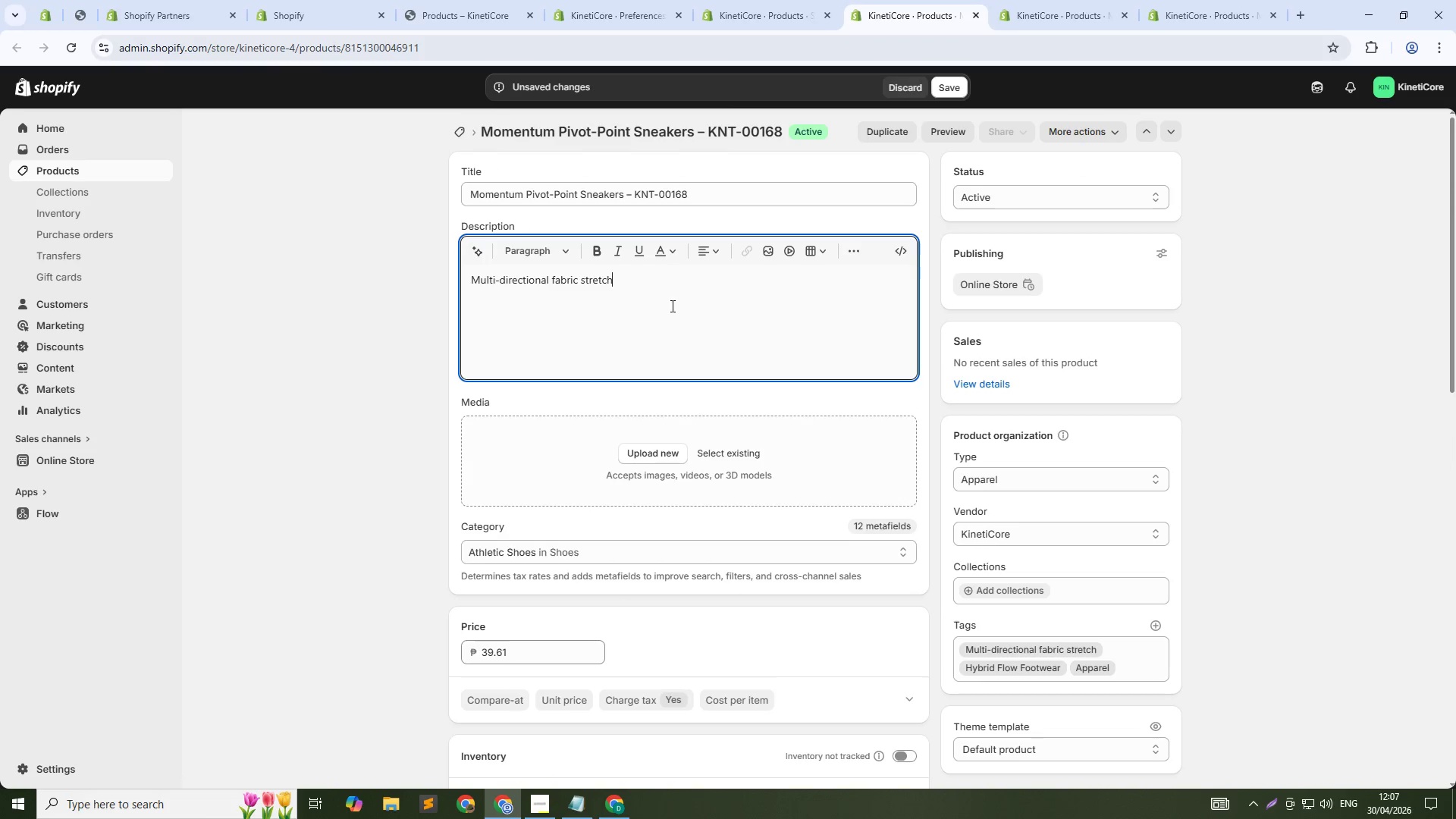 
key(Control+ControlLeft)
 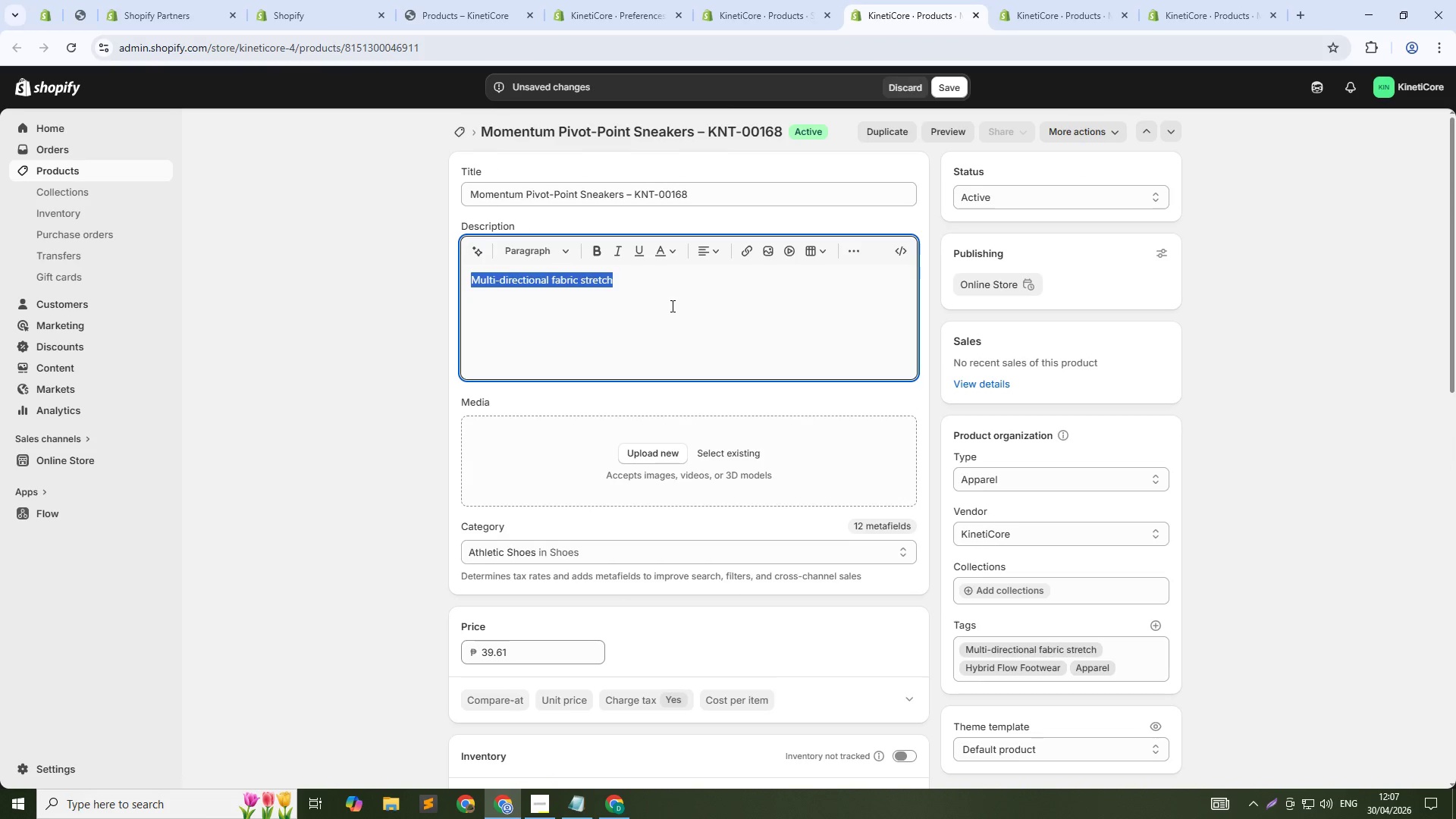 
key(Control+A)
 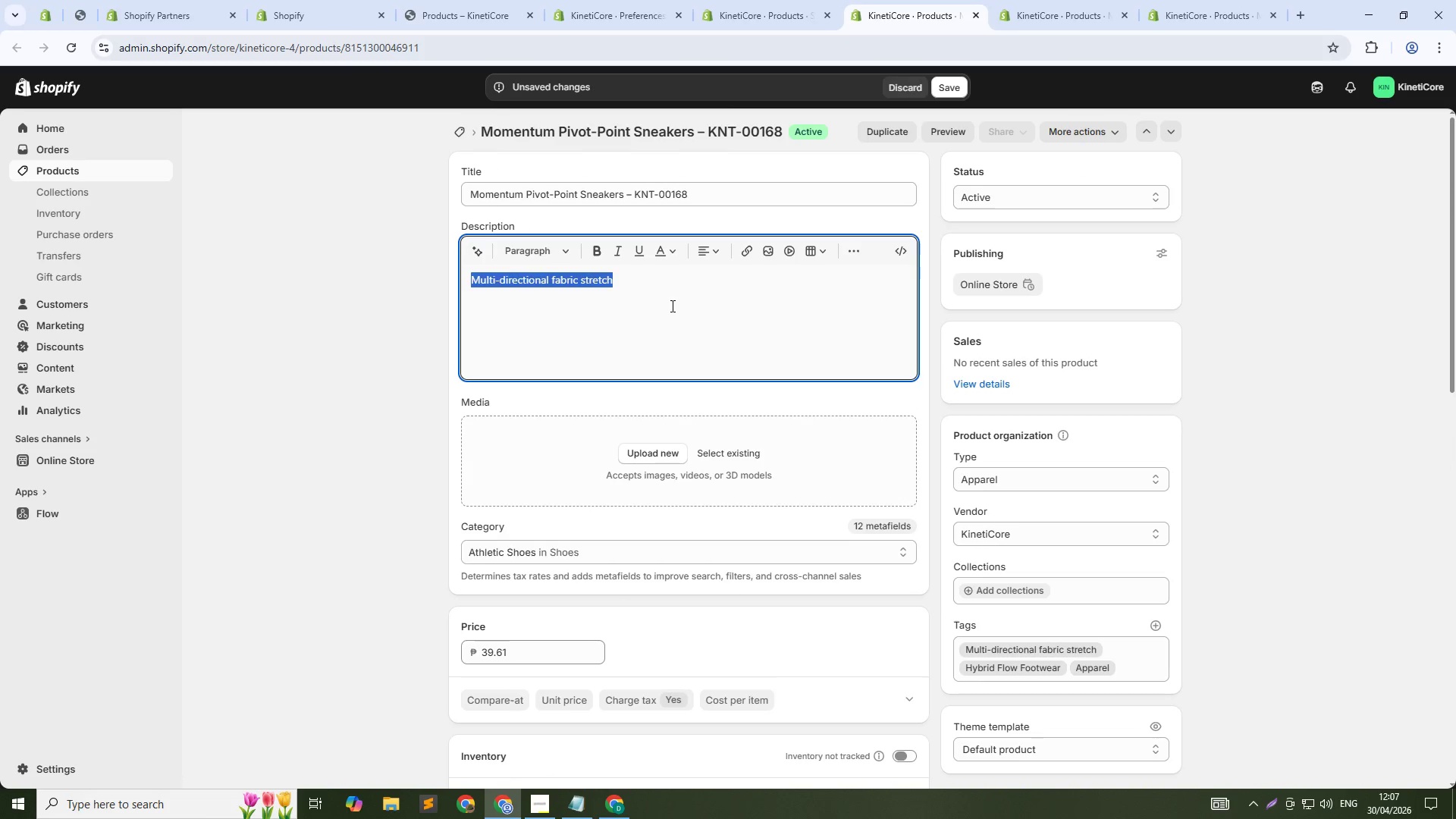 
type(MOm)
key(Backspace)
key(Backspace)
type(omentum Pivot-Point Sneakers feature a flexible outsole that follows your foot through kicks, twists )
key(Backspace)
type(, and hook kicks. The pivot-point grip pattern delivers smooth rotations while the flexible sole aloows natural movement. Ankle)
 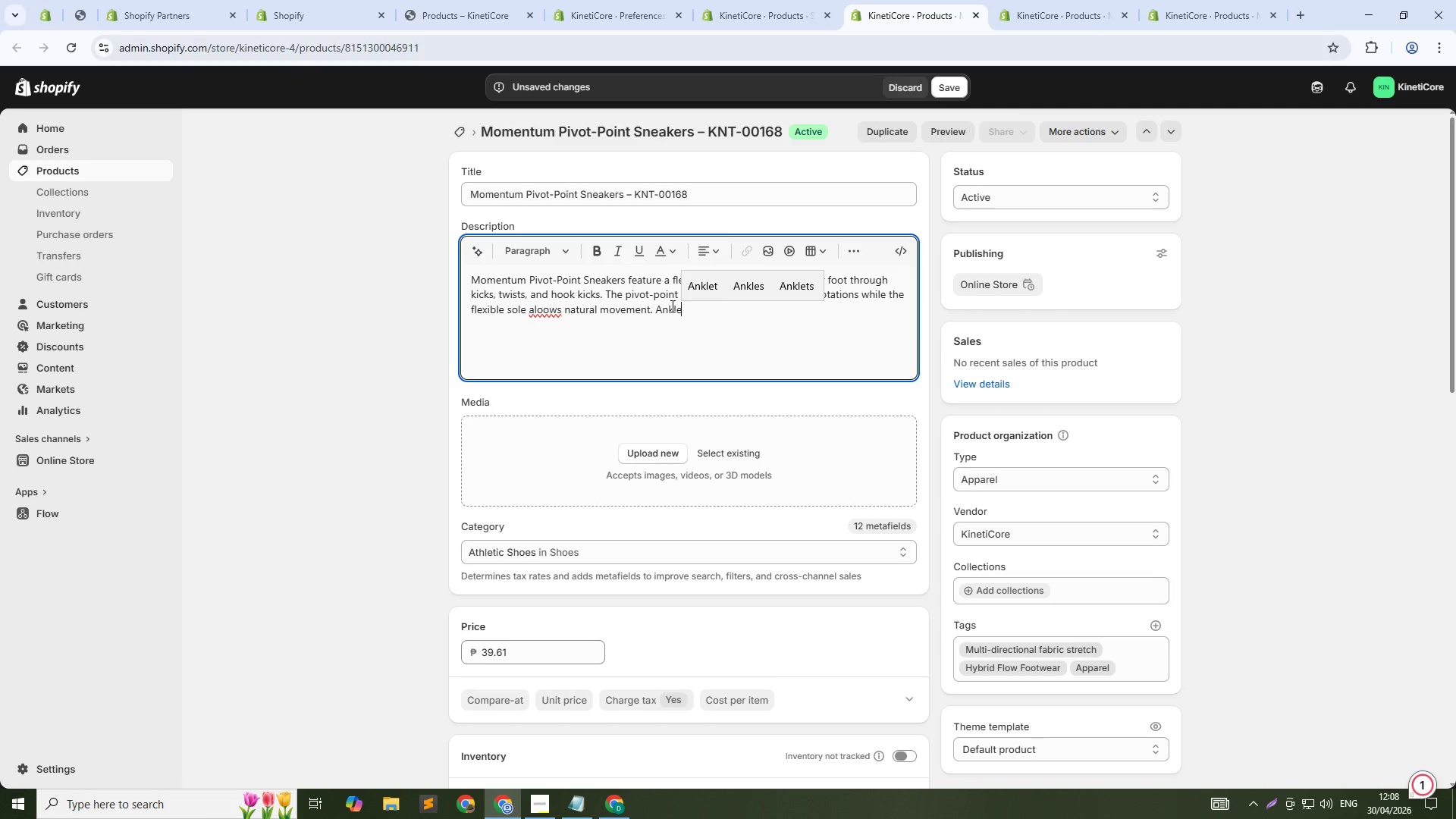 
hold_key(key=ArrowLeft, duration=1.28)
 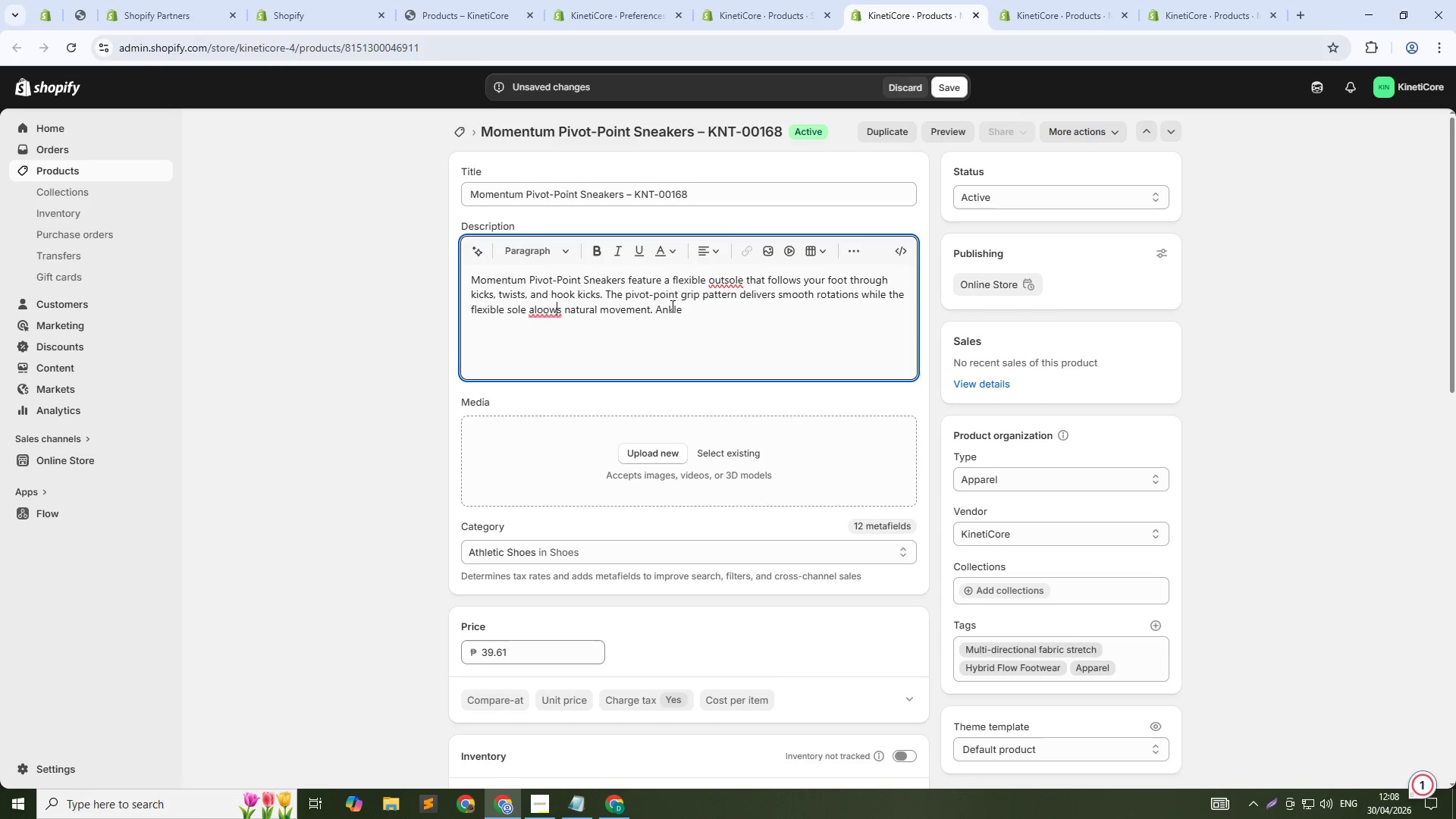 
key(ArrowLeft)
 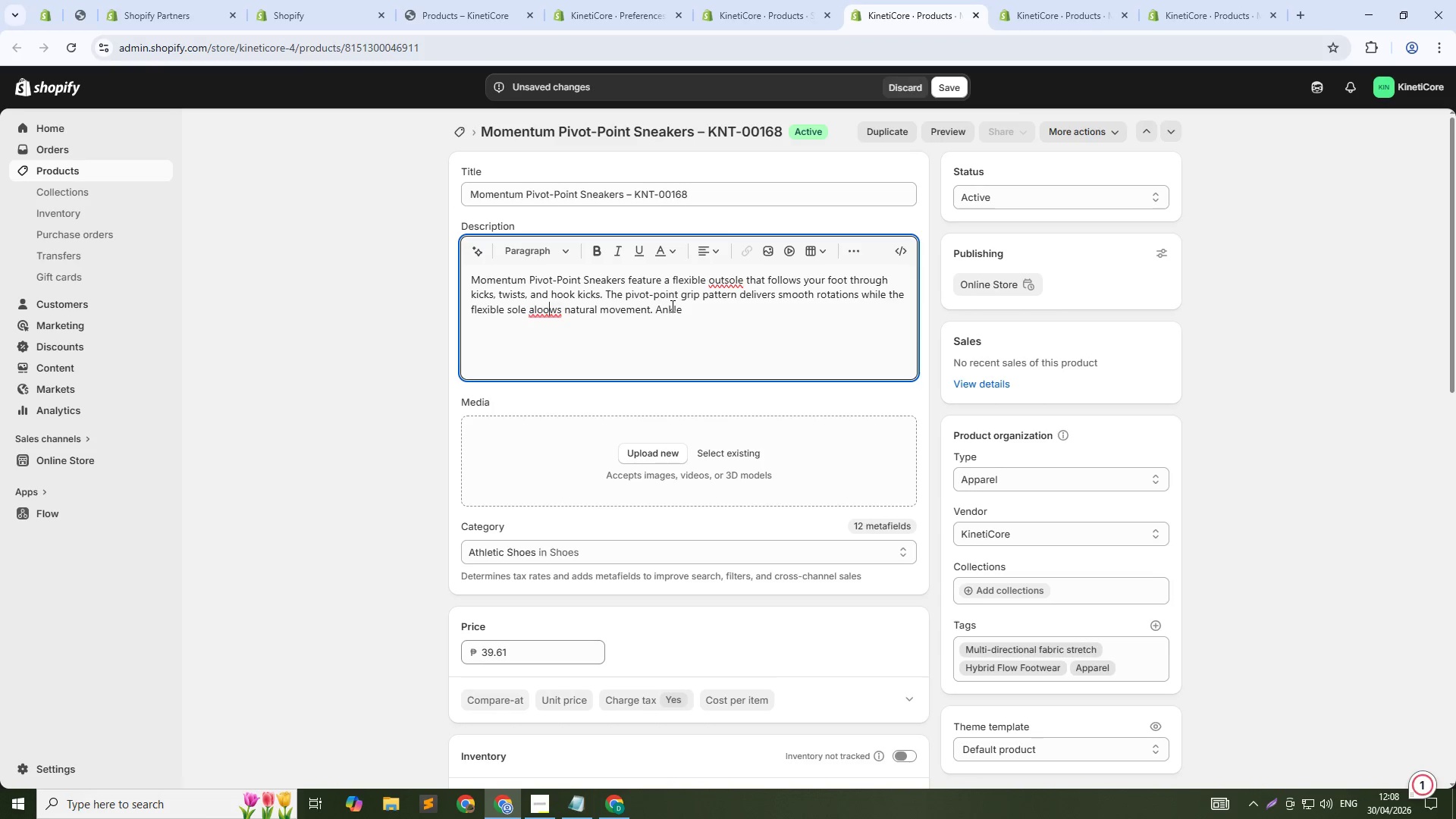 
key(Backspace)
 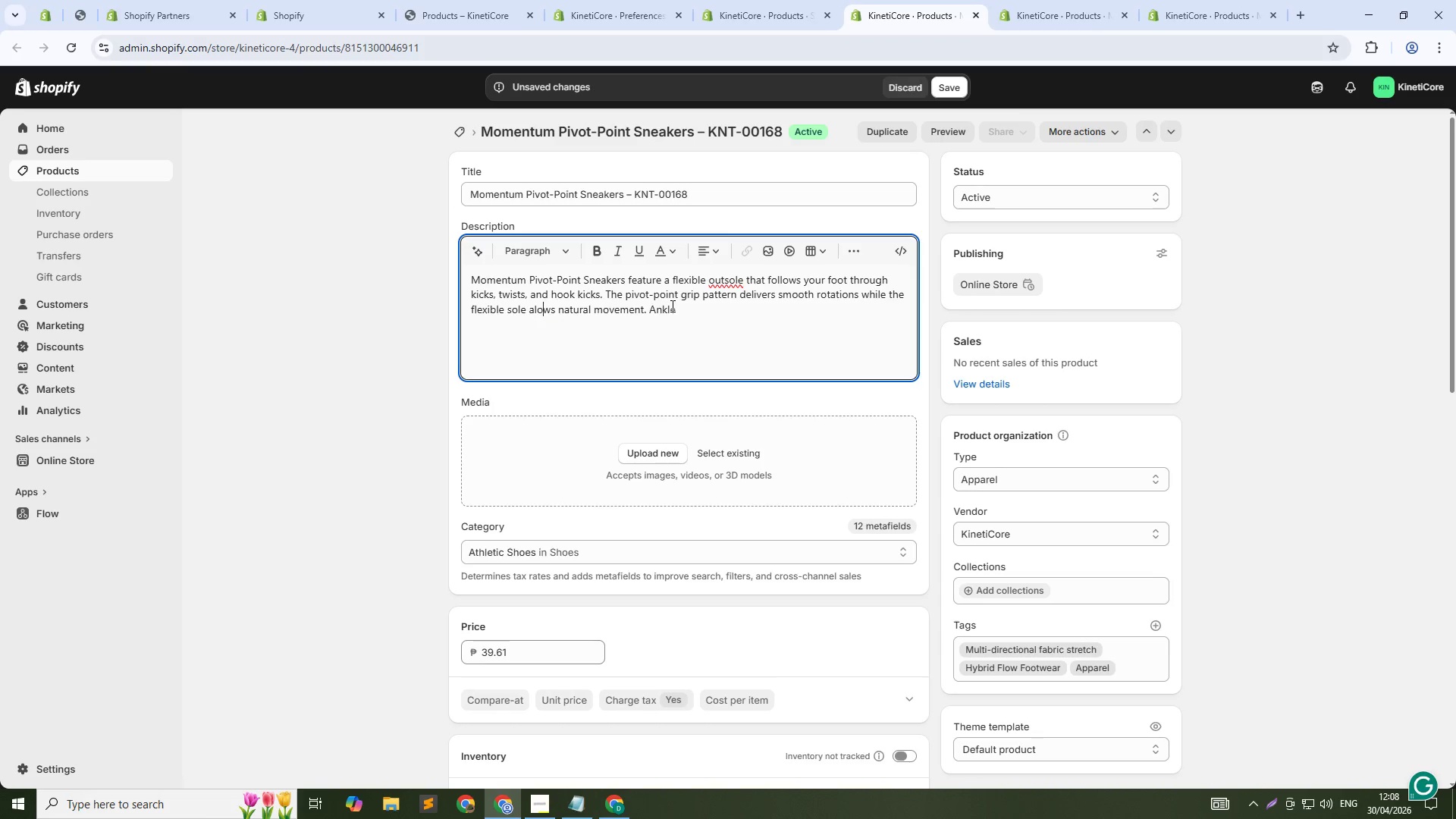 
key(ArrowLeft)
 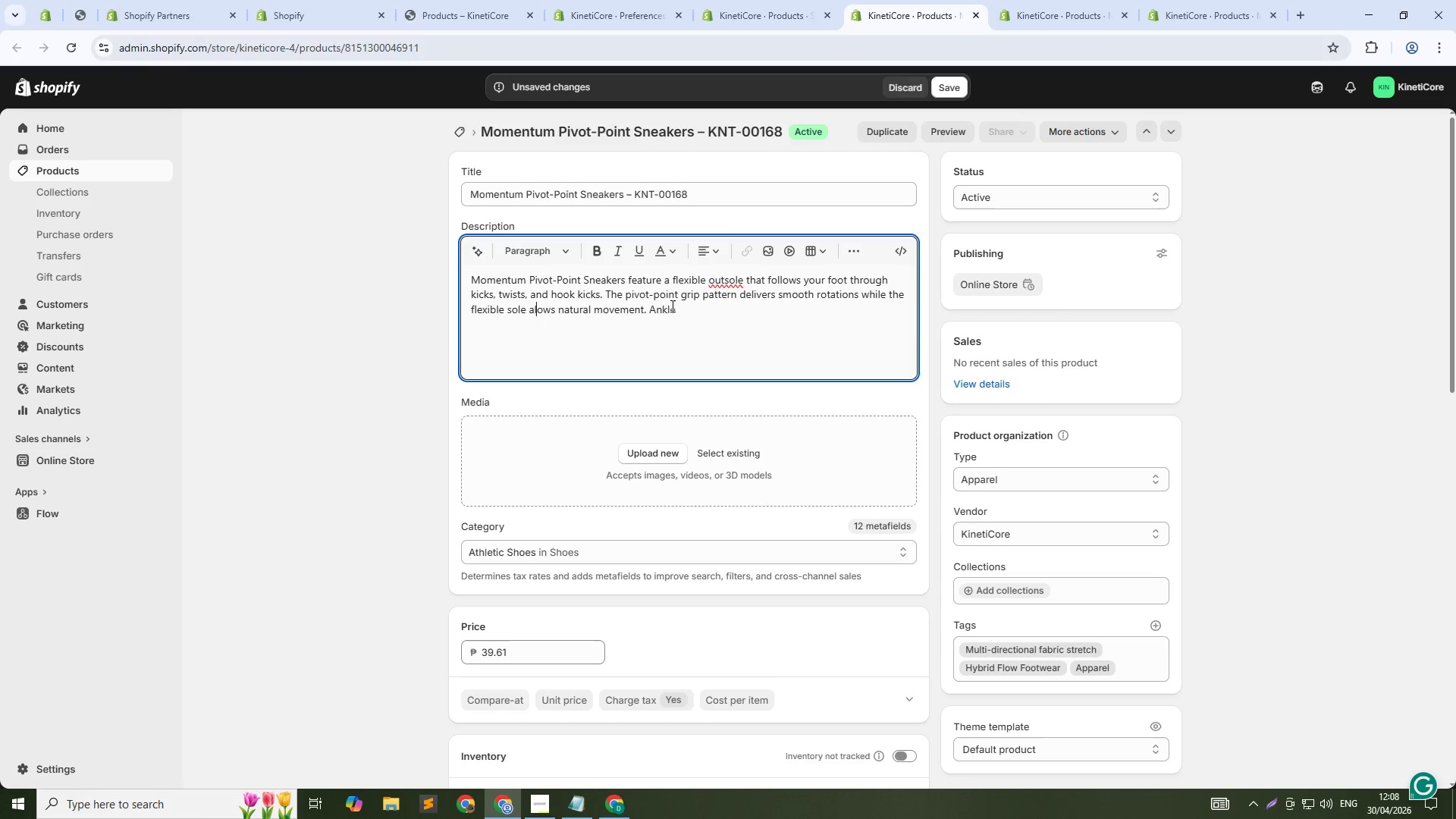 
key(L)
 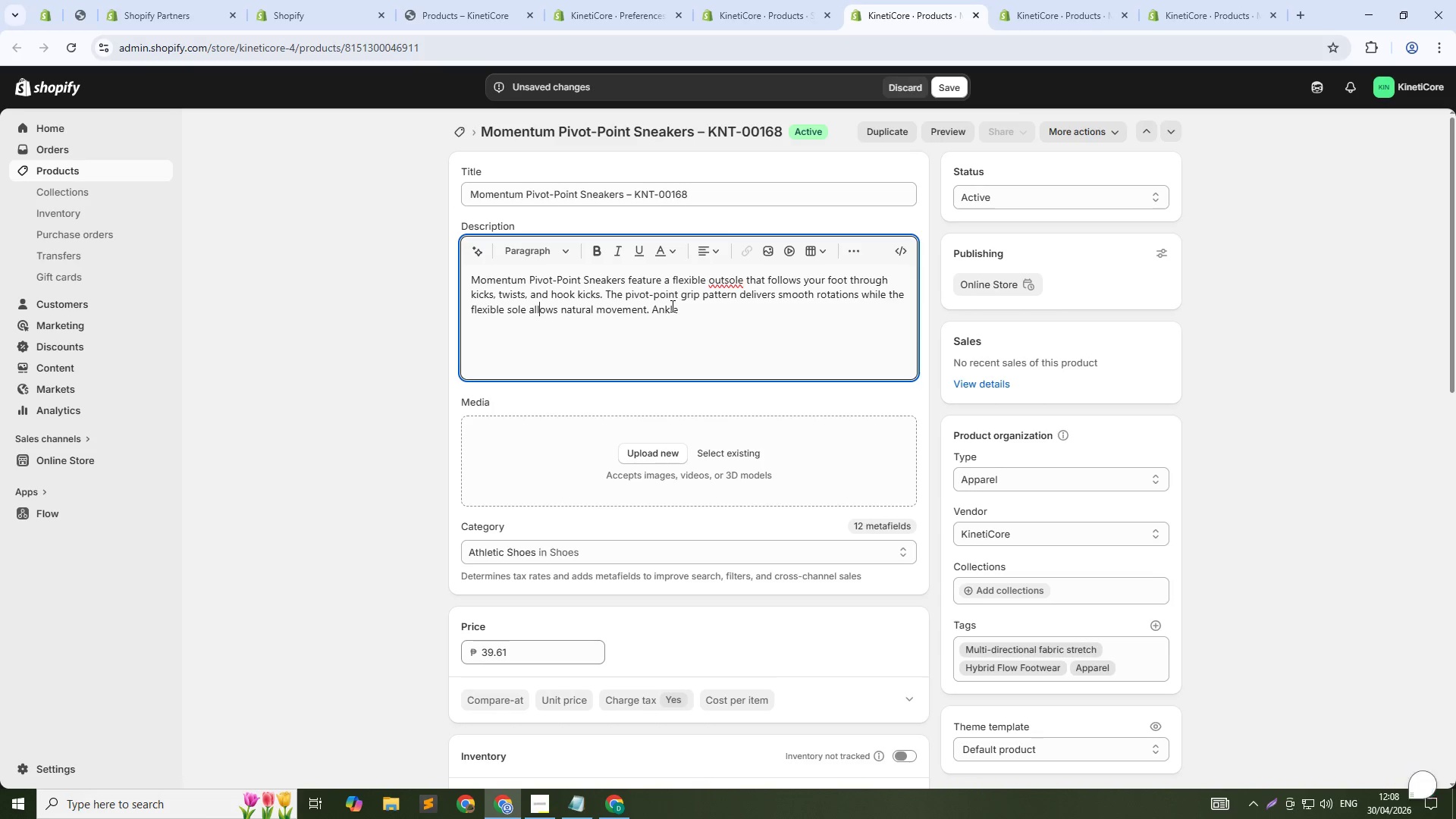 
key(ArrowDown)
 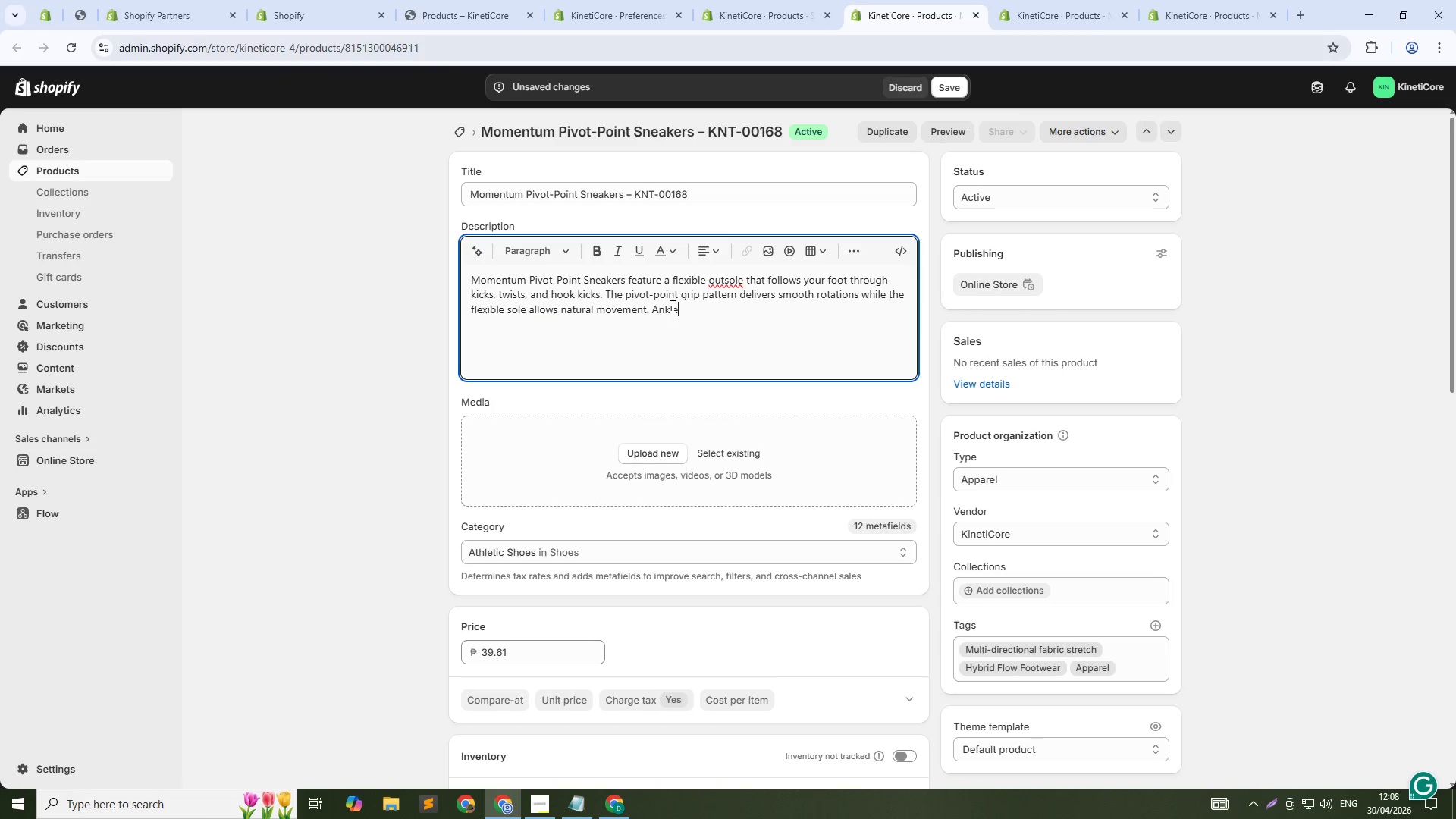 
type( collar padding provides support. Built for athletes who need mobility n)
key(Backspace)
type(and performance.)
 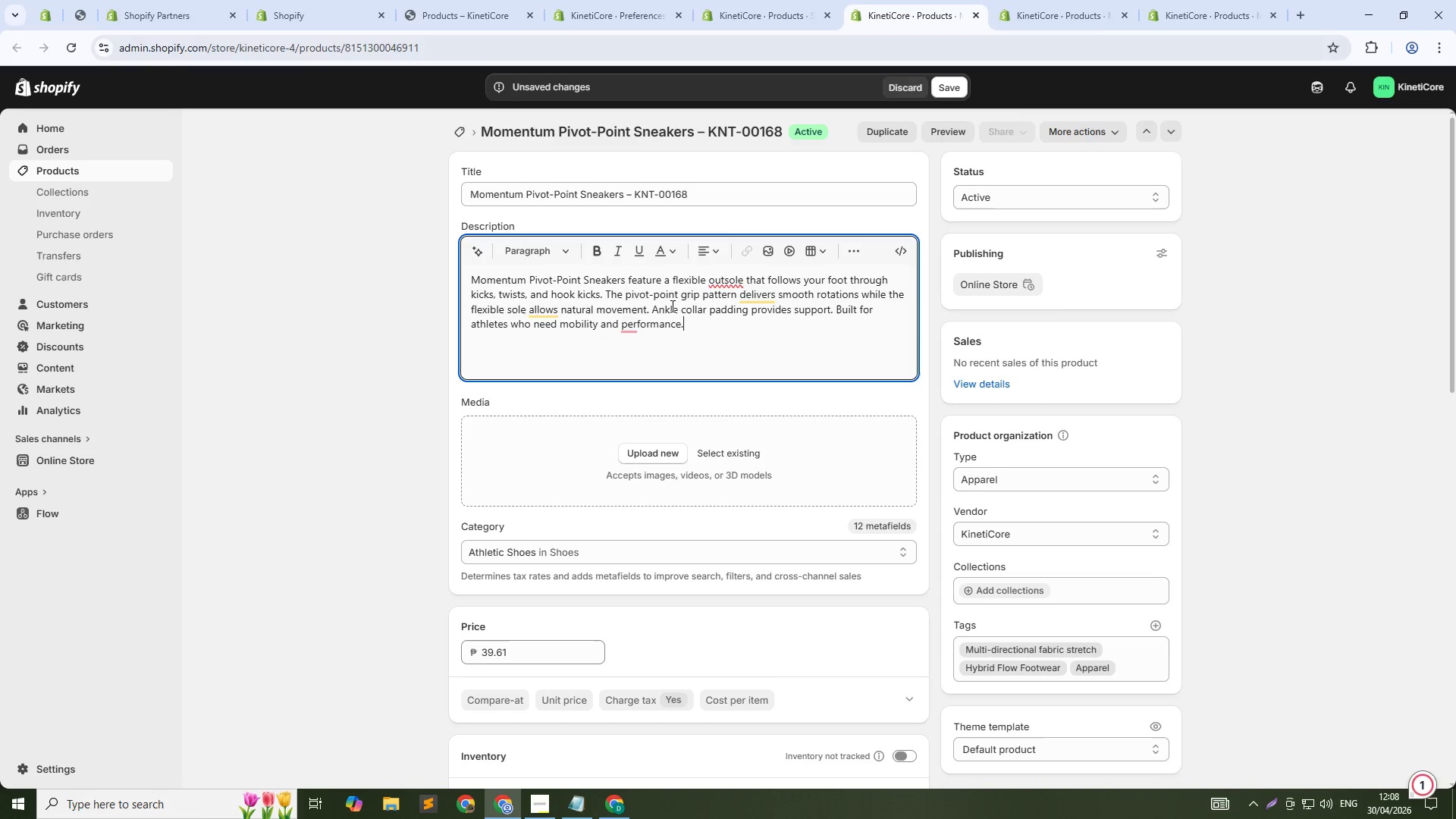 
left_click([959, 91])
 